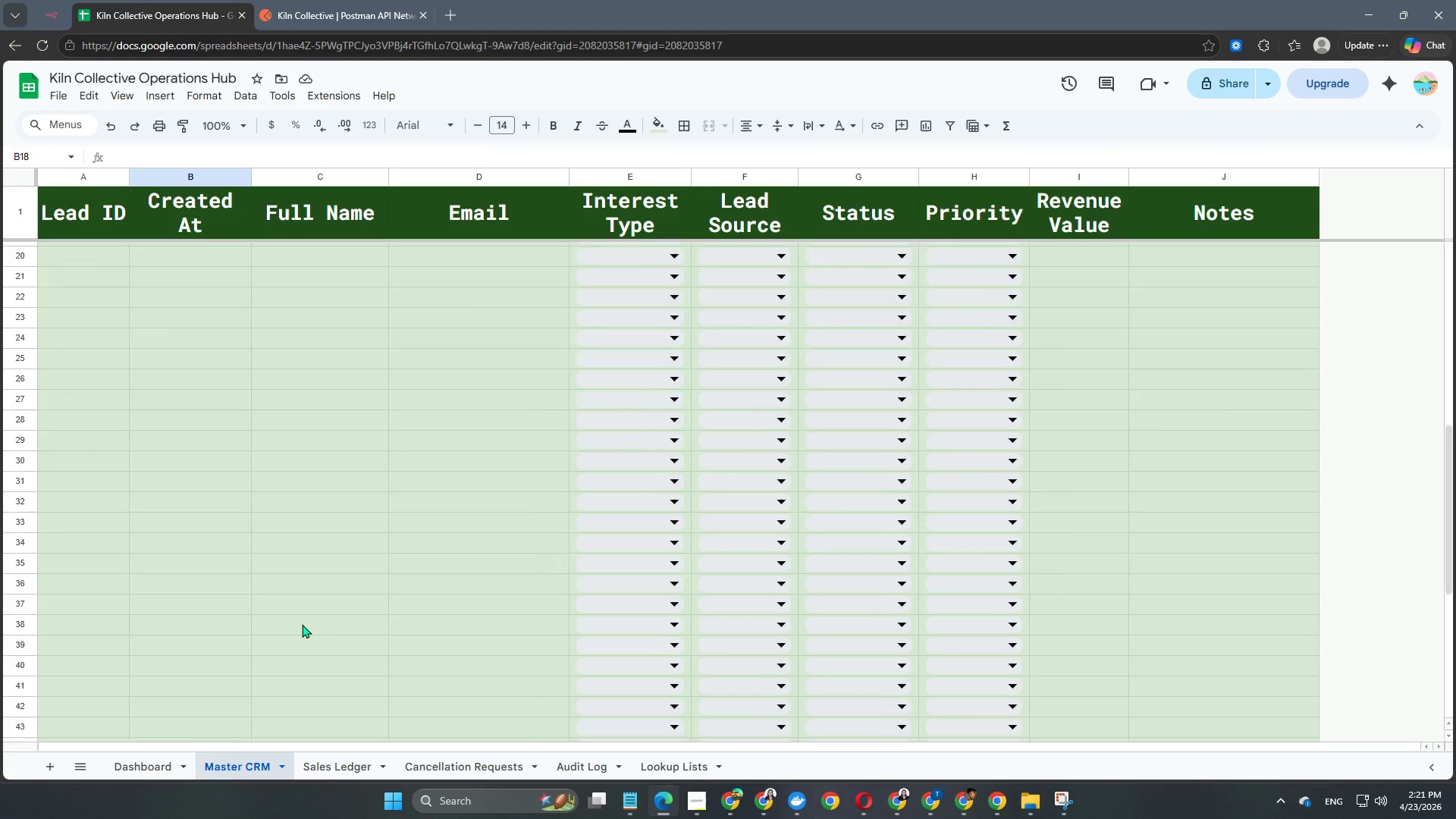 
scroll: coordinate [302, 624], scroll_direction: up, amount: 9.0
 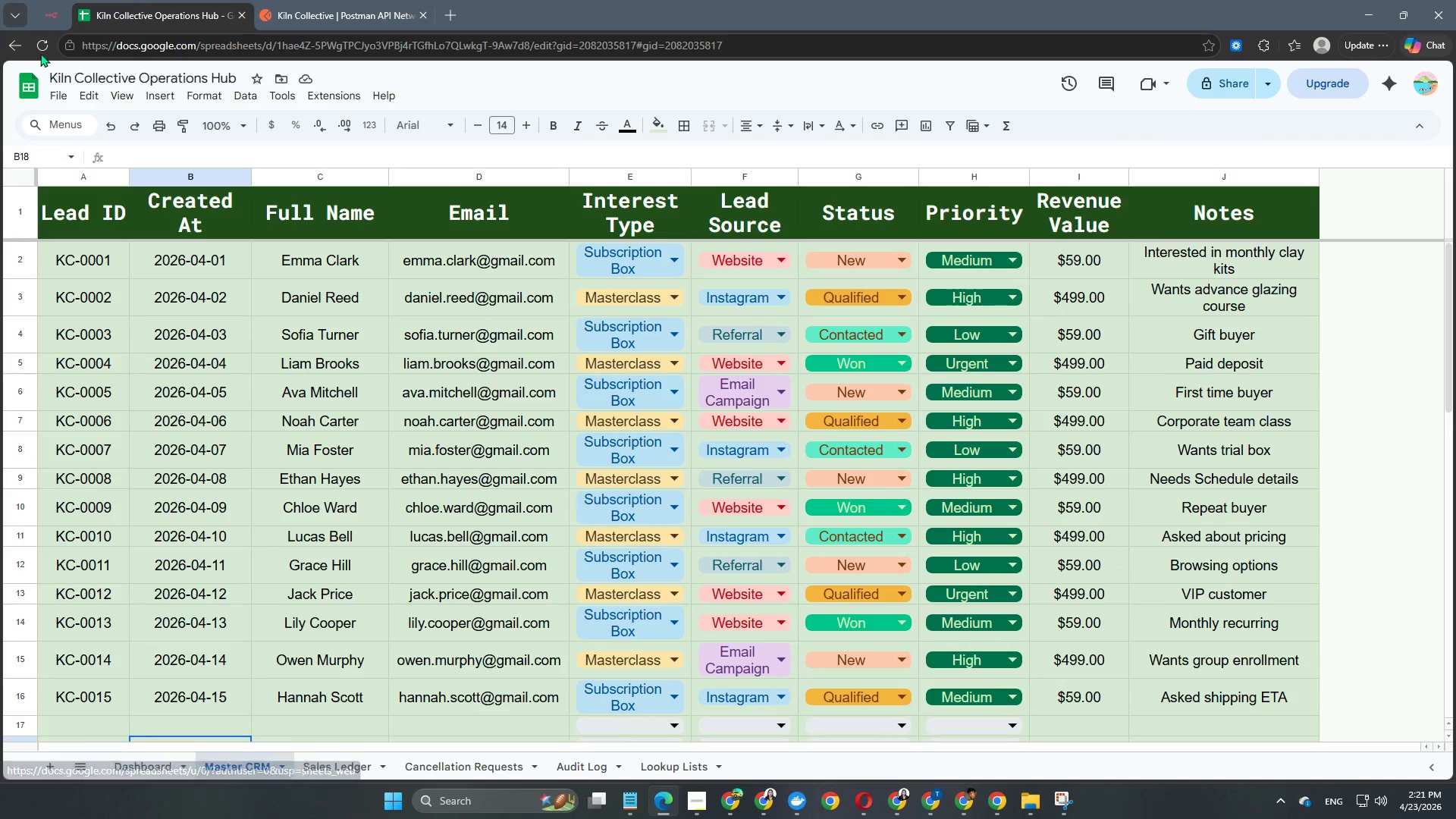 
left_click([39, 48])
 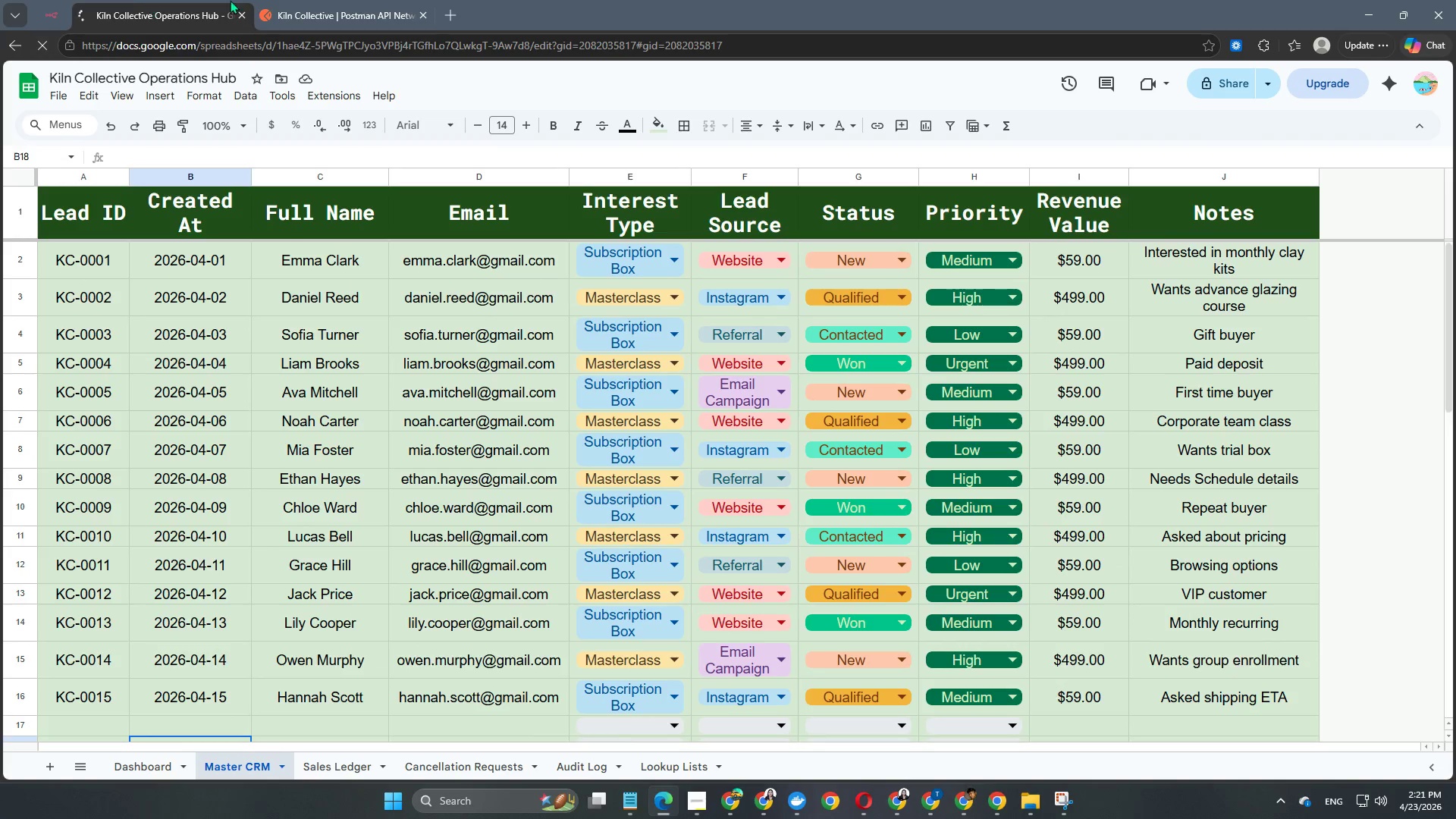 
left_click([331, 0])
 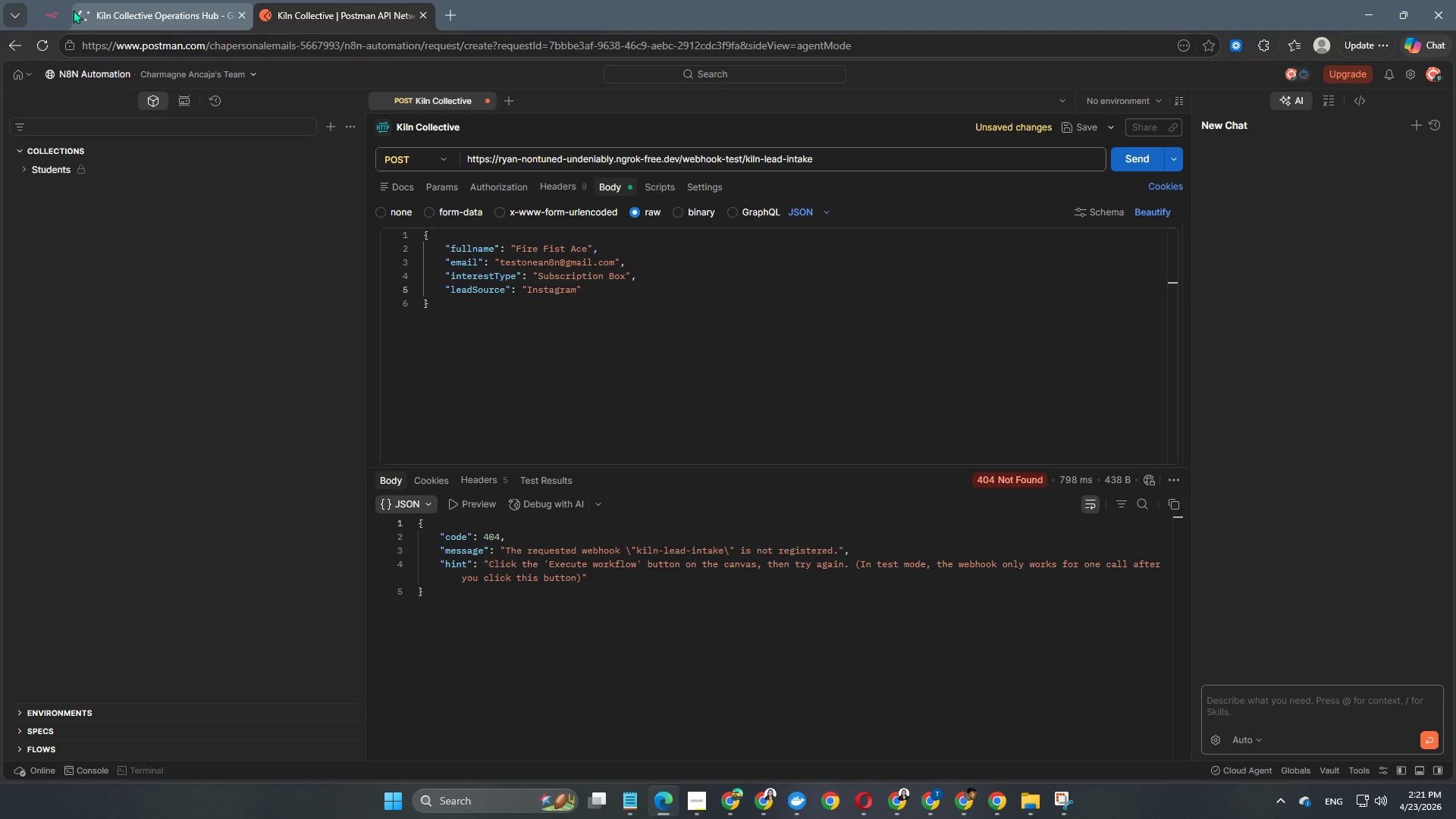 
left_click([48, 14])
 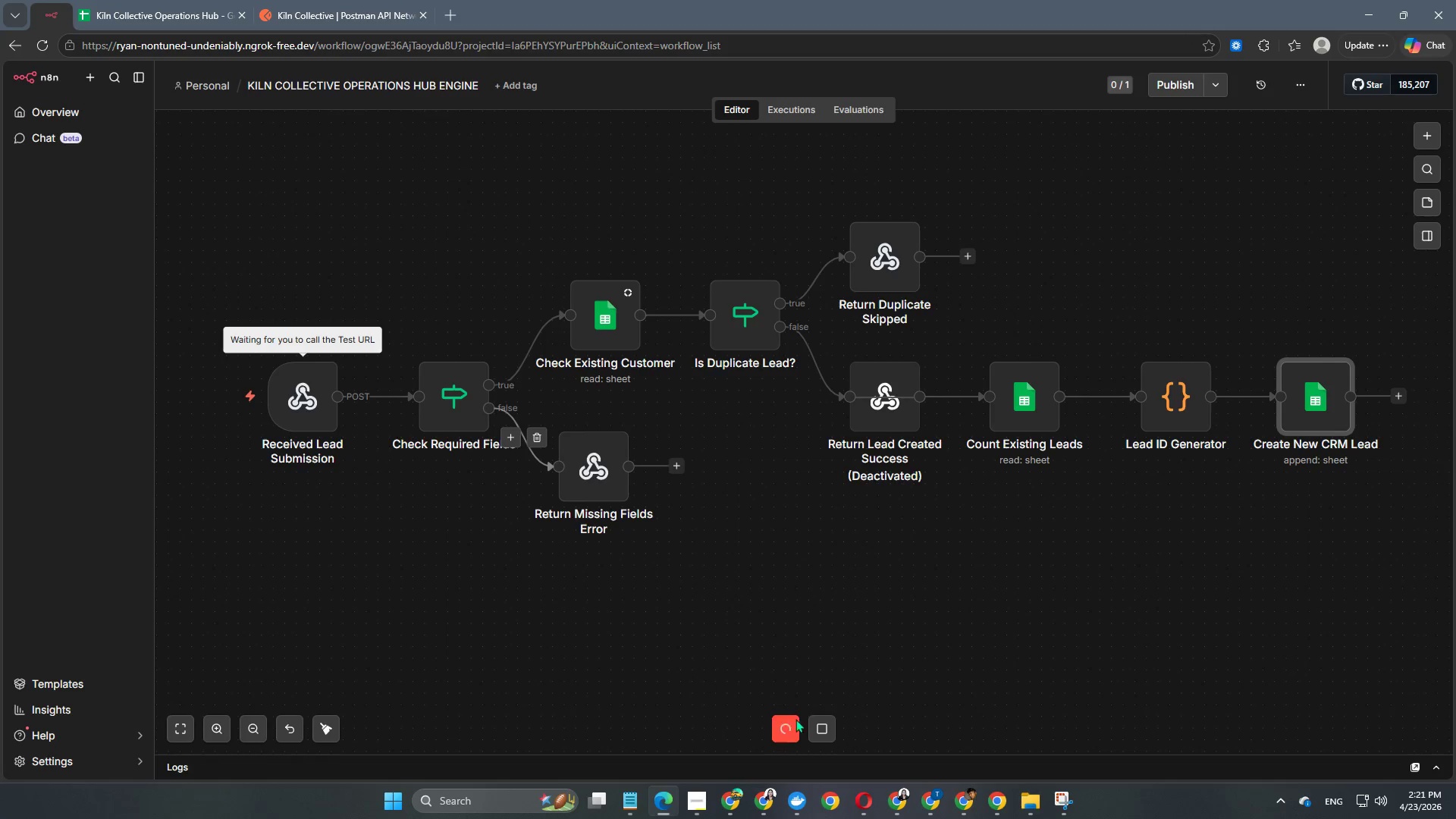 
left_click([824, 723])
 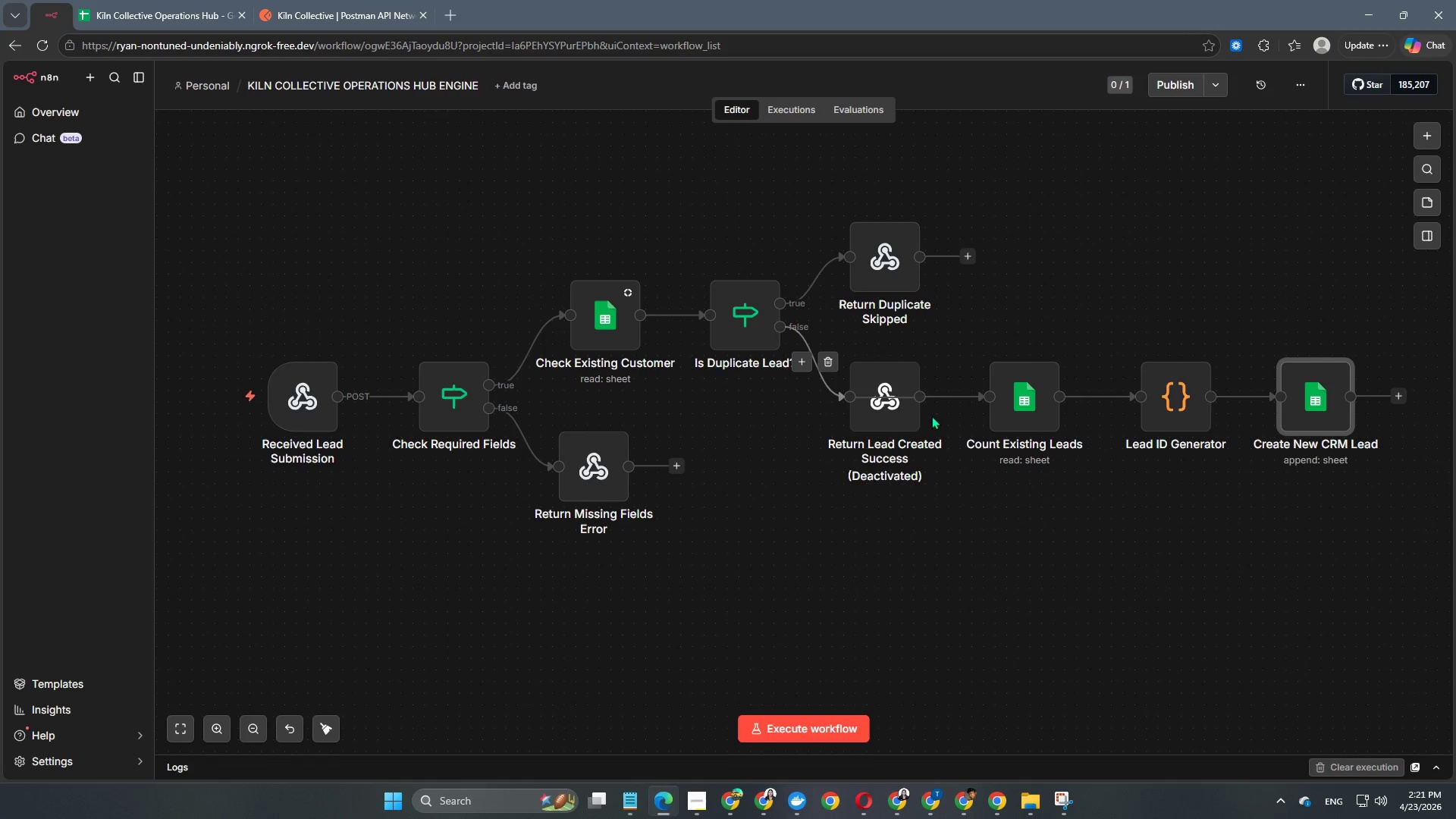 
double_click([1034, 400])
 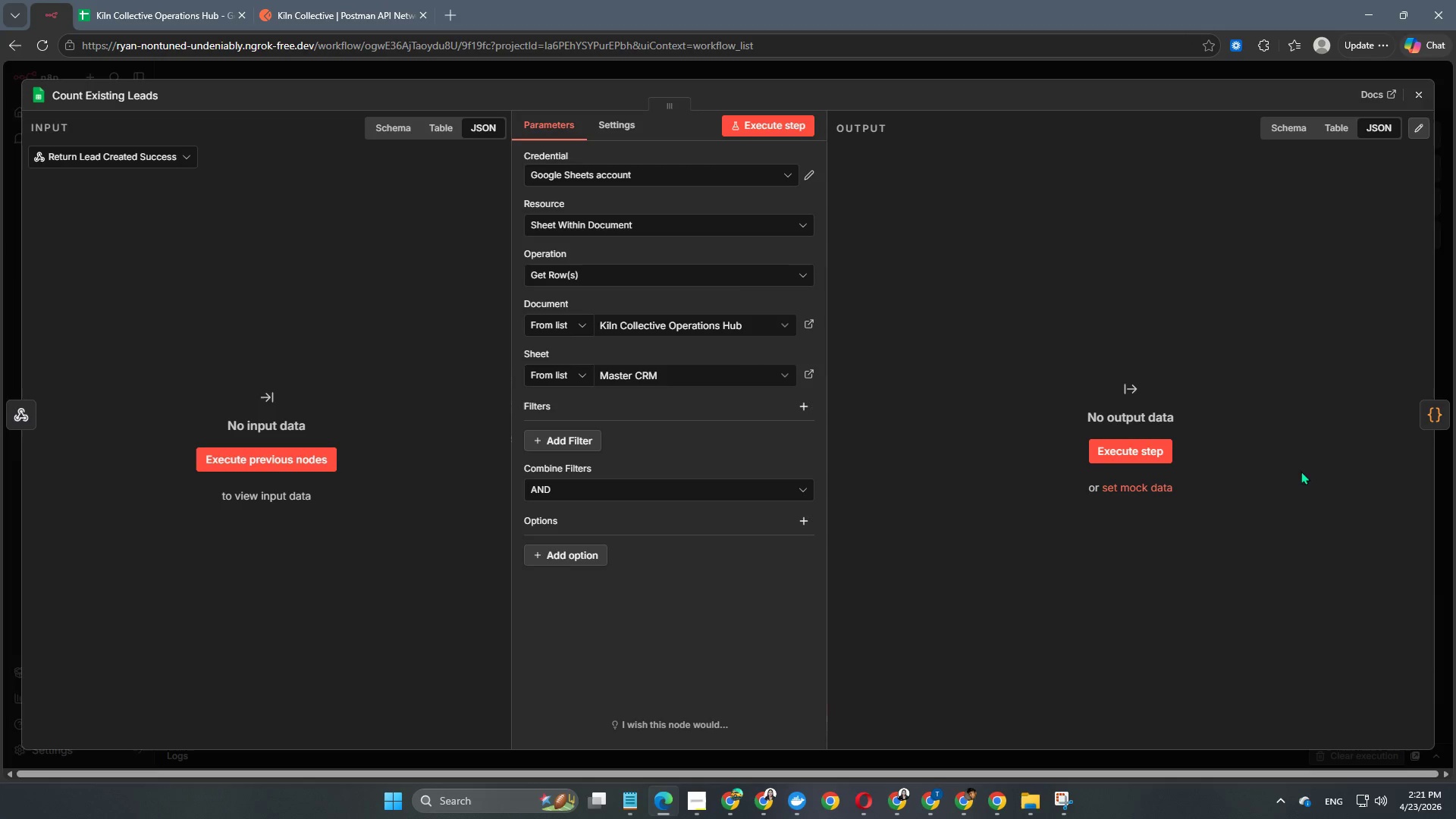 
left_click([1442, 426])
 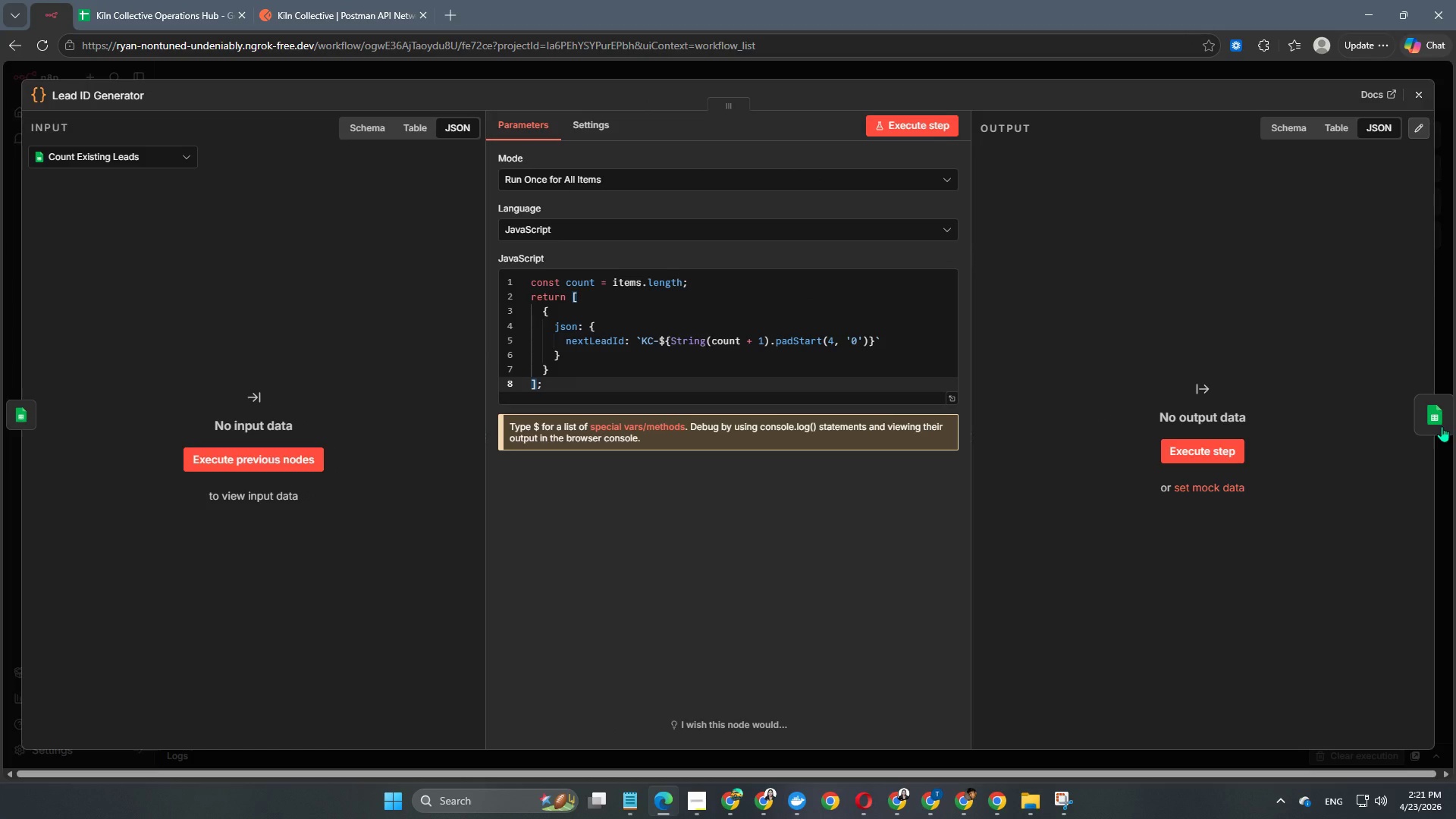 
left_click([1442, 426])
 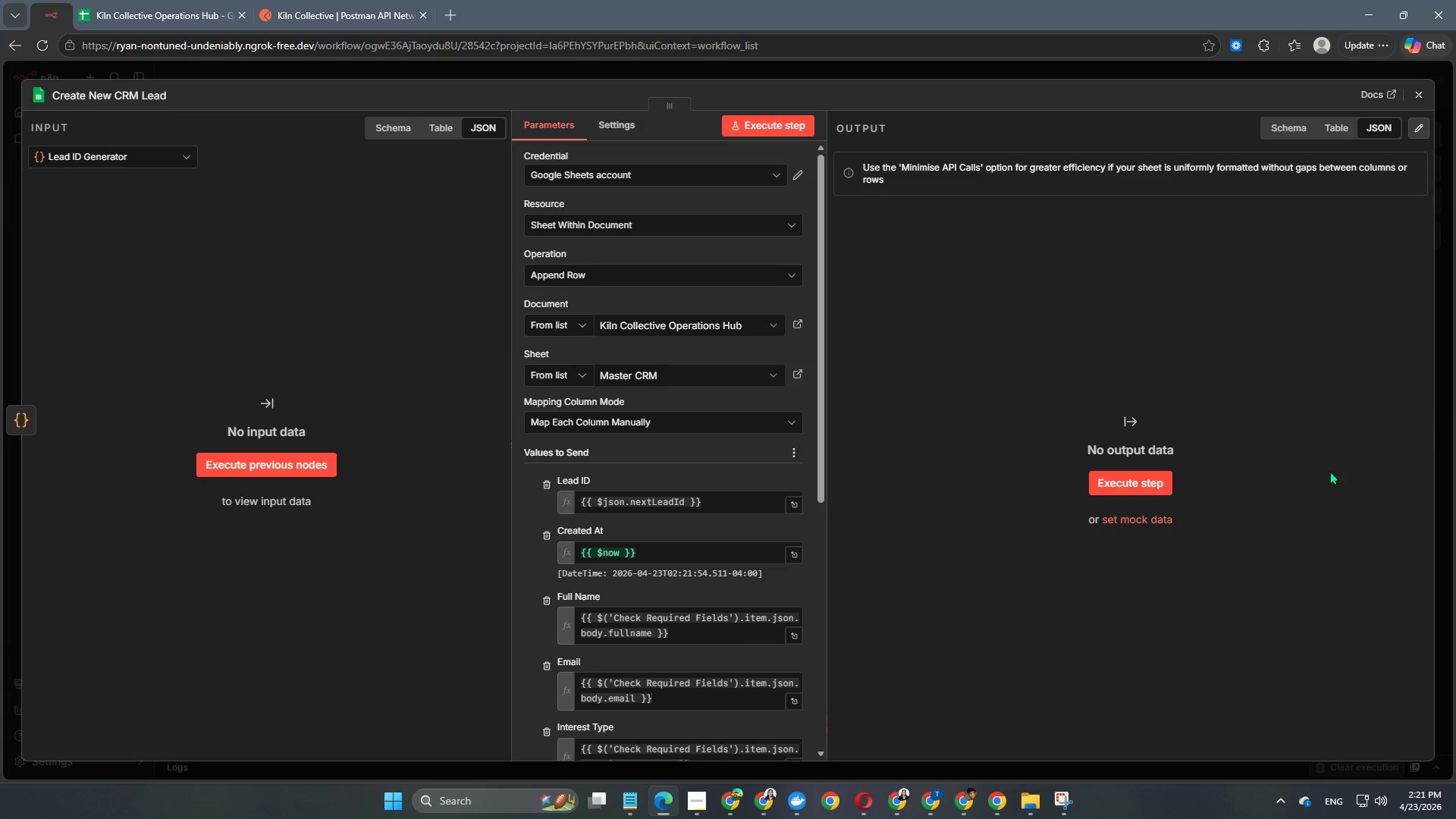 
scroll: coordinate [737, 645], scroll_direction: down, amount: 7.0
 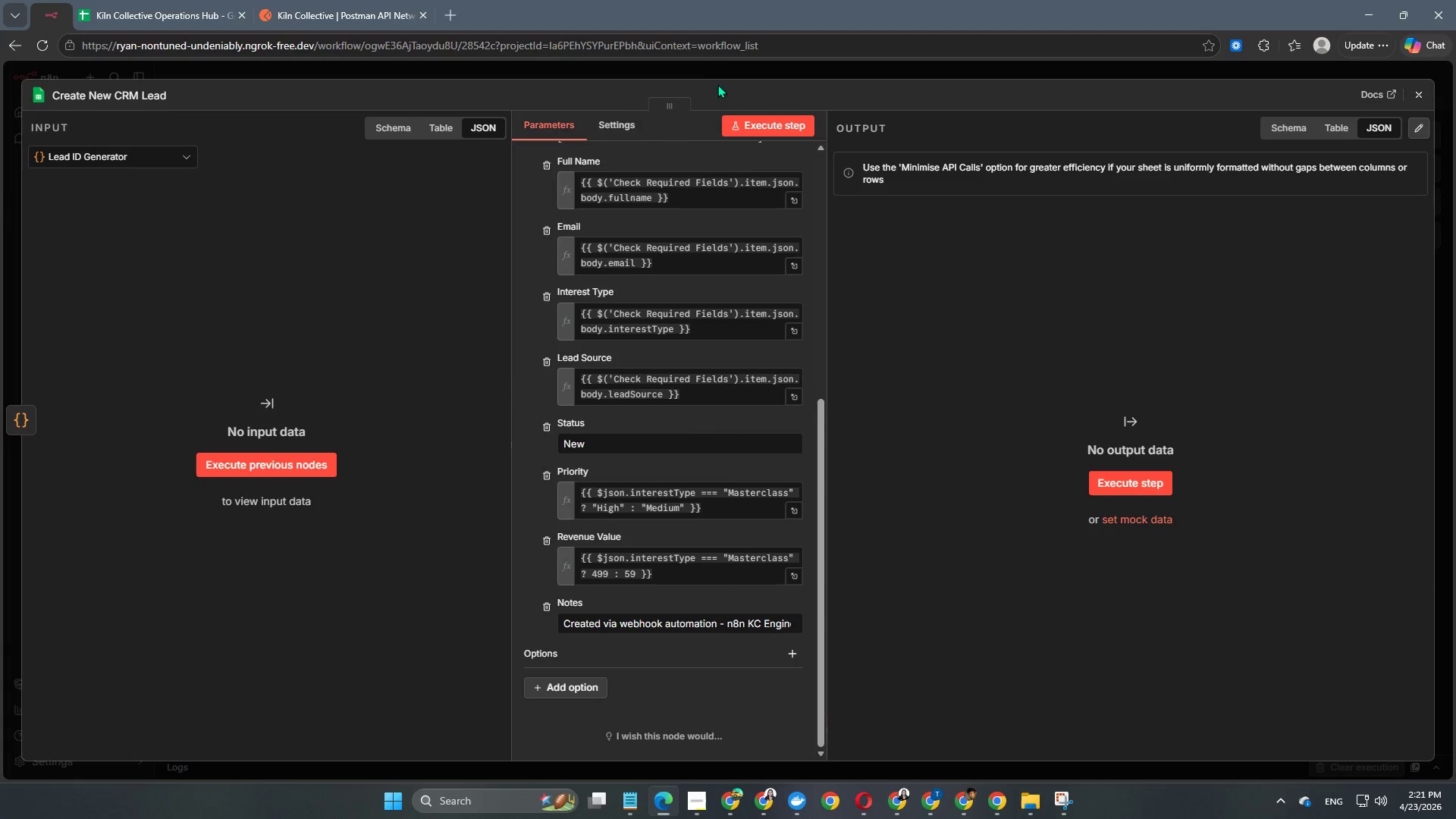 
left_click([722, 70])
 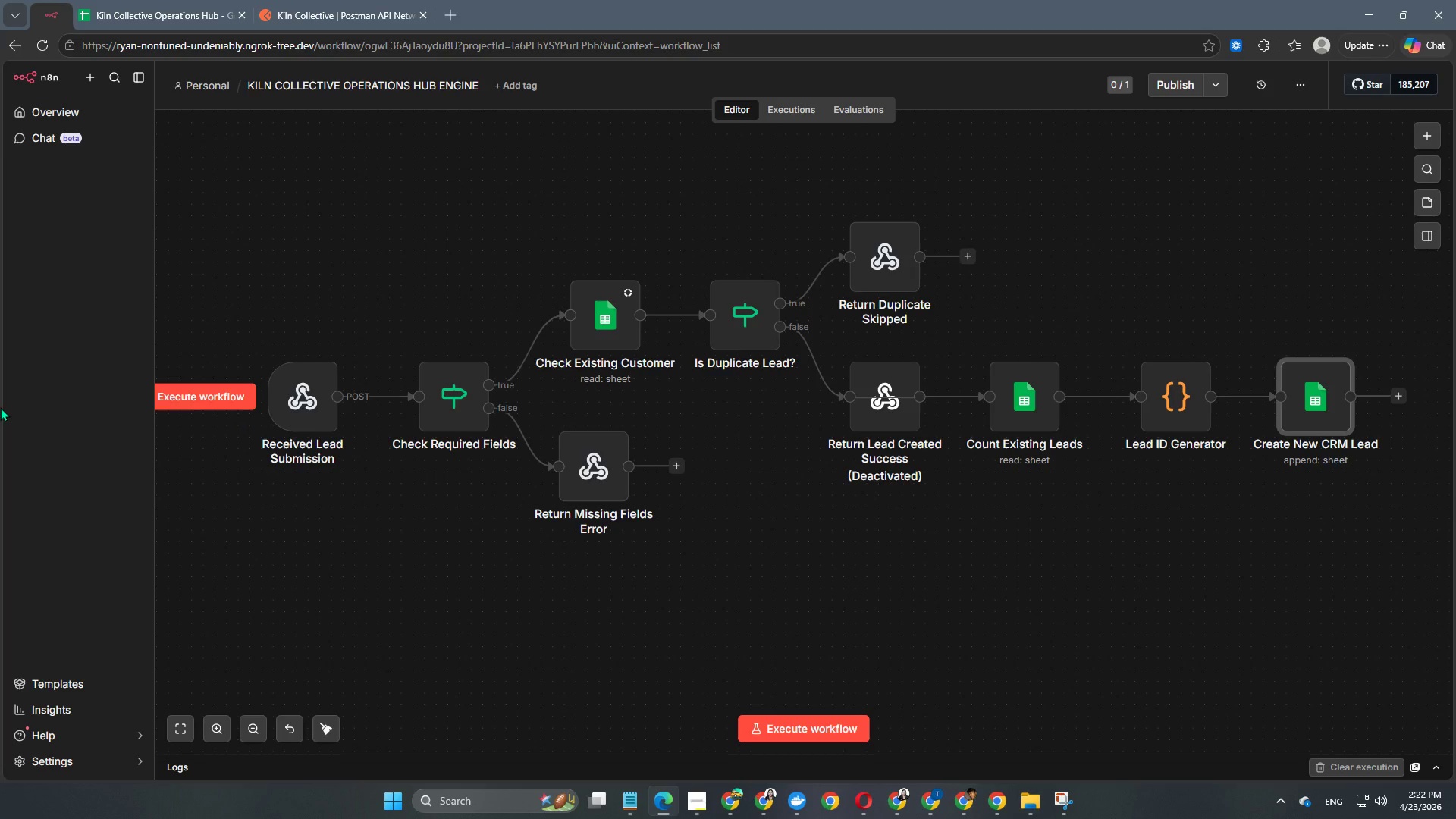 
wait(20.76)
 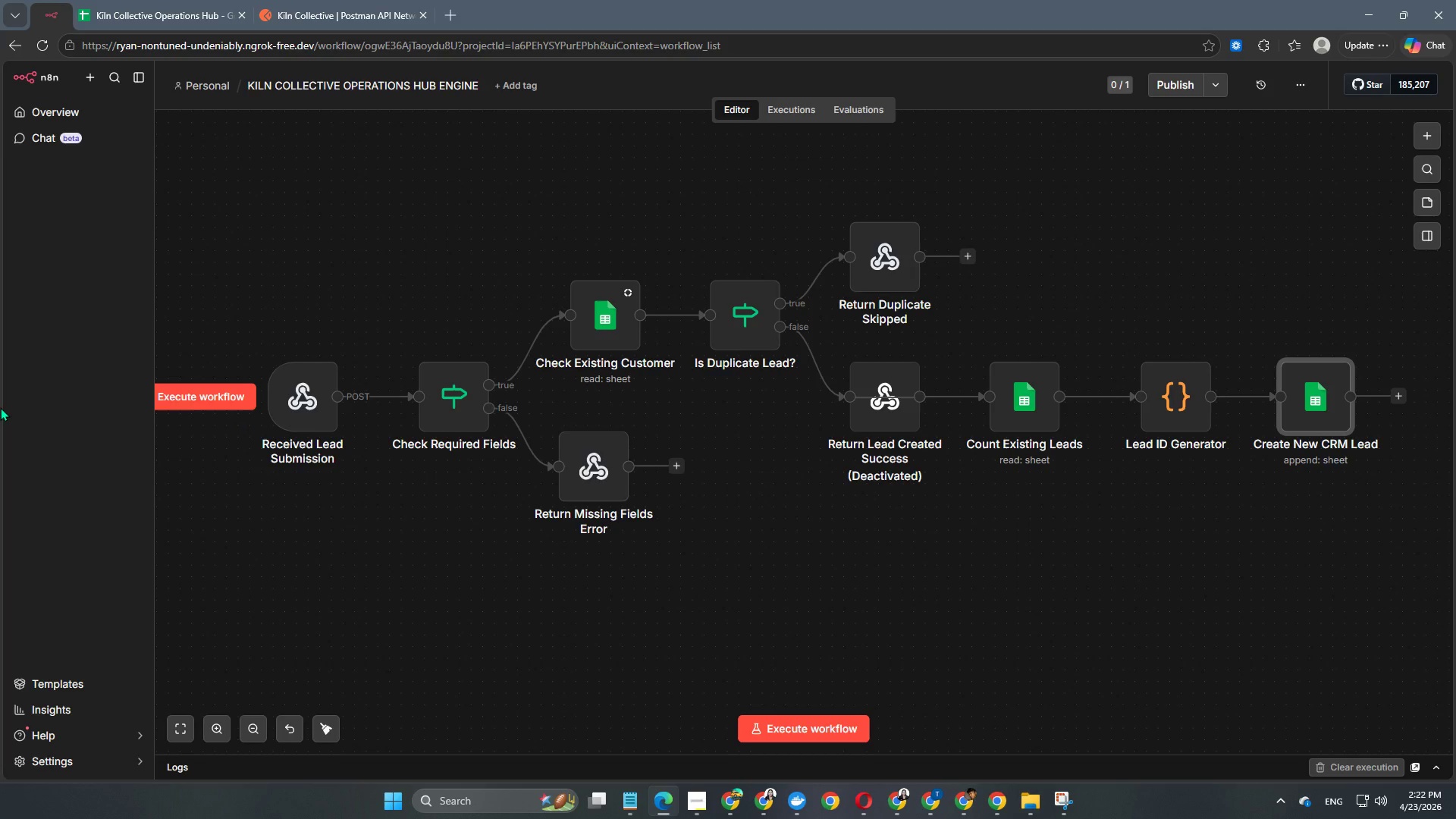 
mouse_move([139, 443])
 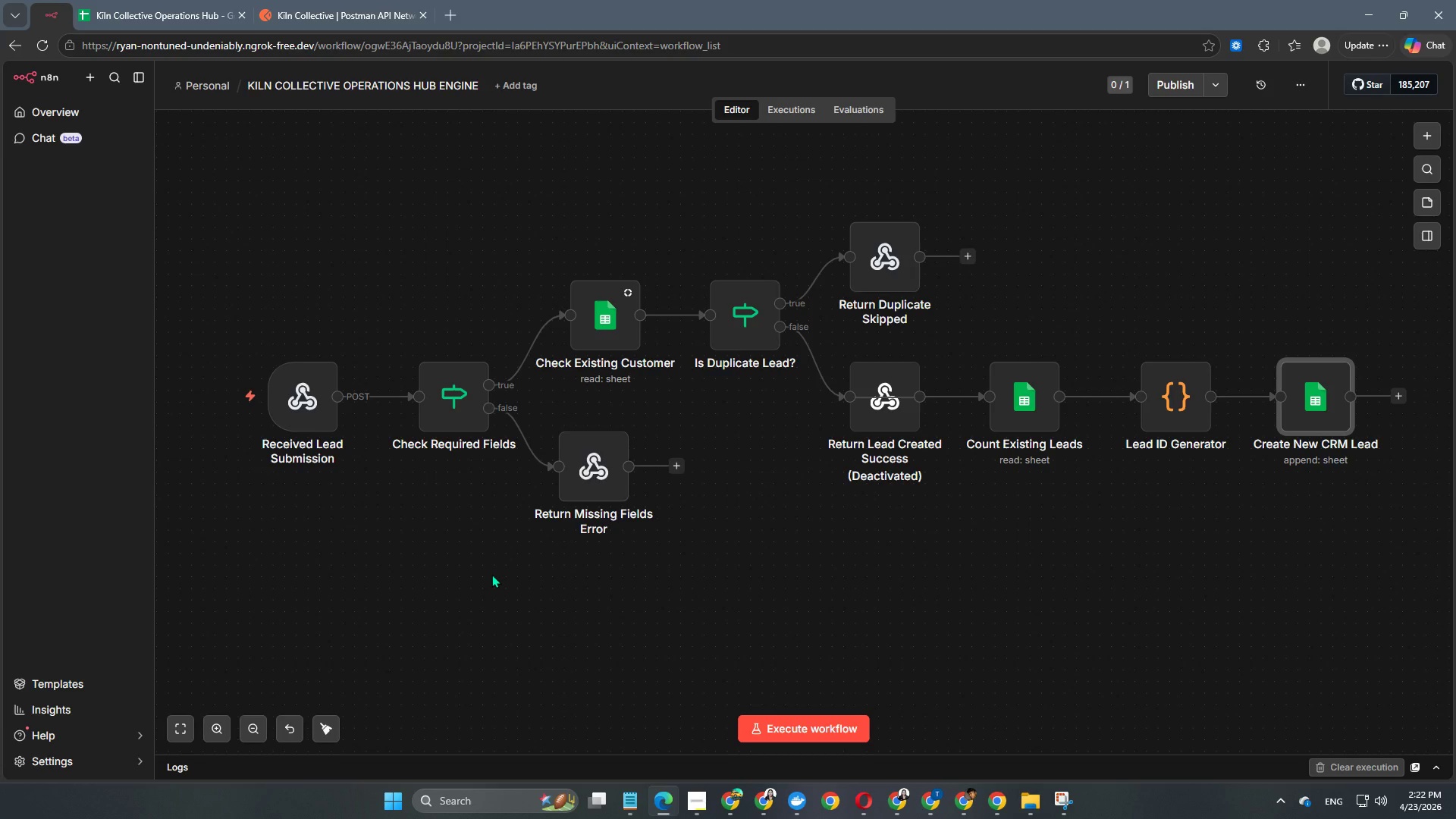 
wait(19.42)
 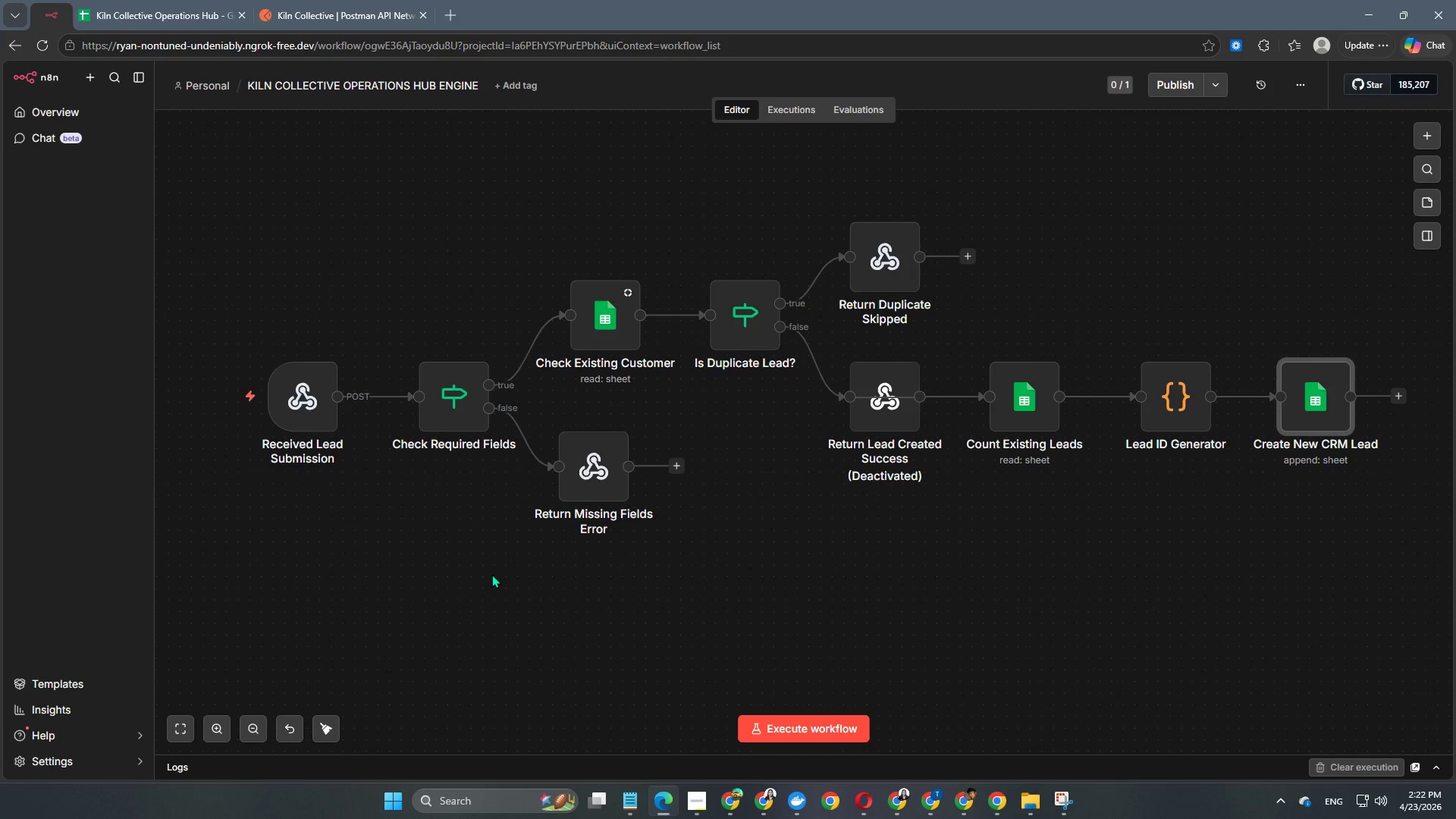 
left_click([232, 394])
 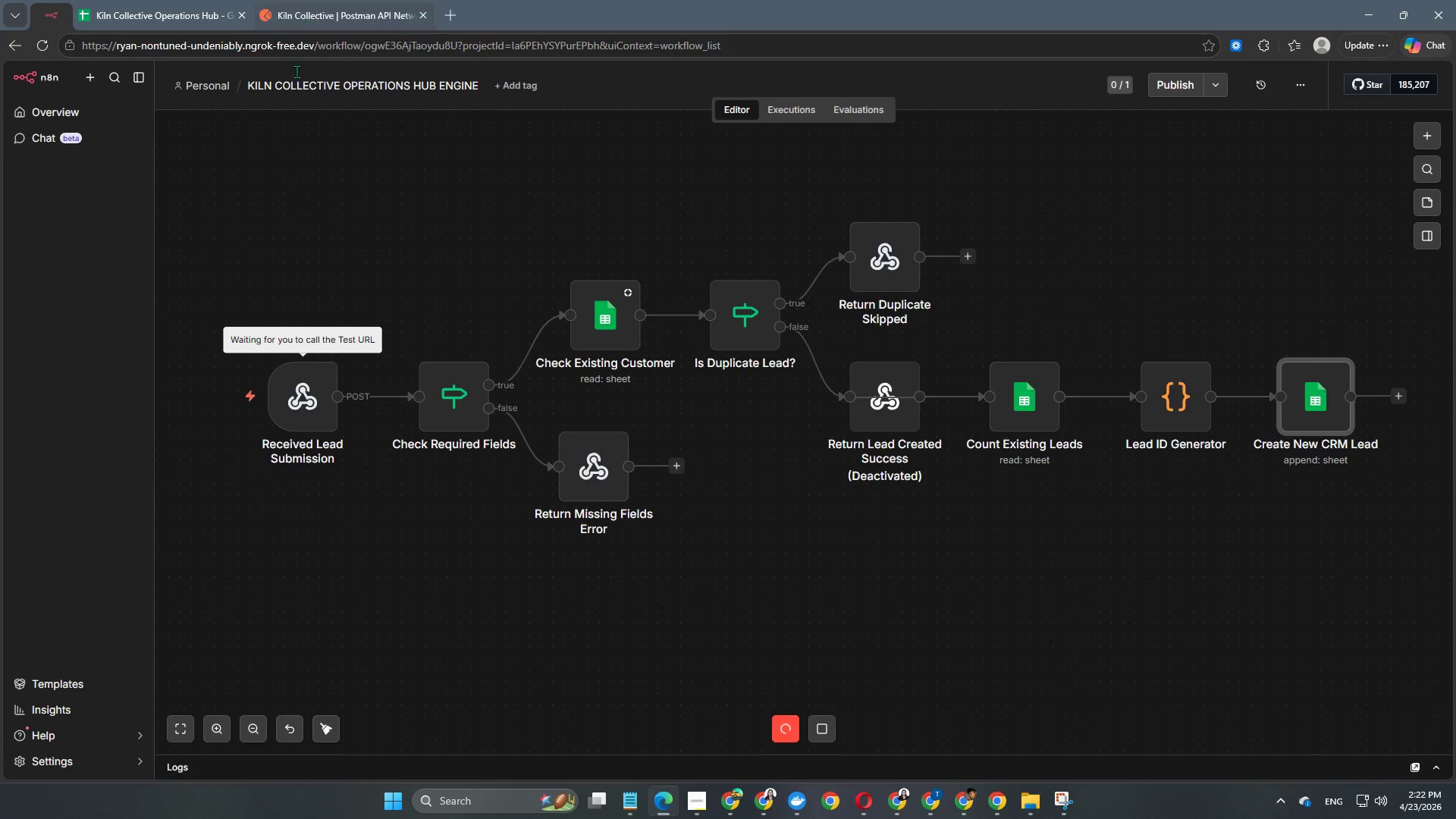 
left_click([359, 0])
 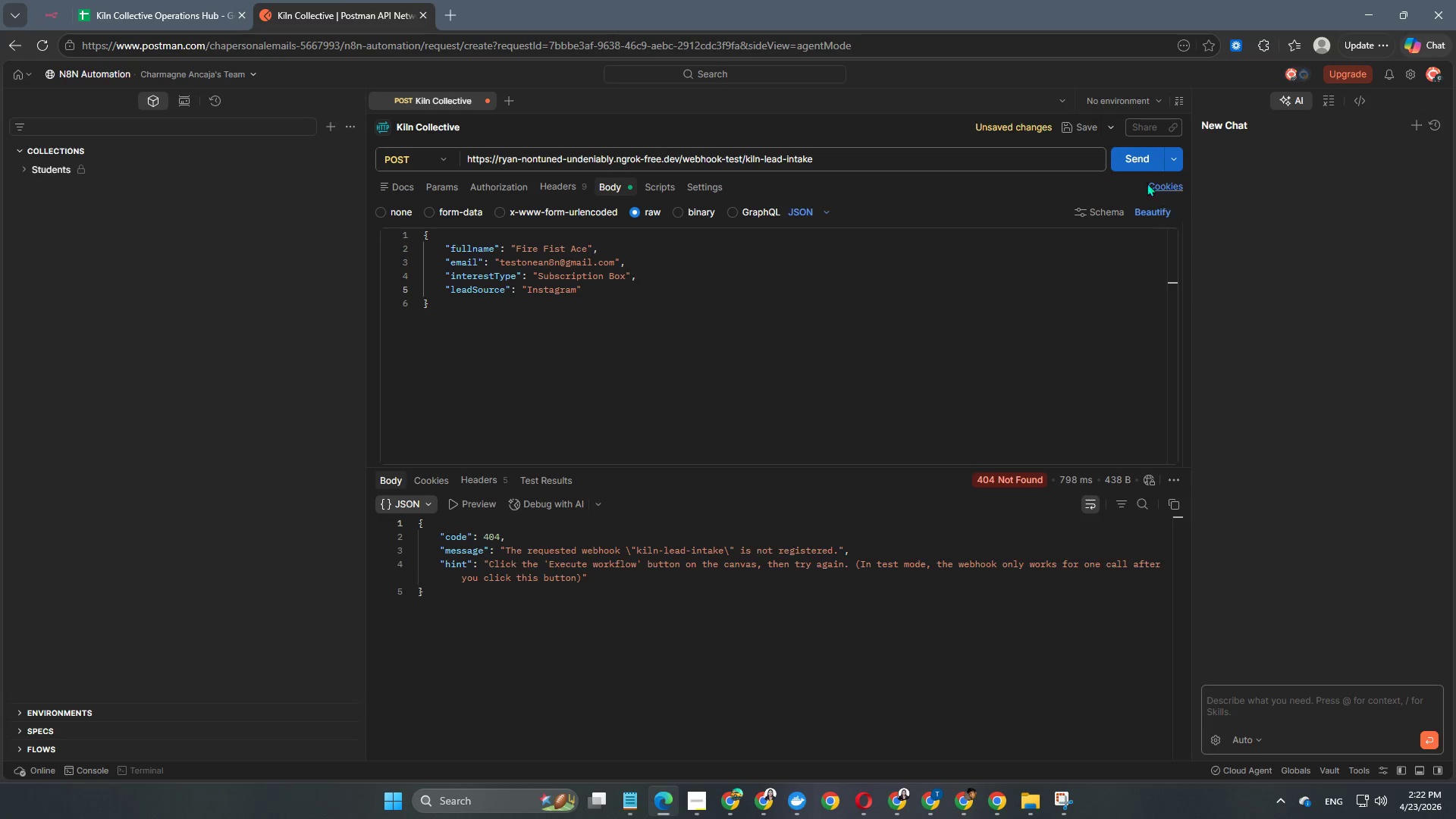 
left_click([1141, 164])
 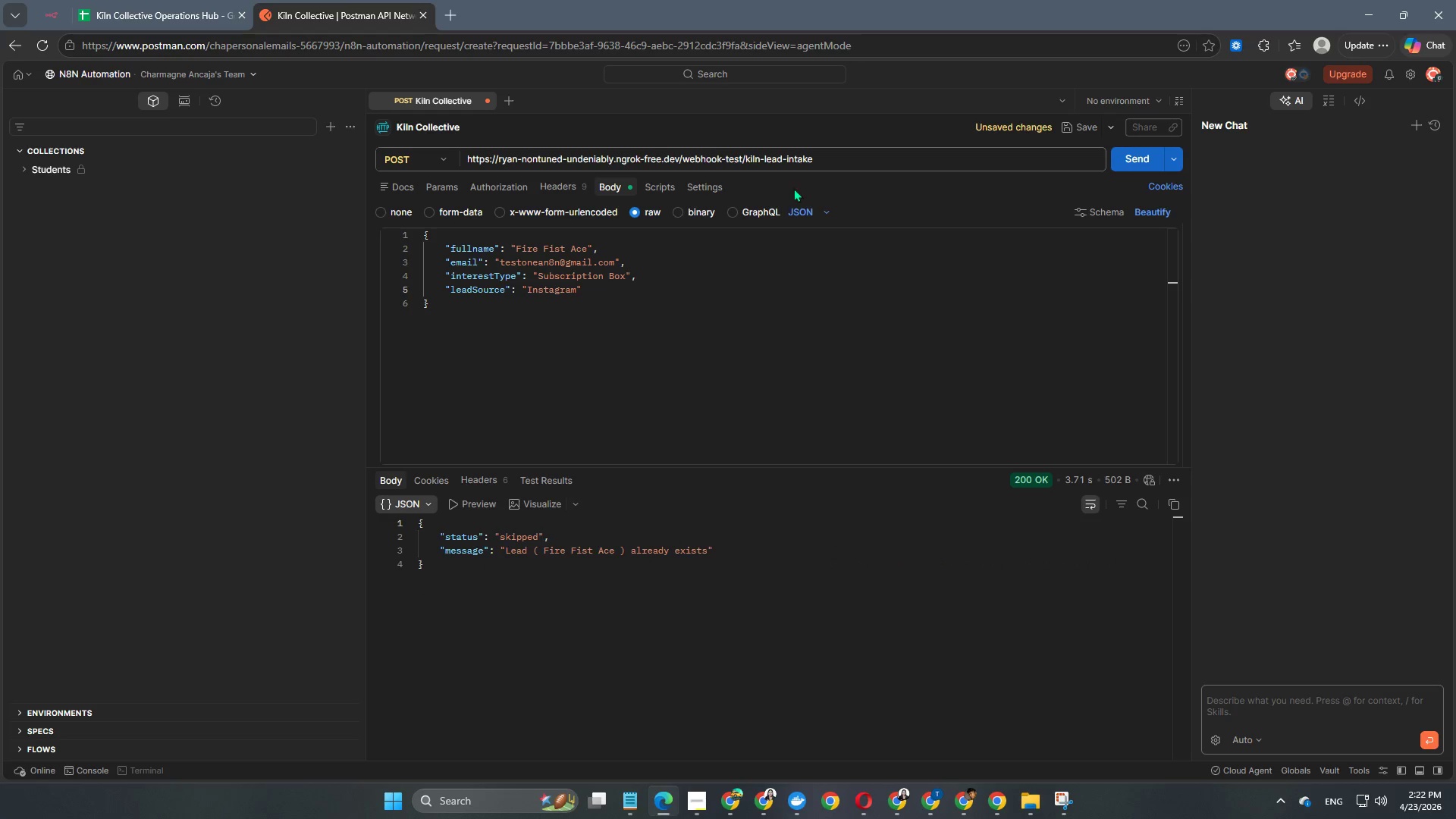 
wait(7.45)
 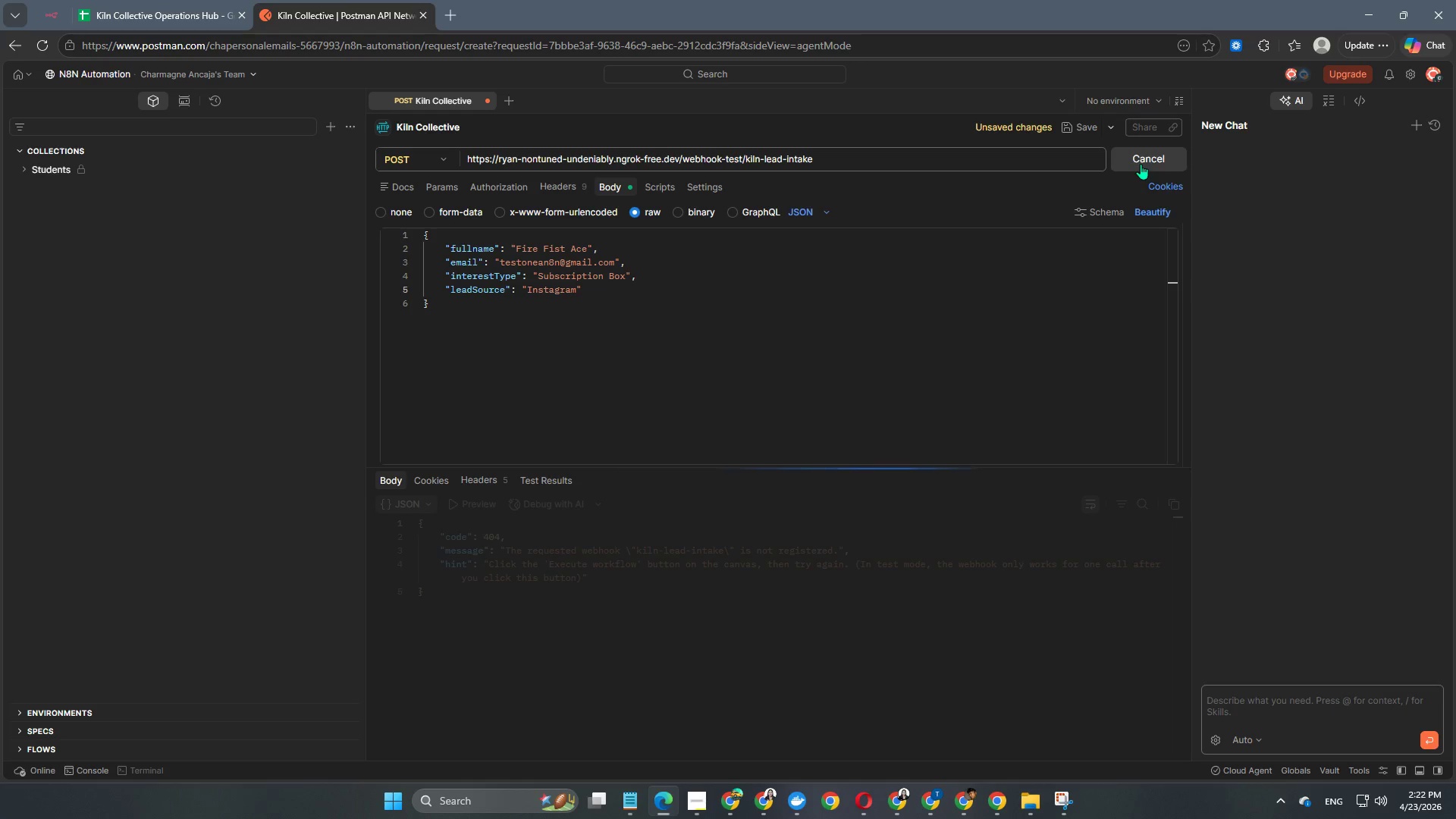 
left_click([162, 6])
 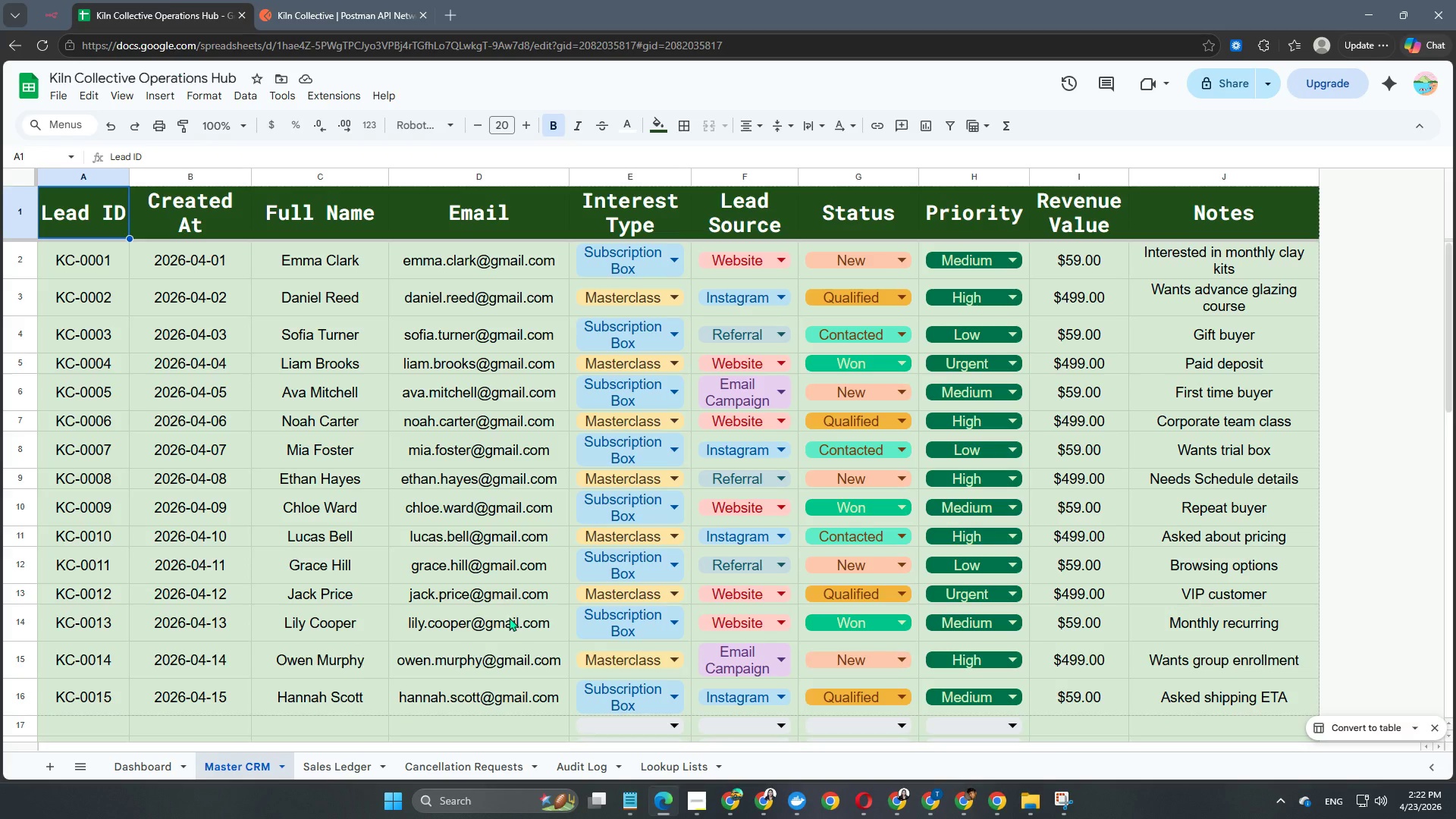 
scroll: coordinate [520, 672], scroll_direction: down, amount: 1.0
 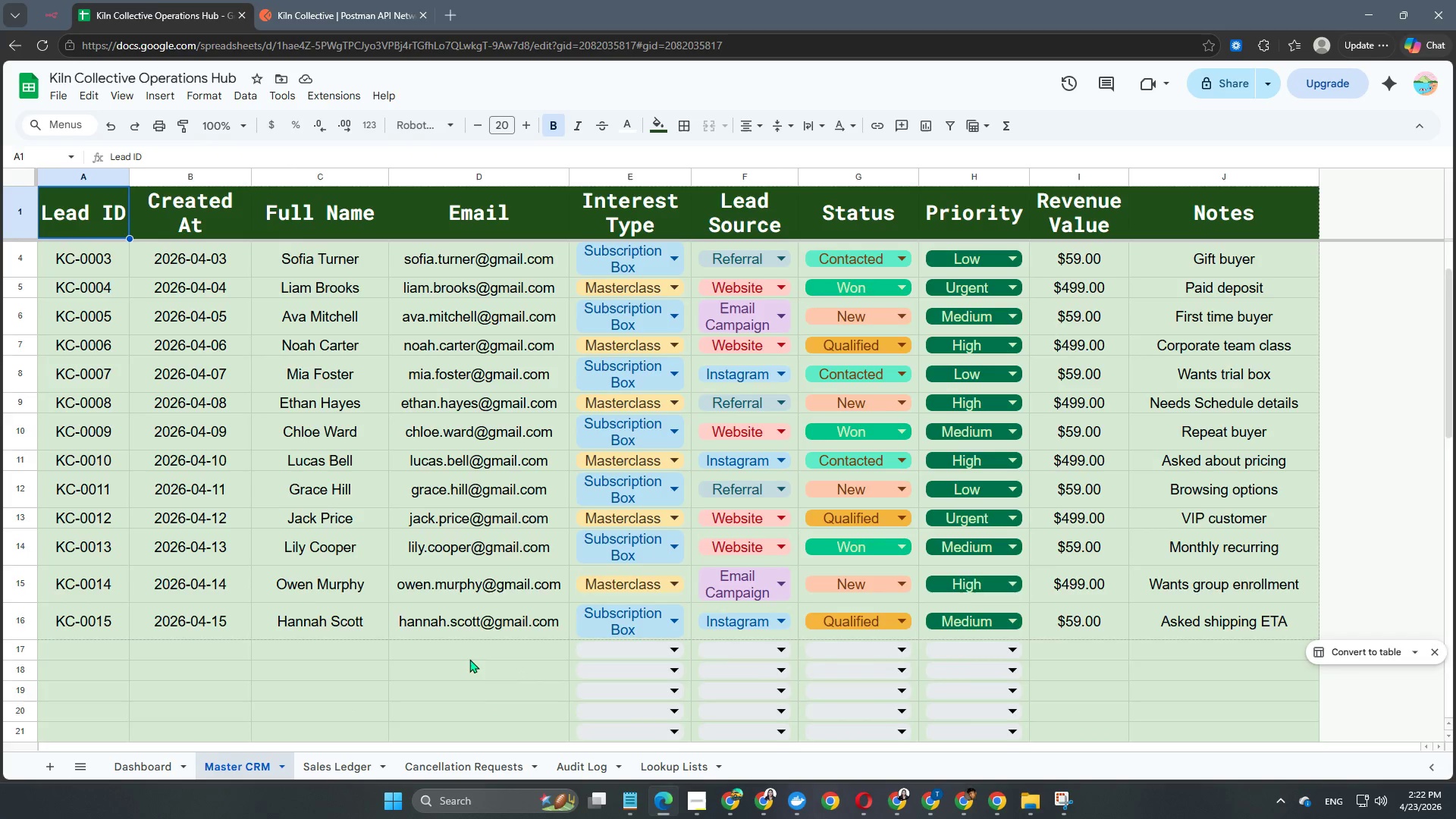 
scroll: coordinate [438, 648], scroll_direction: up, amount: 6.0
 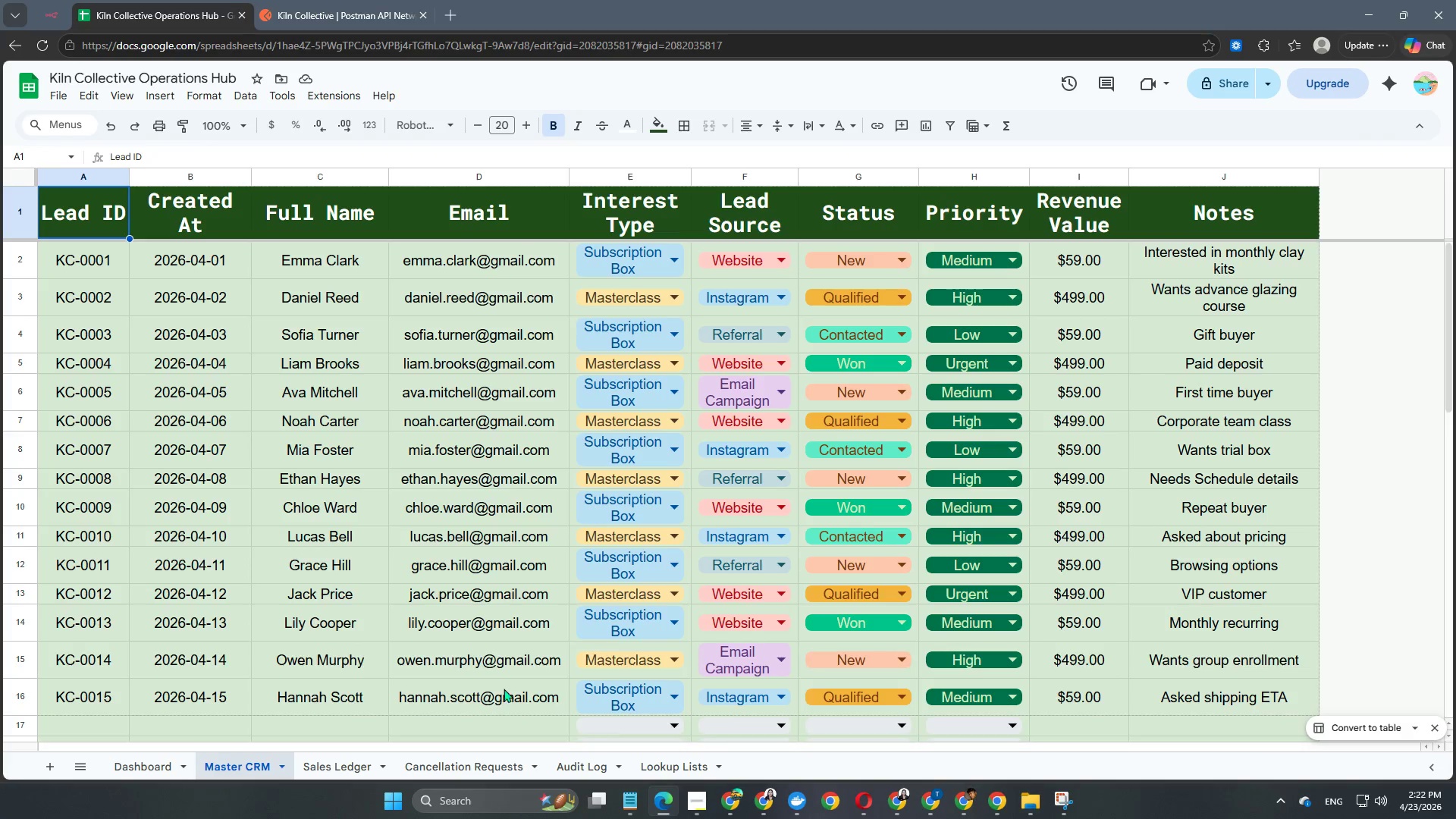 
scroll: coordinate [497, 689], scroll_direction: down, amount: 2.0
 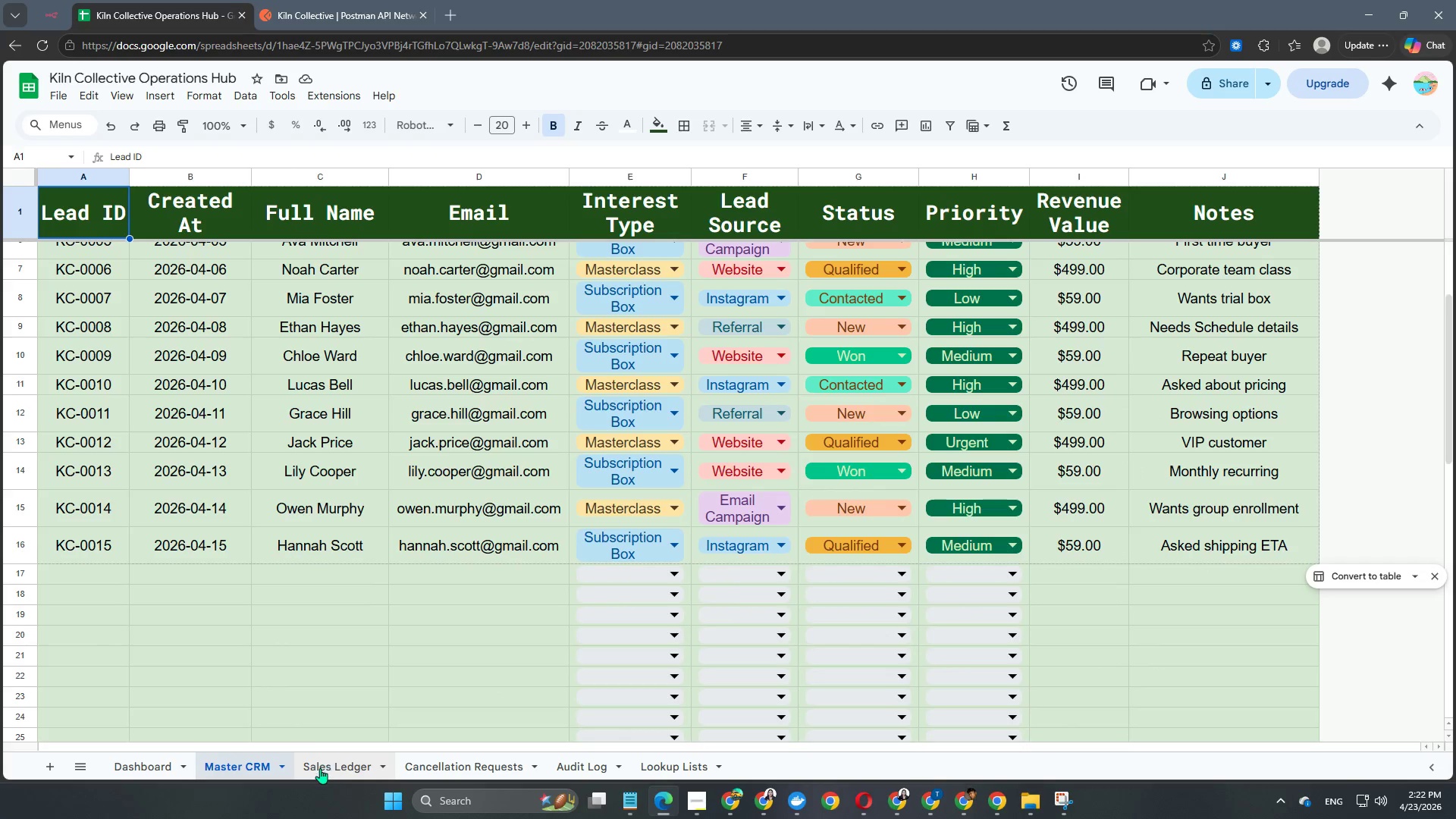 
left_click([319, 768])
 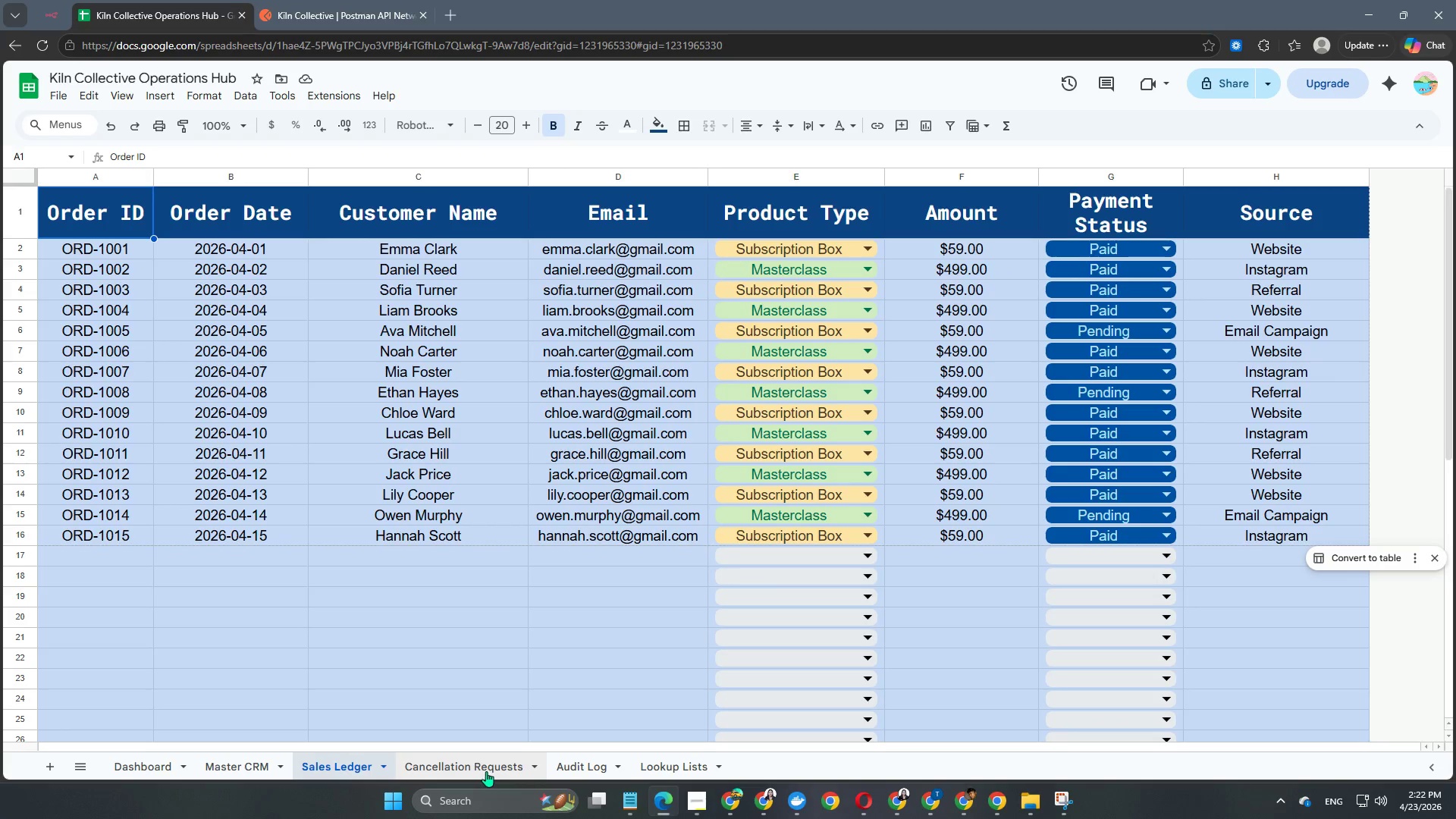 
left_click([465, 772])
 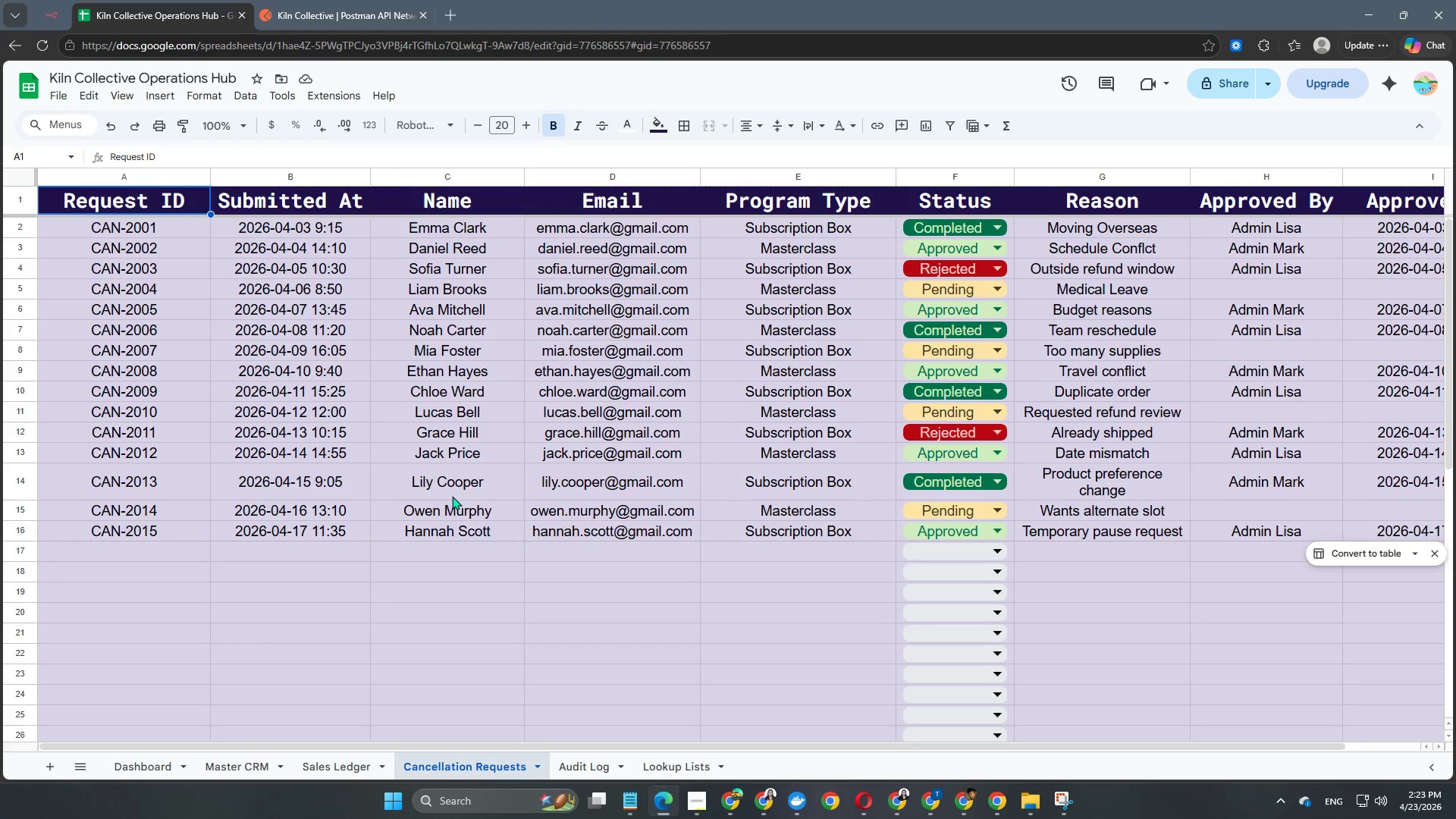 
scroll: coordinate [432, 549], scroll_direction: up, amount: 2.0
 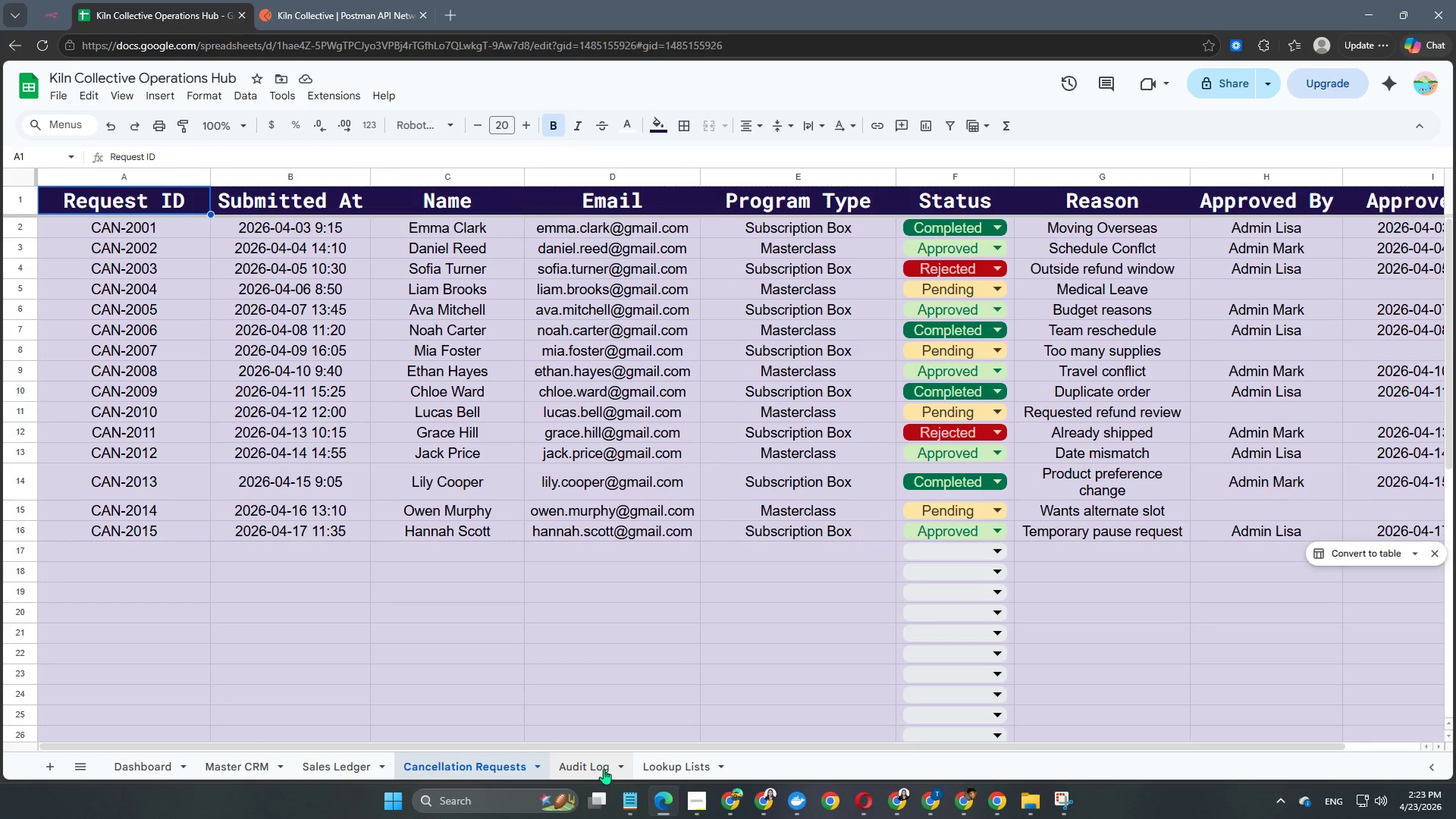 
double_click([675, 764])
 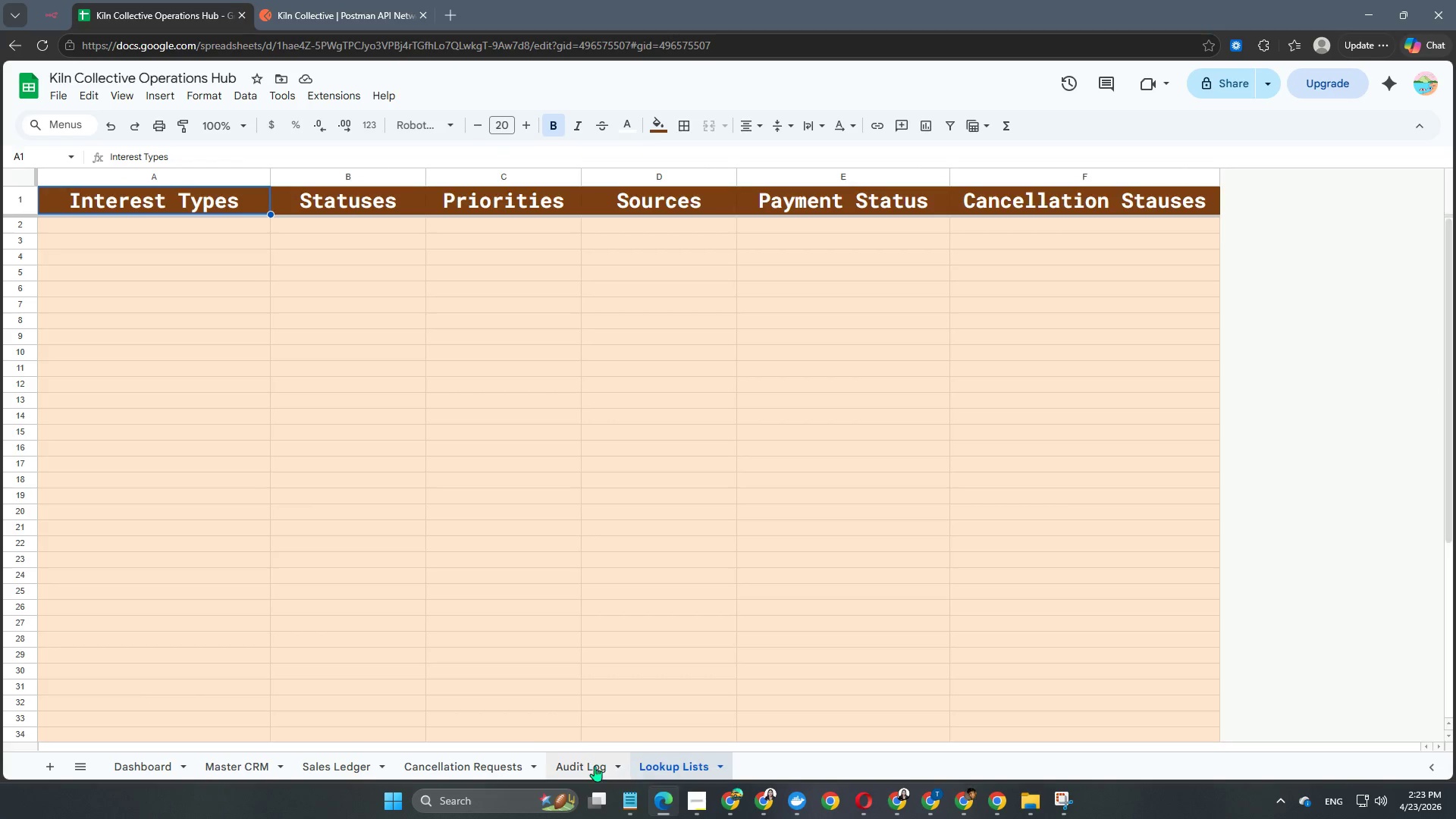 
left_click([594, 766])
 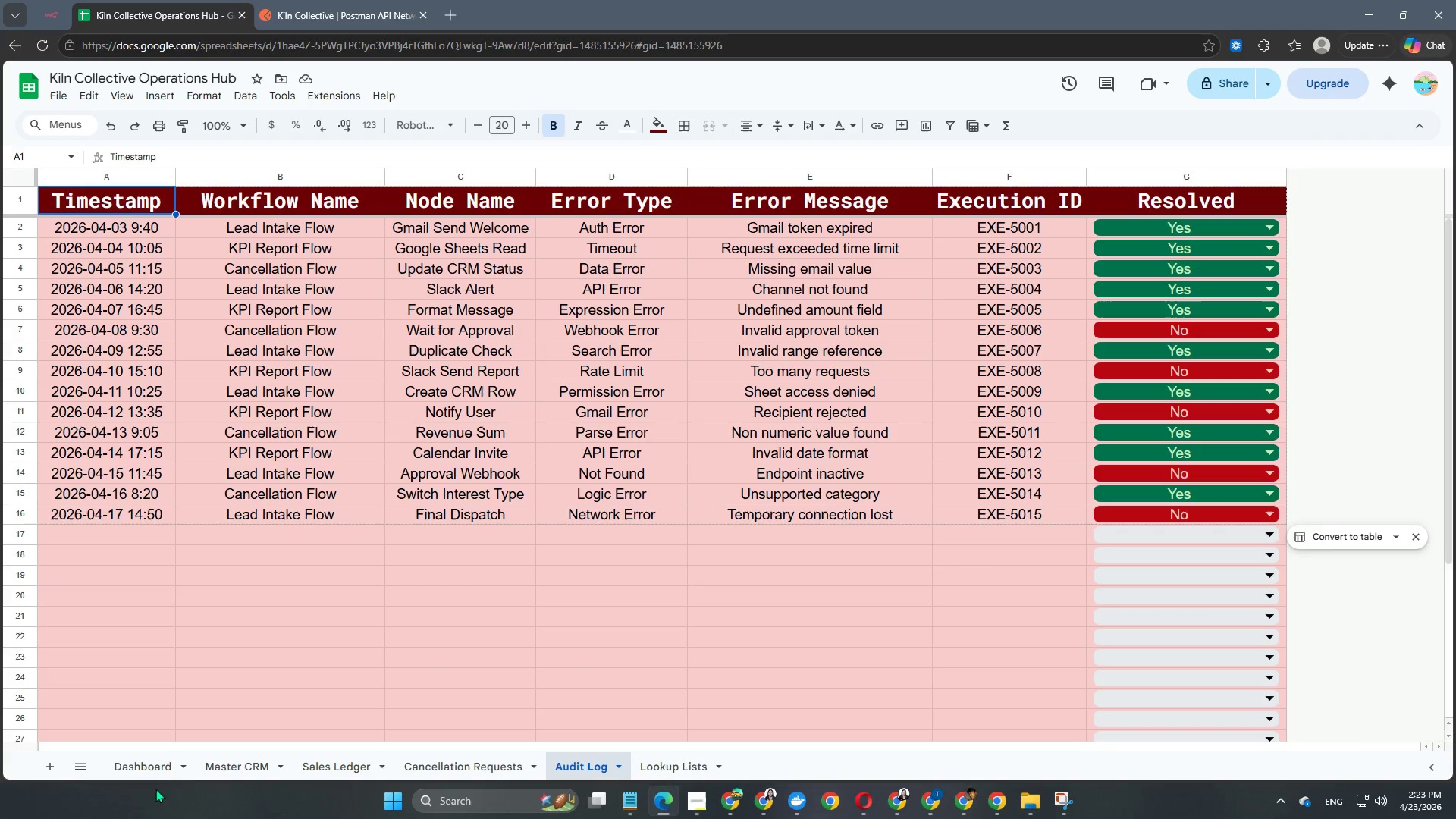 
left_click([130, 769])
 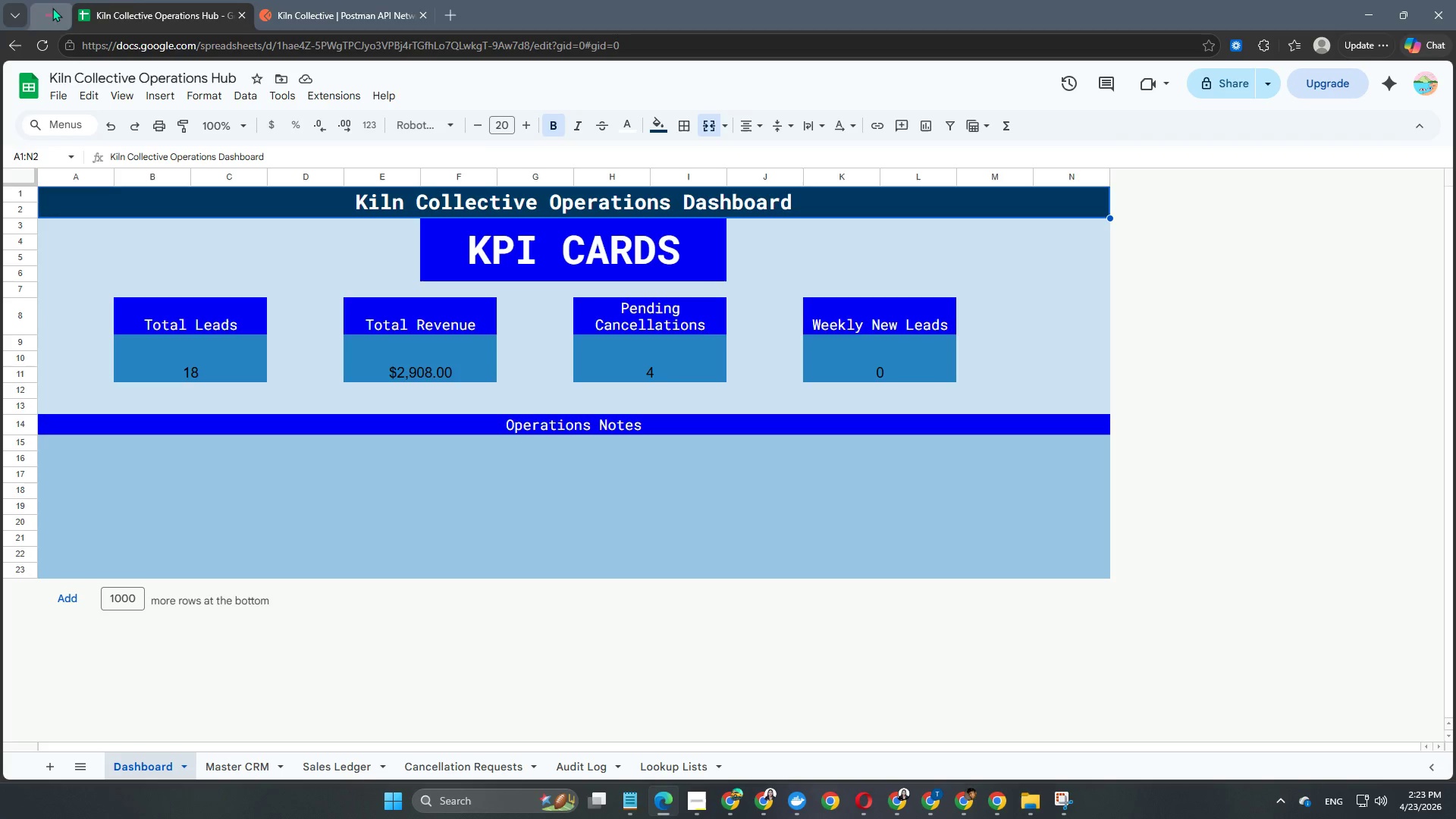 
left_click([347, 0])
 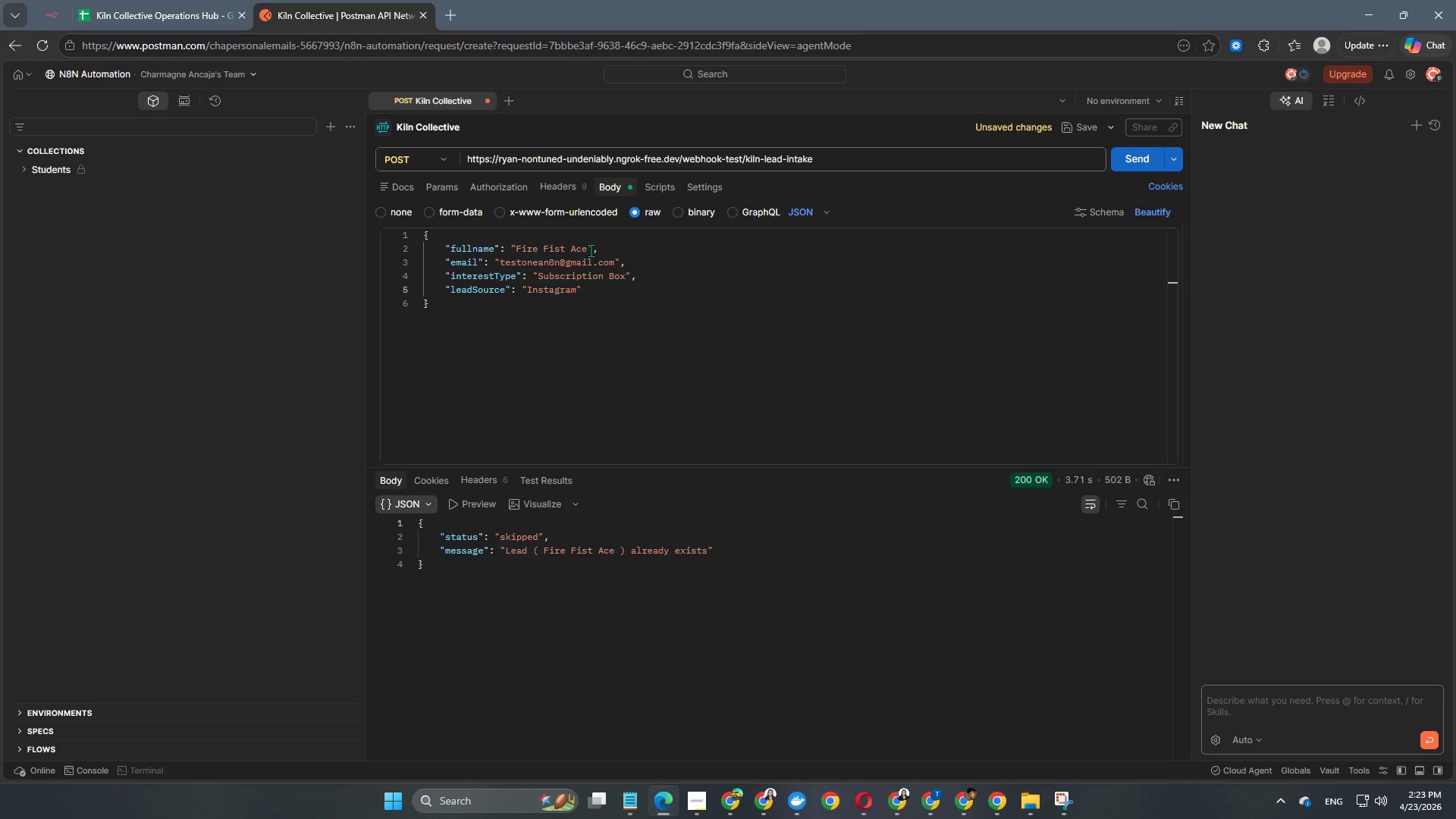 
left_click([585, 247])
 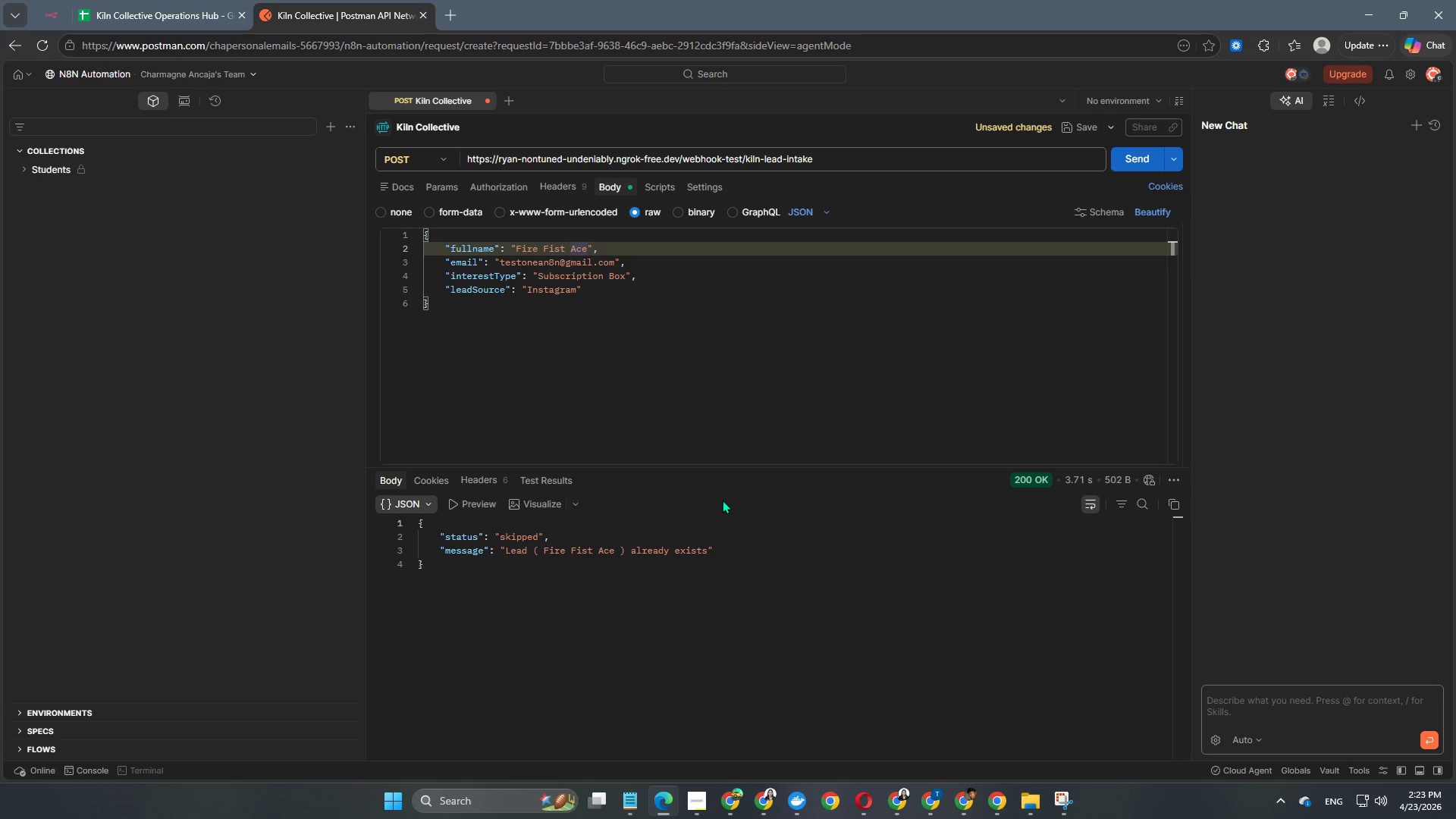 
key(Backspace)
key(Backspace)
key(Backspace)
key(Backspace)
key(Backspace)
key(Backspace)
key(Backspace)
key(Backspace)
key(Backspace)
key(Backspace)
key(Backspace)
key(Backspace)
key(Backspace)
type(Monkey. L)
key(Backspace)
key(Backspace)
key(Backspace)
type( D. Luffy)
key(Backspace)
key(Backspace)
key(Backspace)
key(Backspace)
key(Backspace)
type(Garp)
 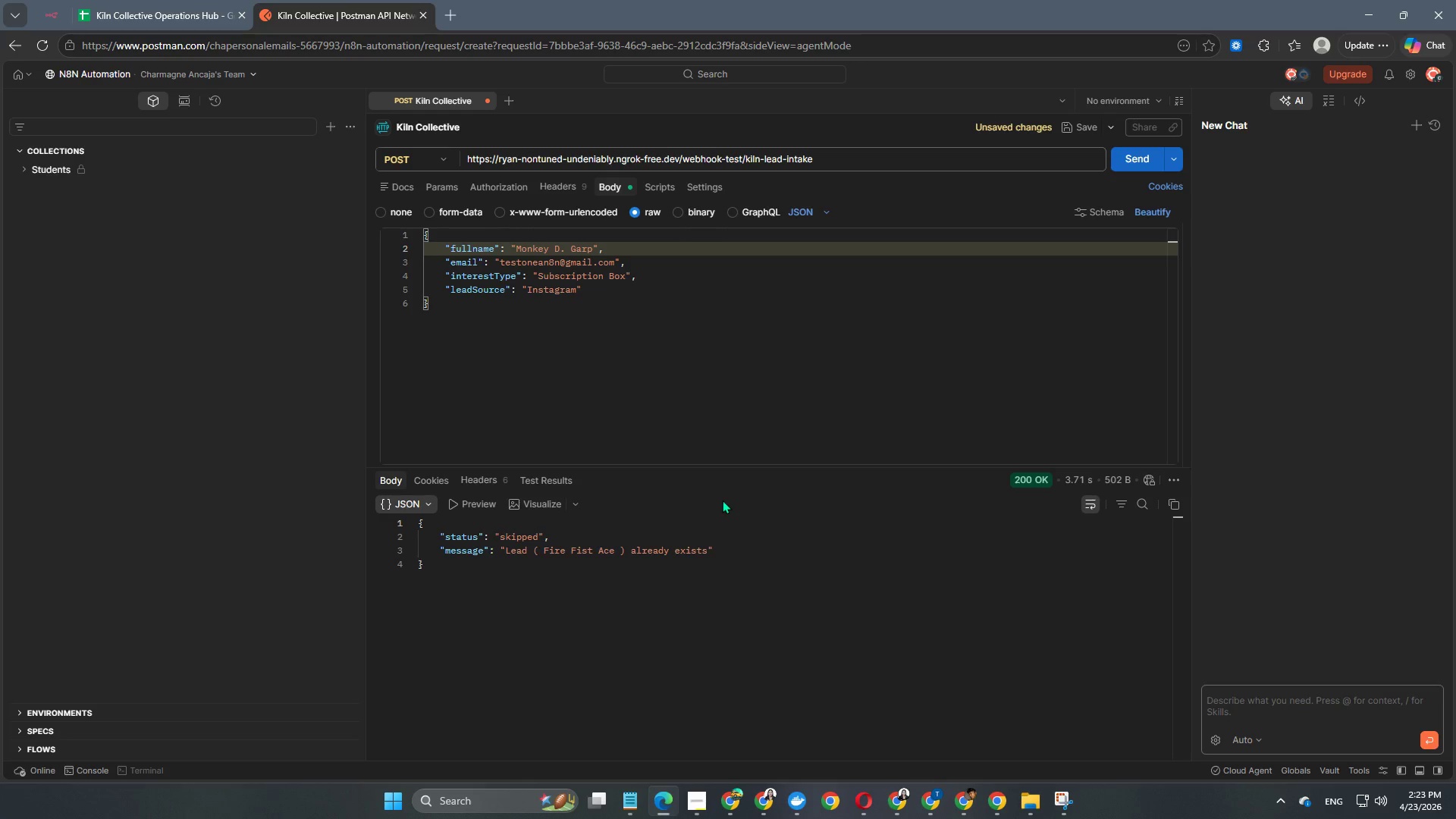 
left_click([617, 256])
 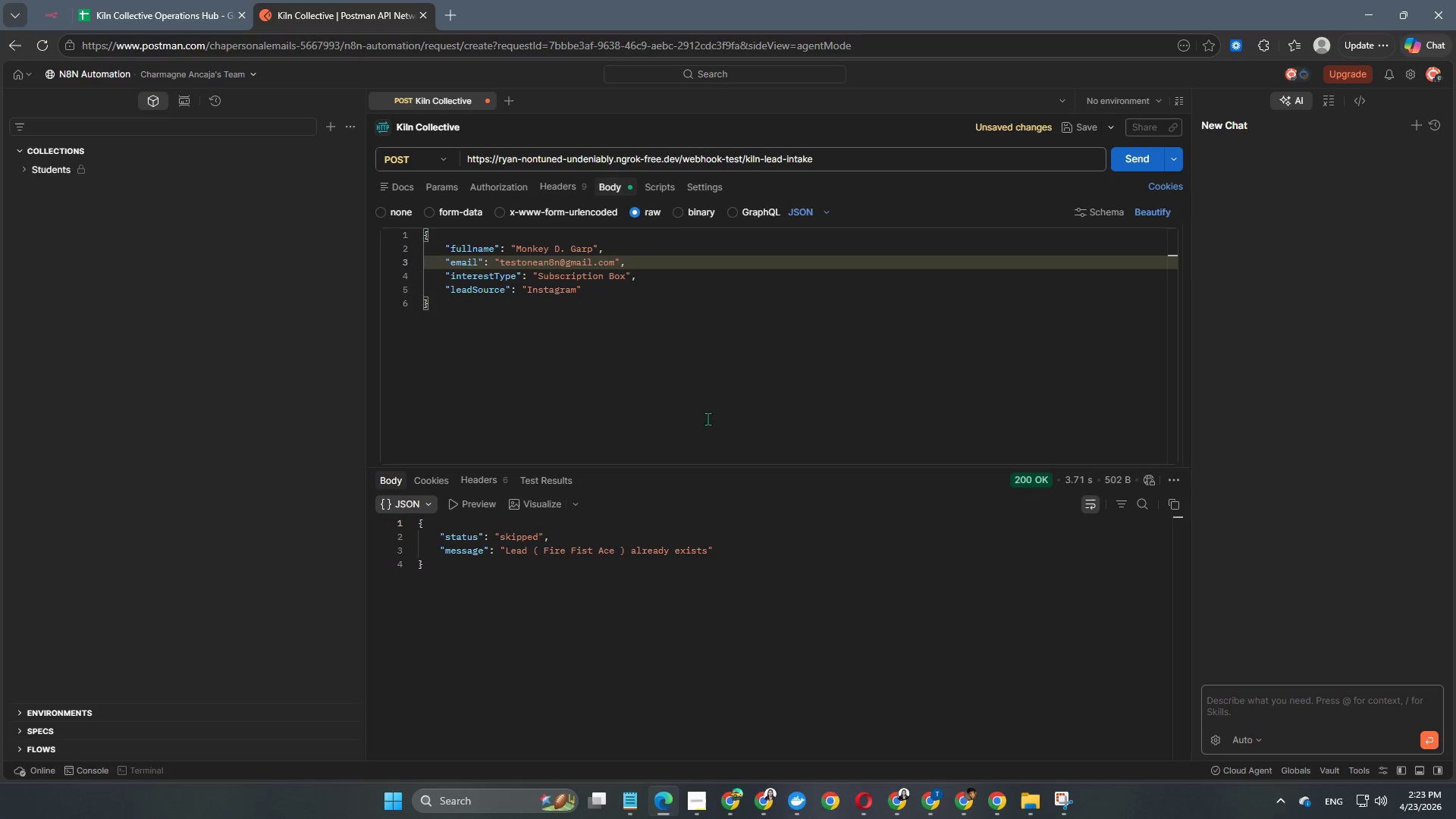 
key(ArrowLeft)
 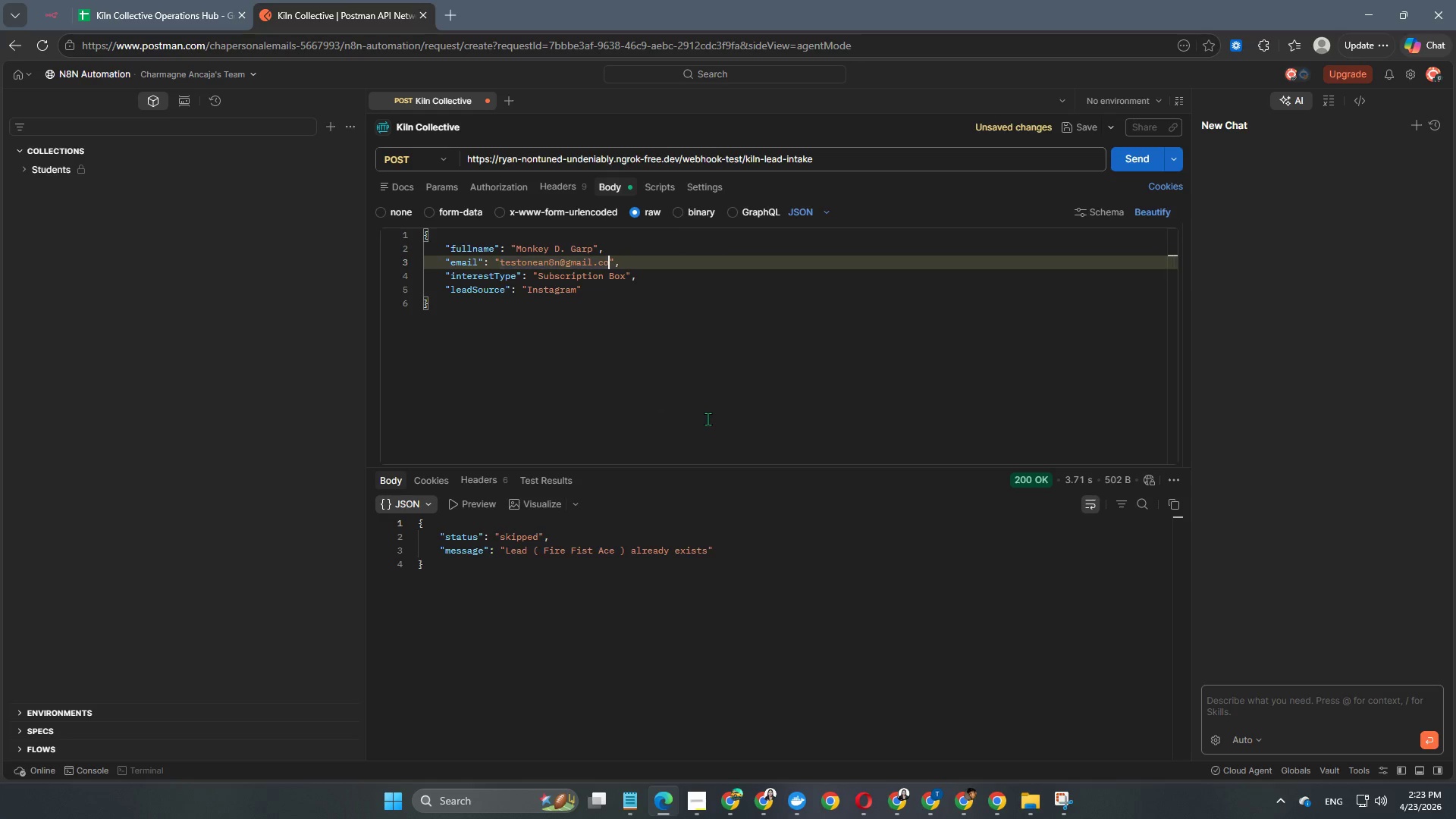 
key(Backspace)
key(Backspace)
key(Backspace)
key(Backspace)
key(Backspace)
key(Backspace)
key(Backspace)
key(Backspace)
type(monkey.d.garo)
key(Backspace)
type(p@gmail.com)
 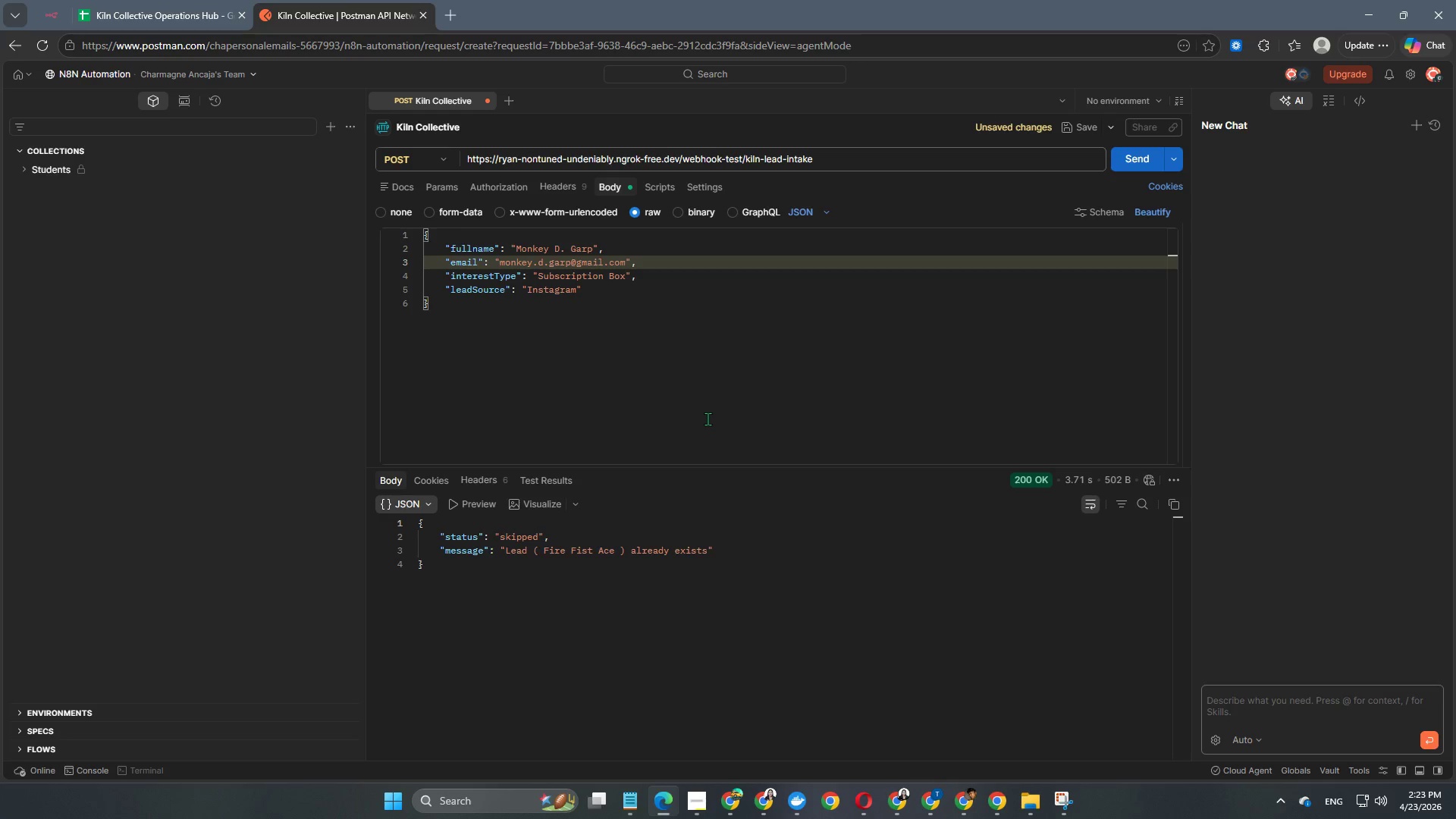 
left_click([616, 294])
 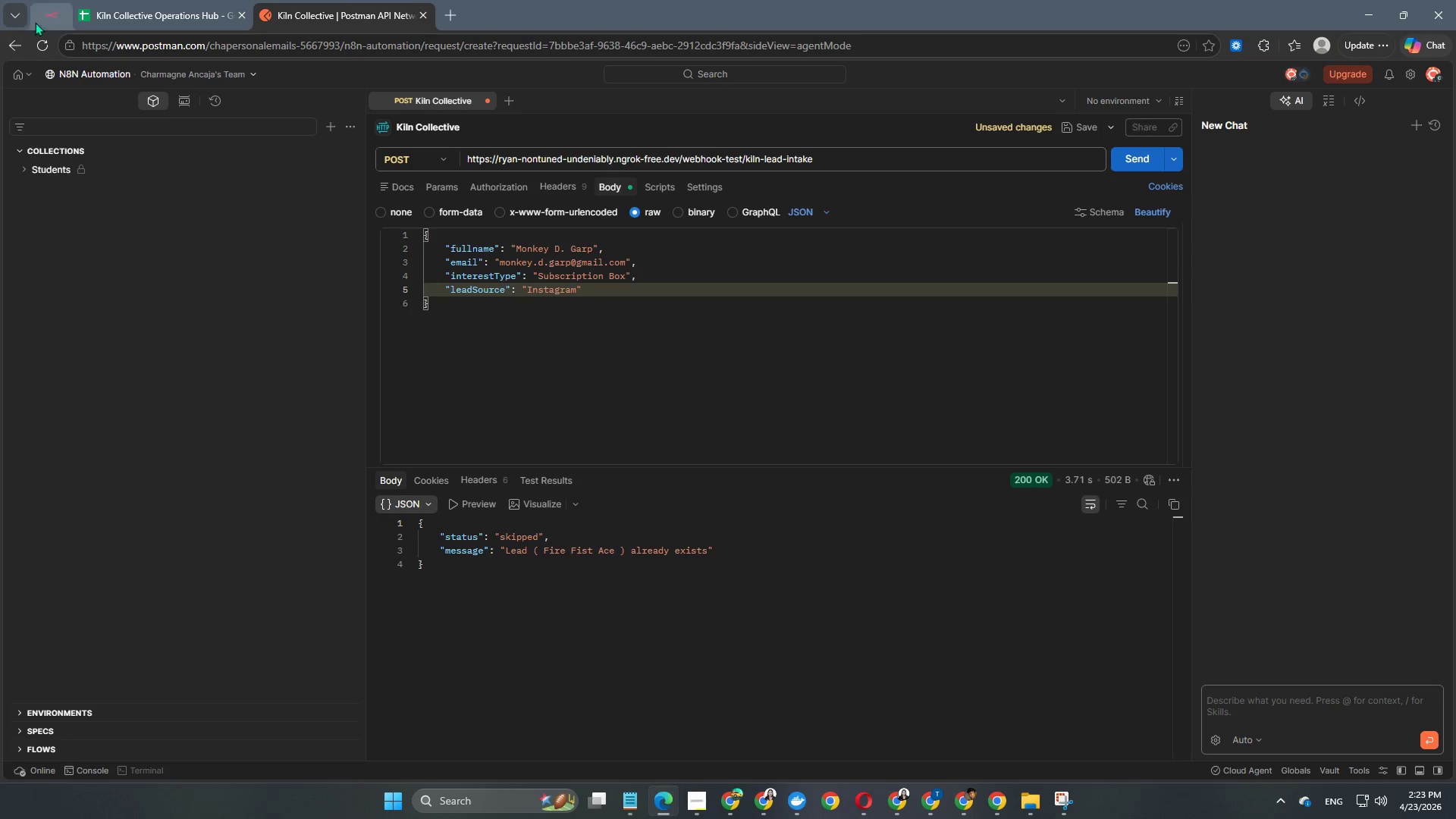 
left_click([45, 11])
 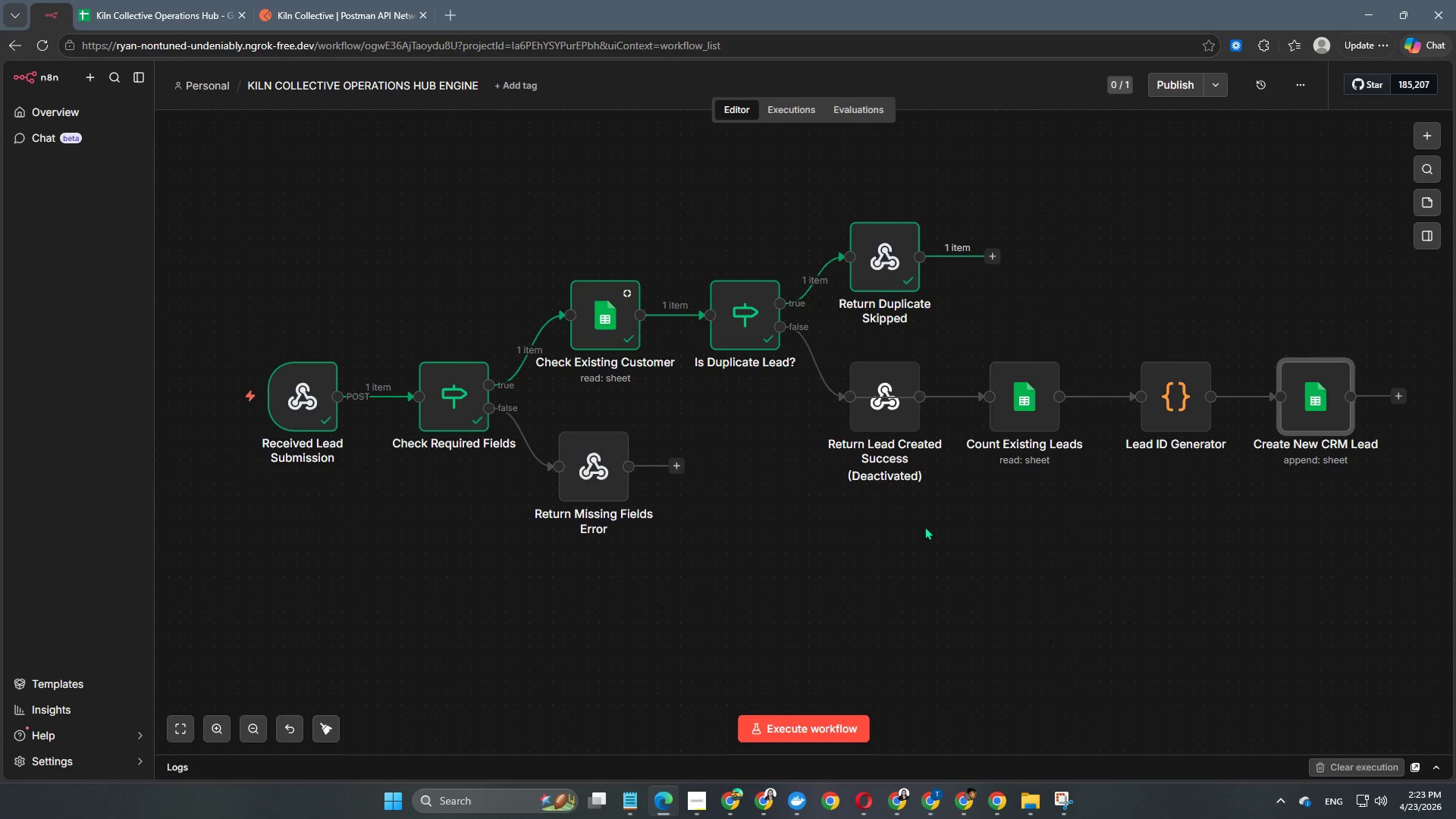 
left_click([201, 391])
 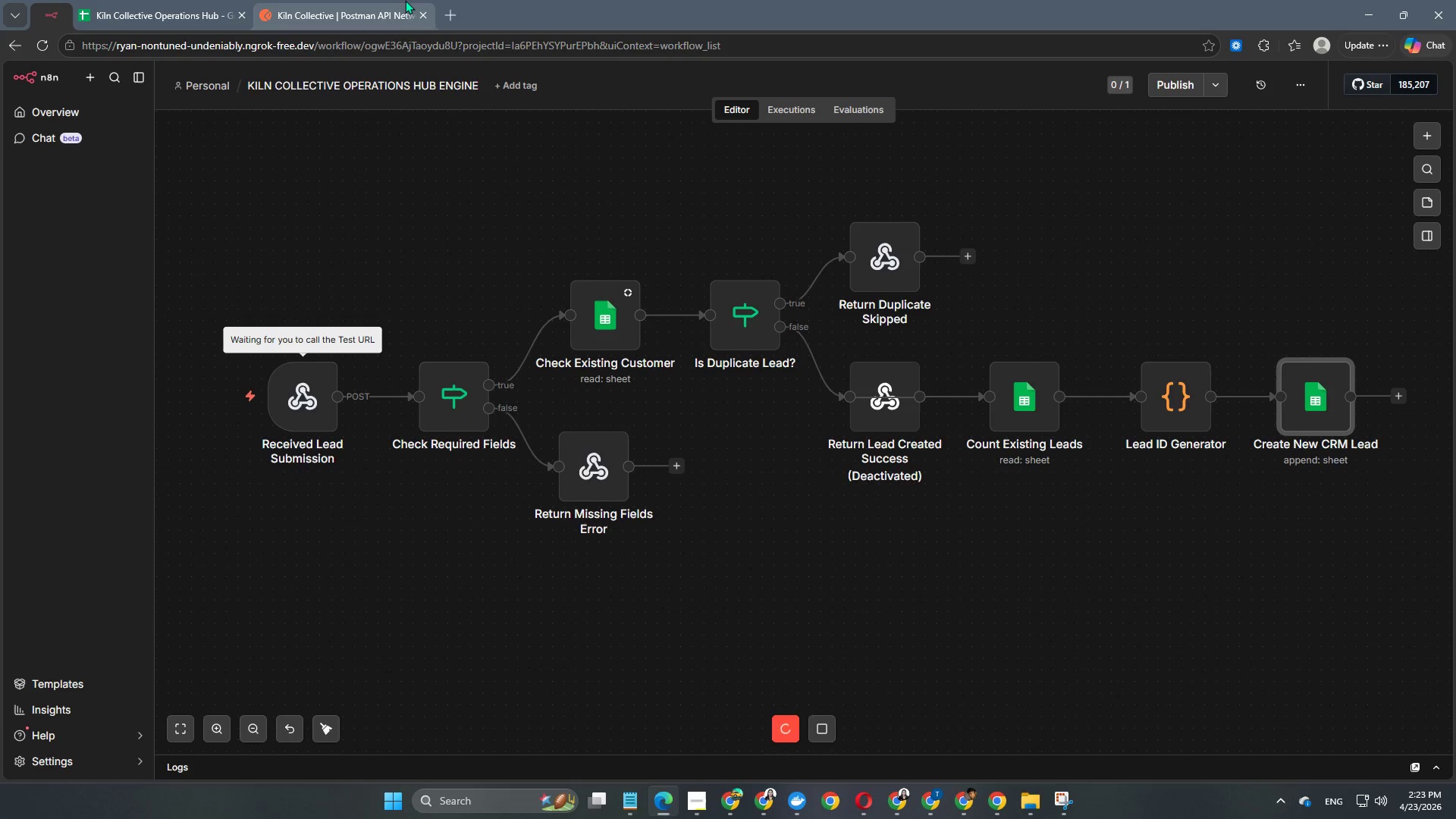 
left_click([356, 0])
 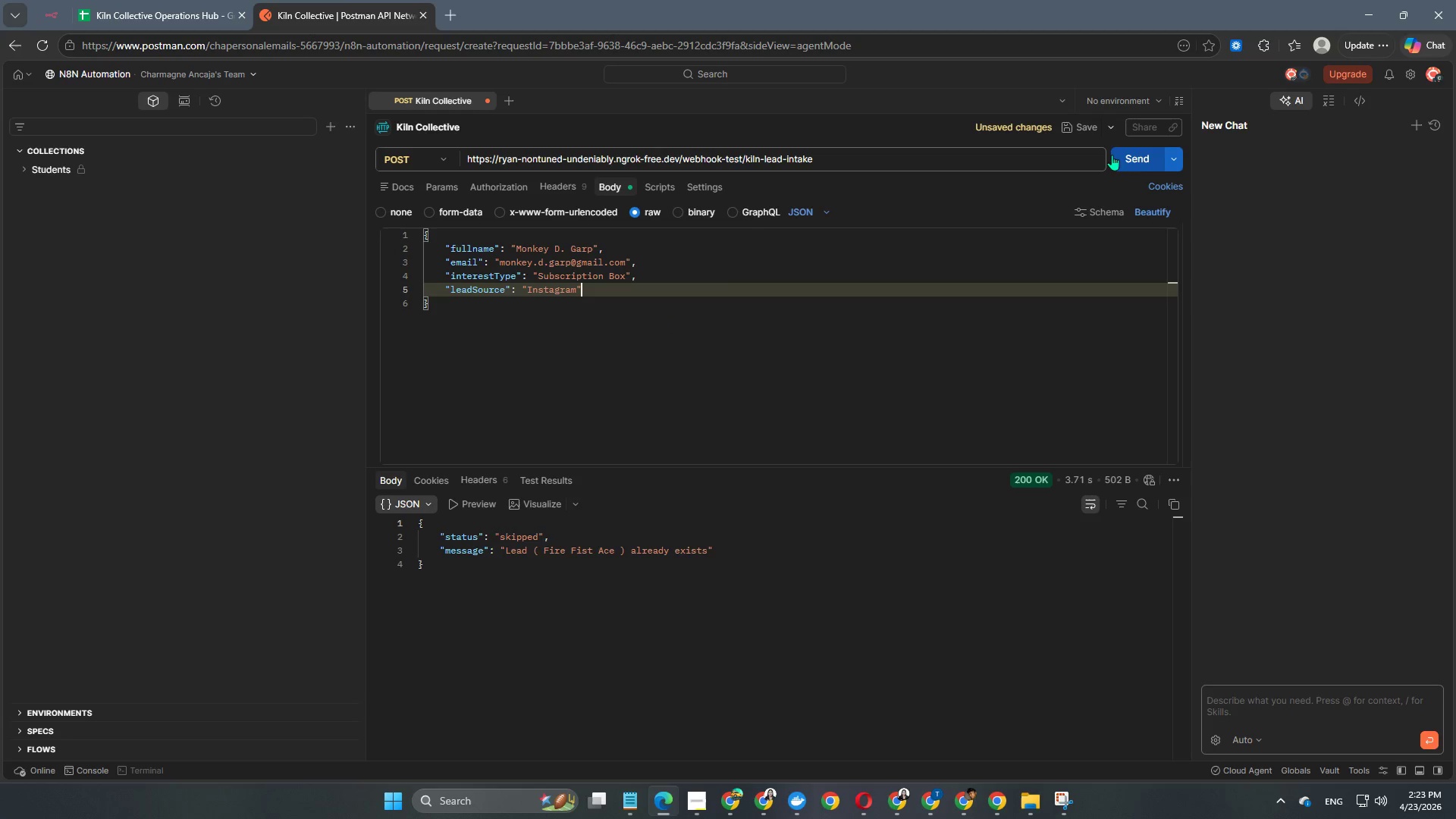 
left_click([1141, 162])
 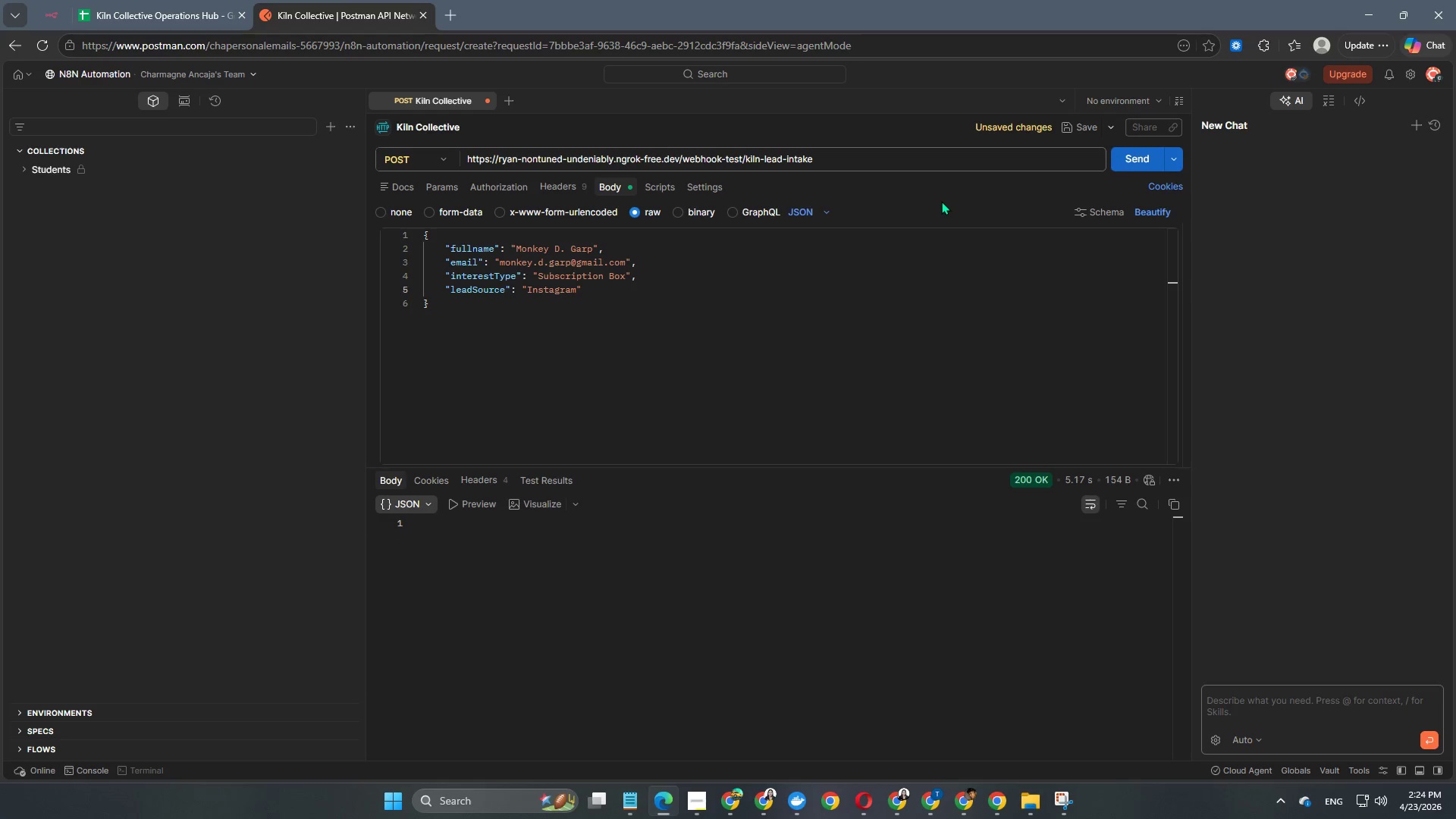 
wait(7.5)
 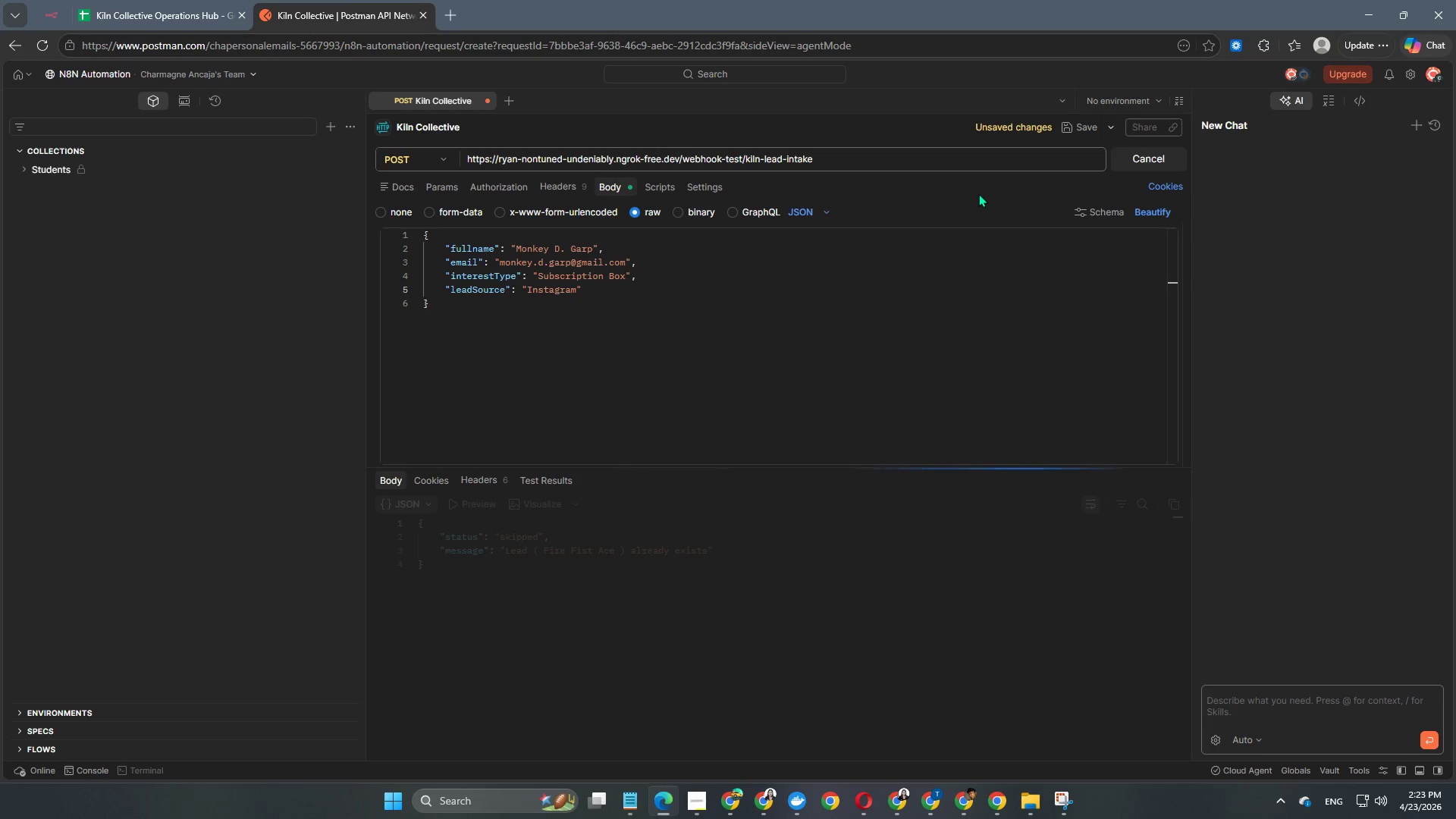 
left_click([50, 14])
 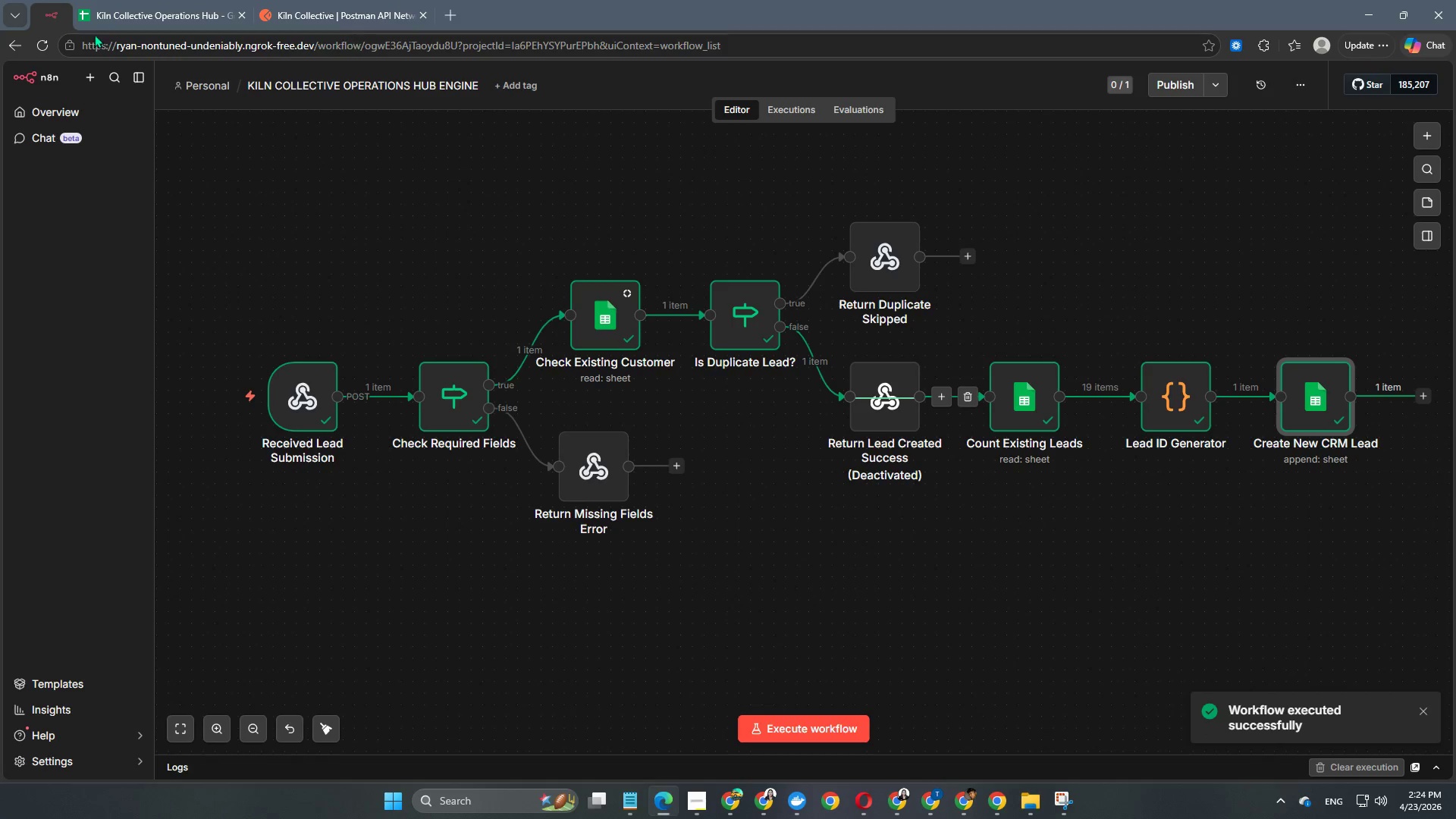 
left_click([127, 0])
 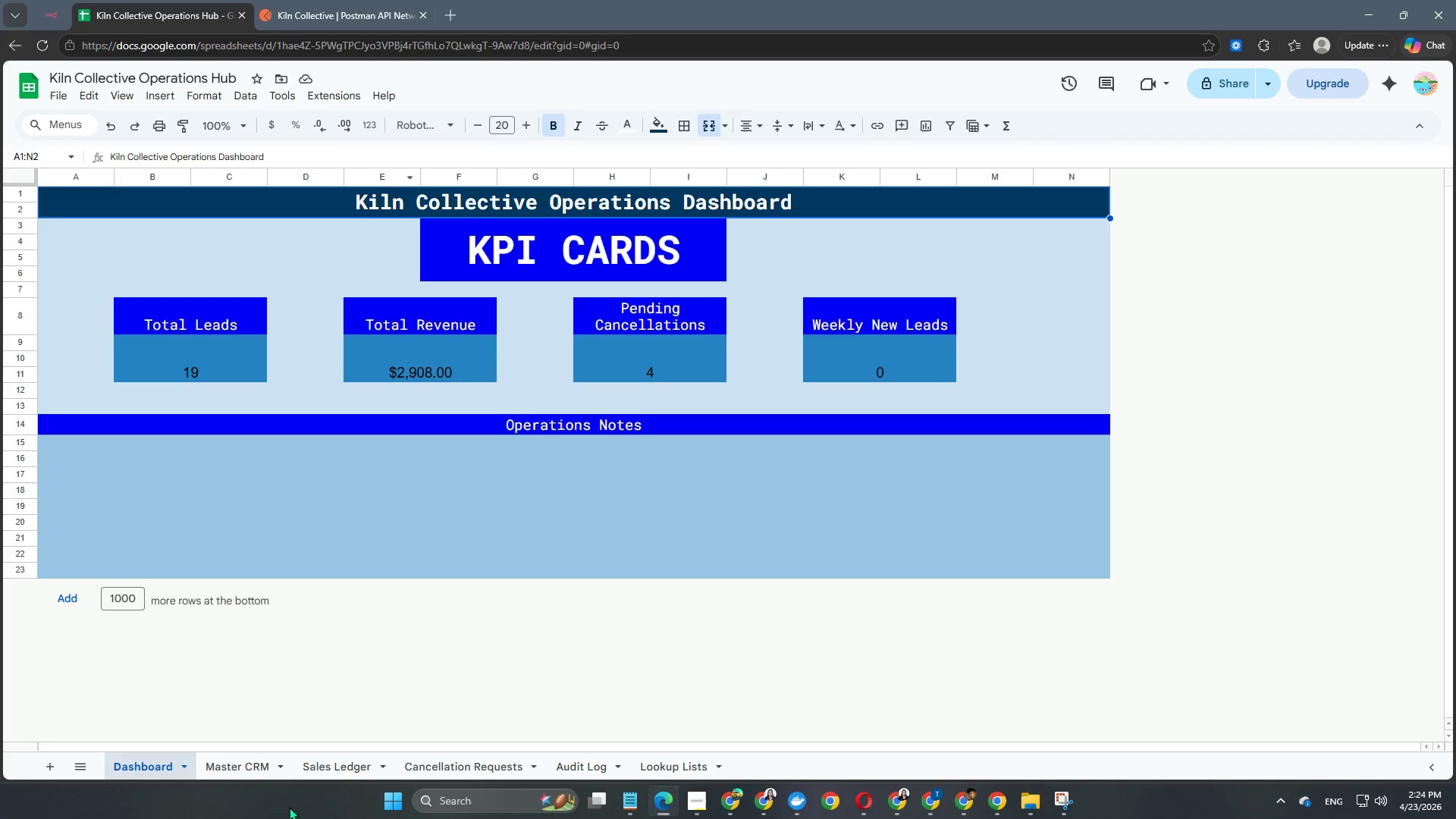 
left_click([223, 774])
 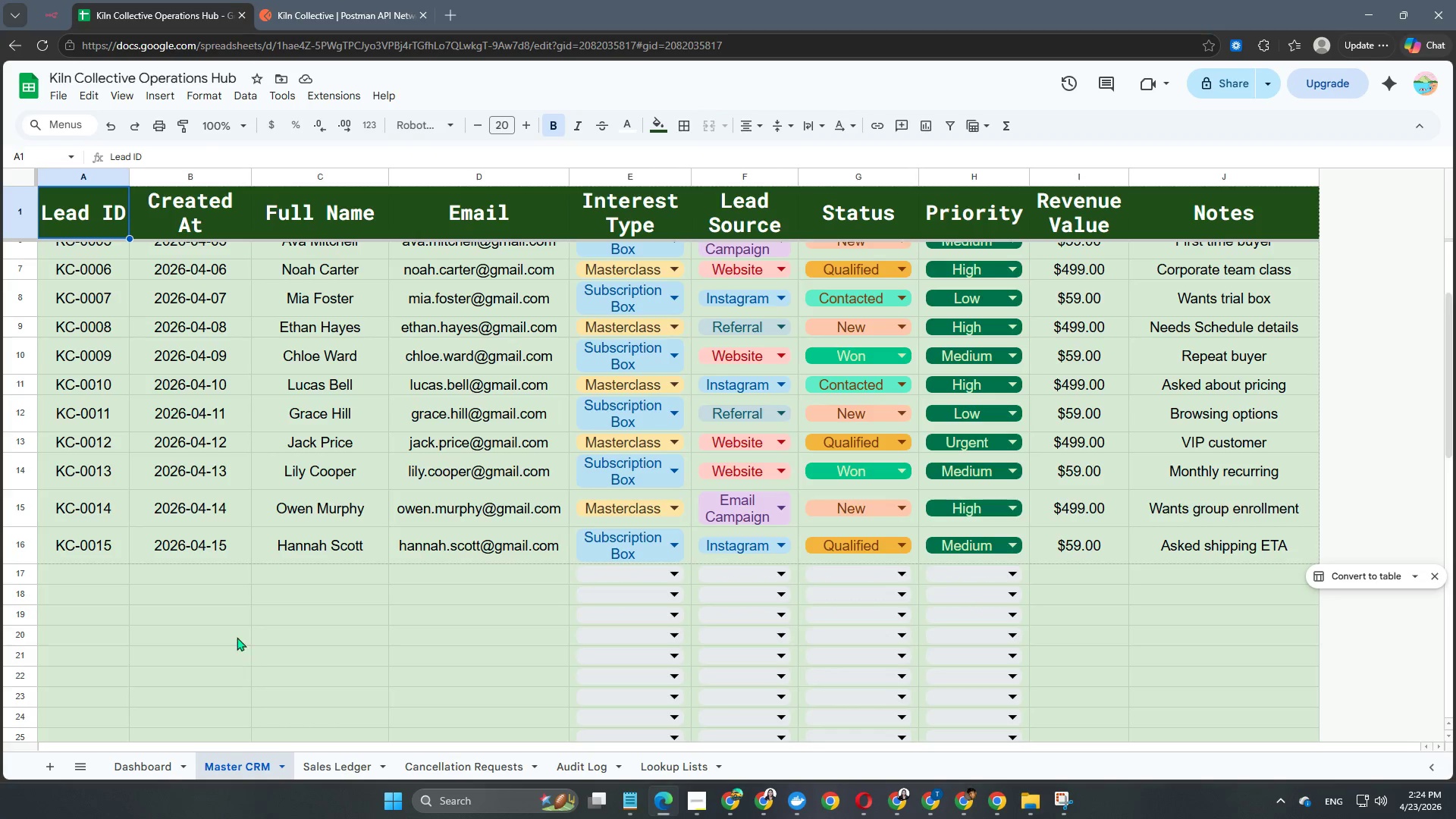 
scroll: coordinate [236, 629], scroll_direction: none, amount: 0.0
 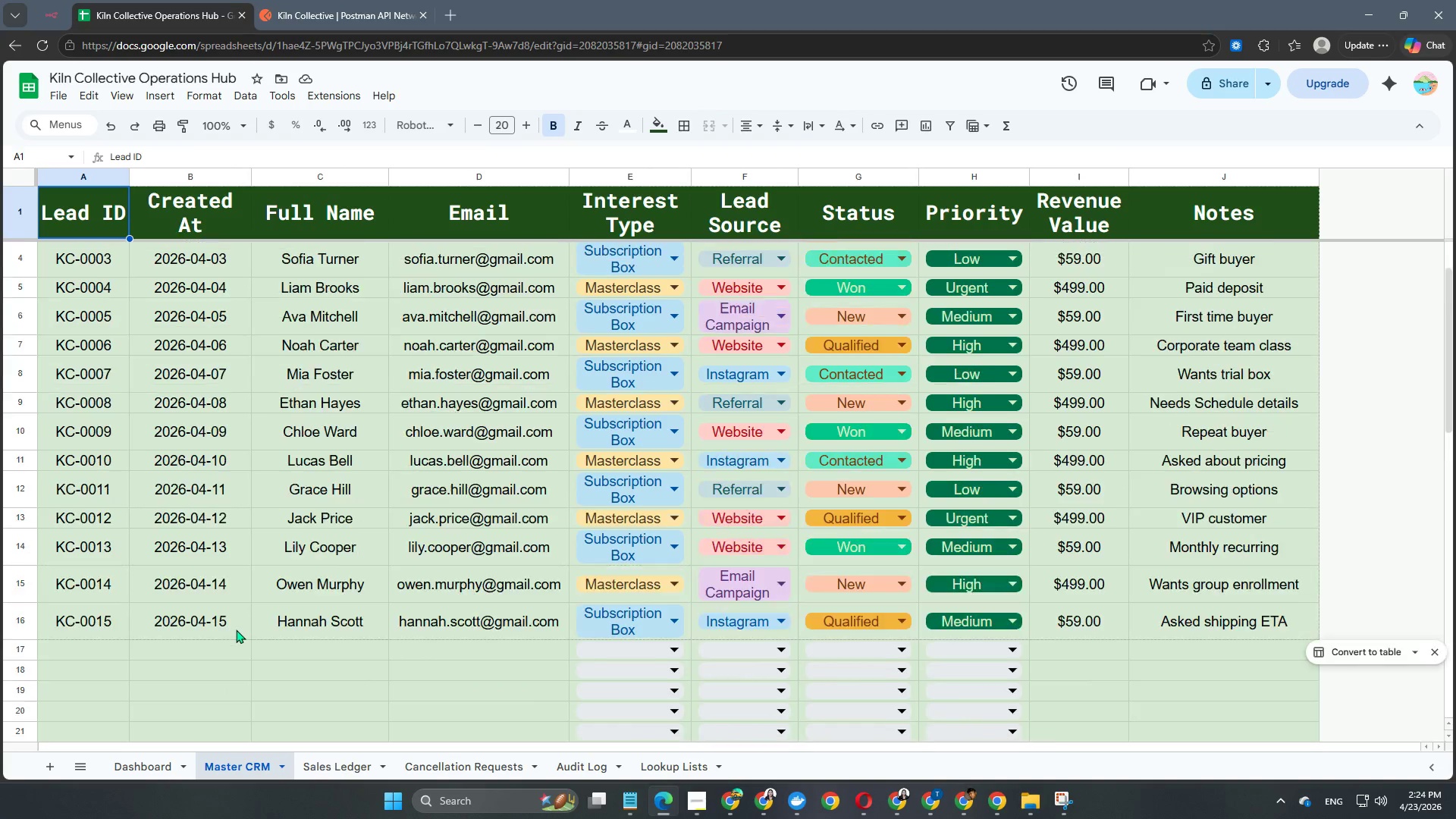 
scroll: coordinate [236, 629], scroll_direction: up, amount: 1.0
 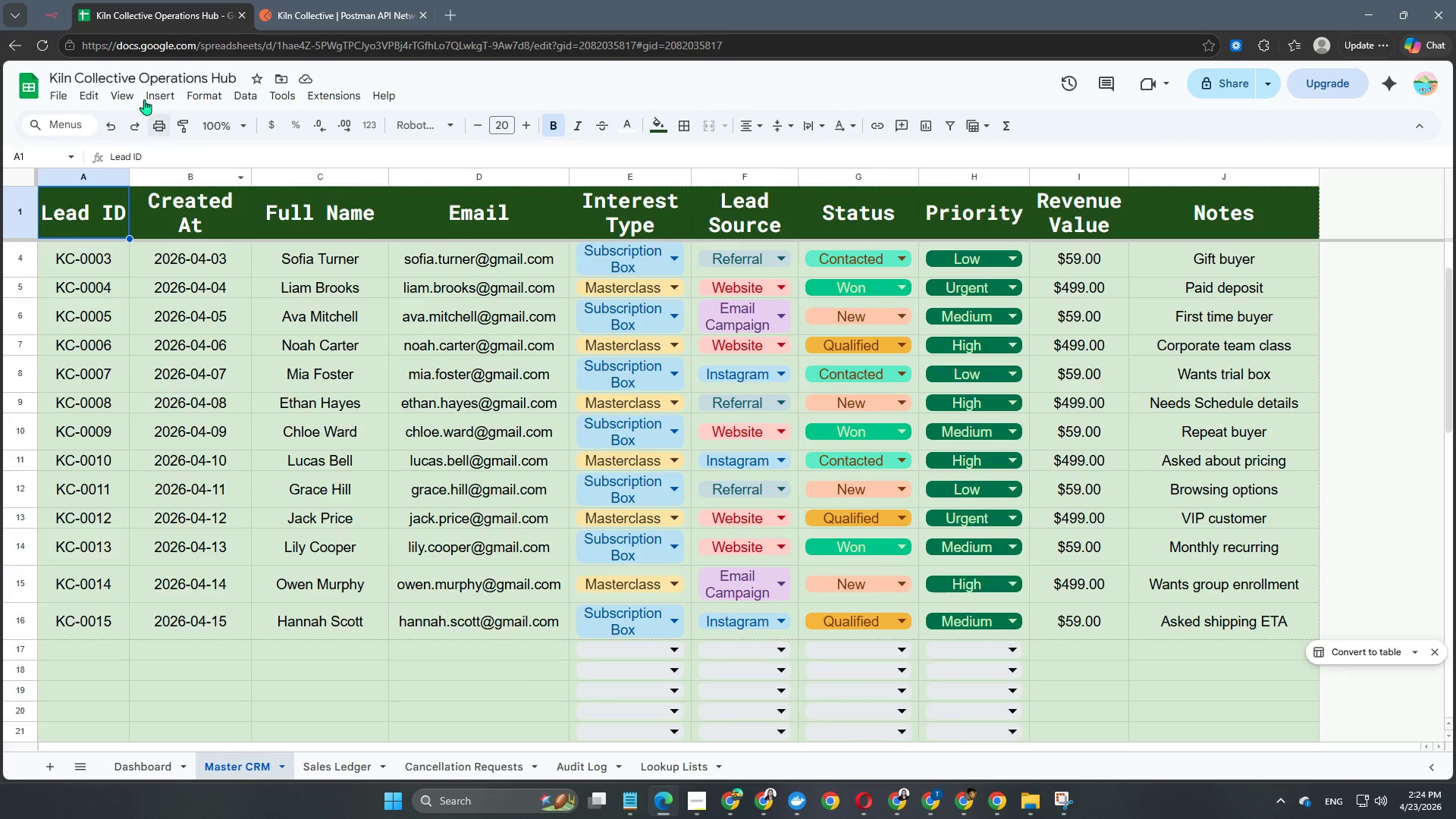 
left_click([39, 7])
 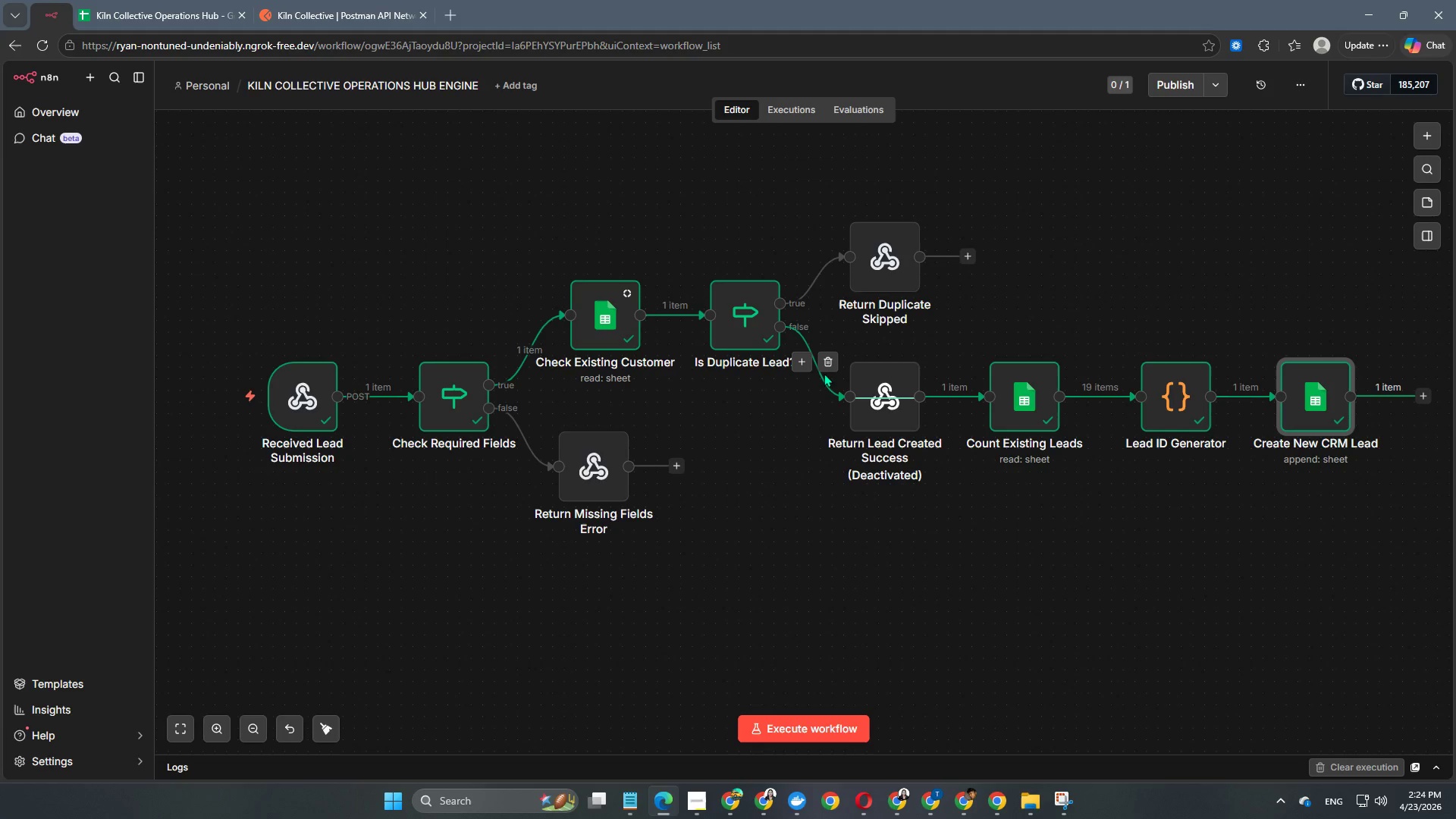 
left_click([827, 362])
 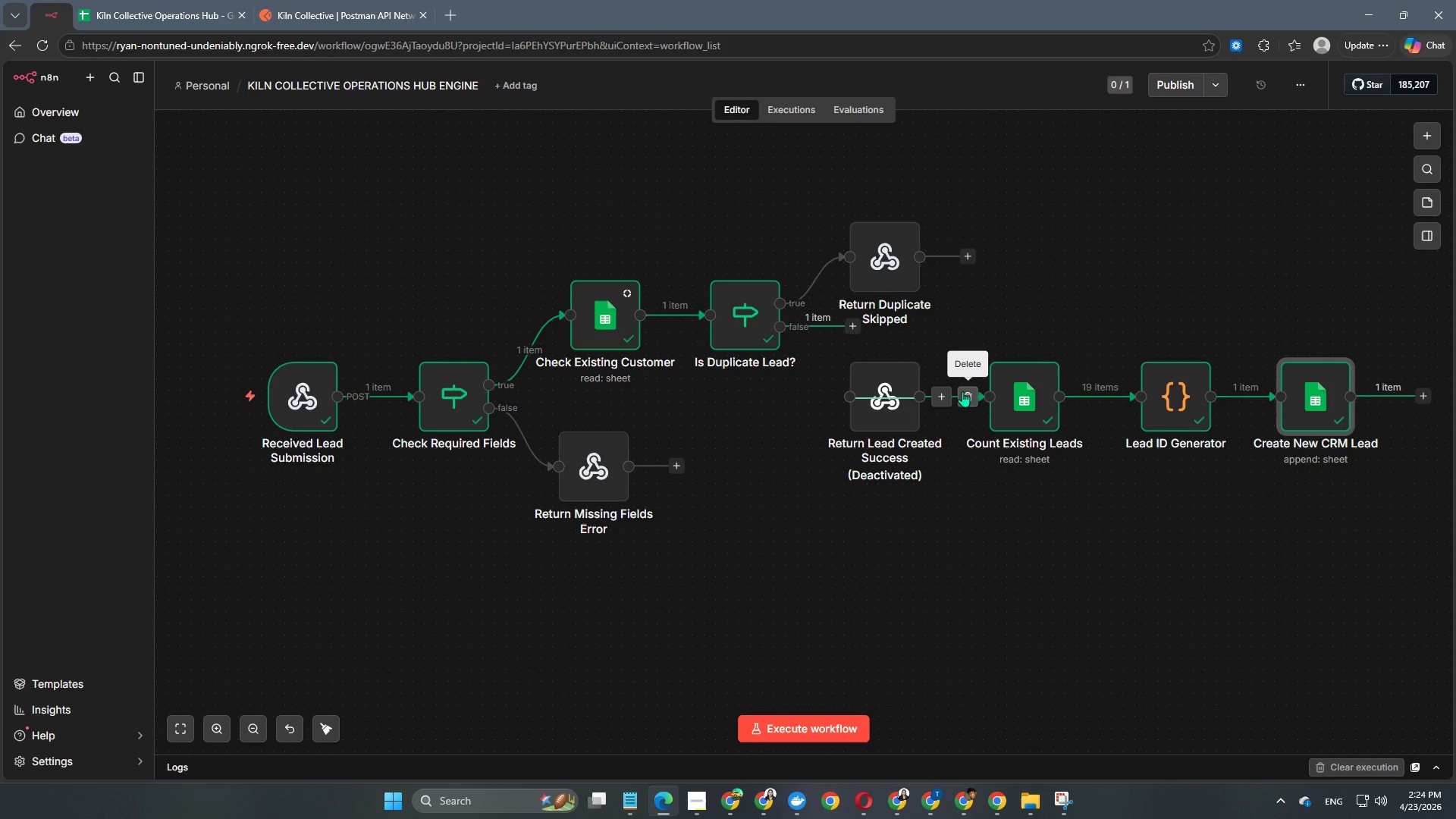 
left_click([968, 399])
 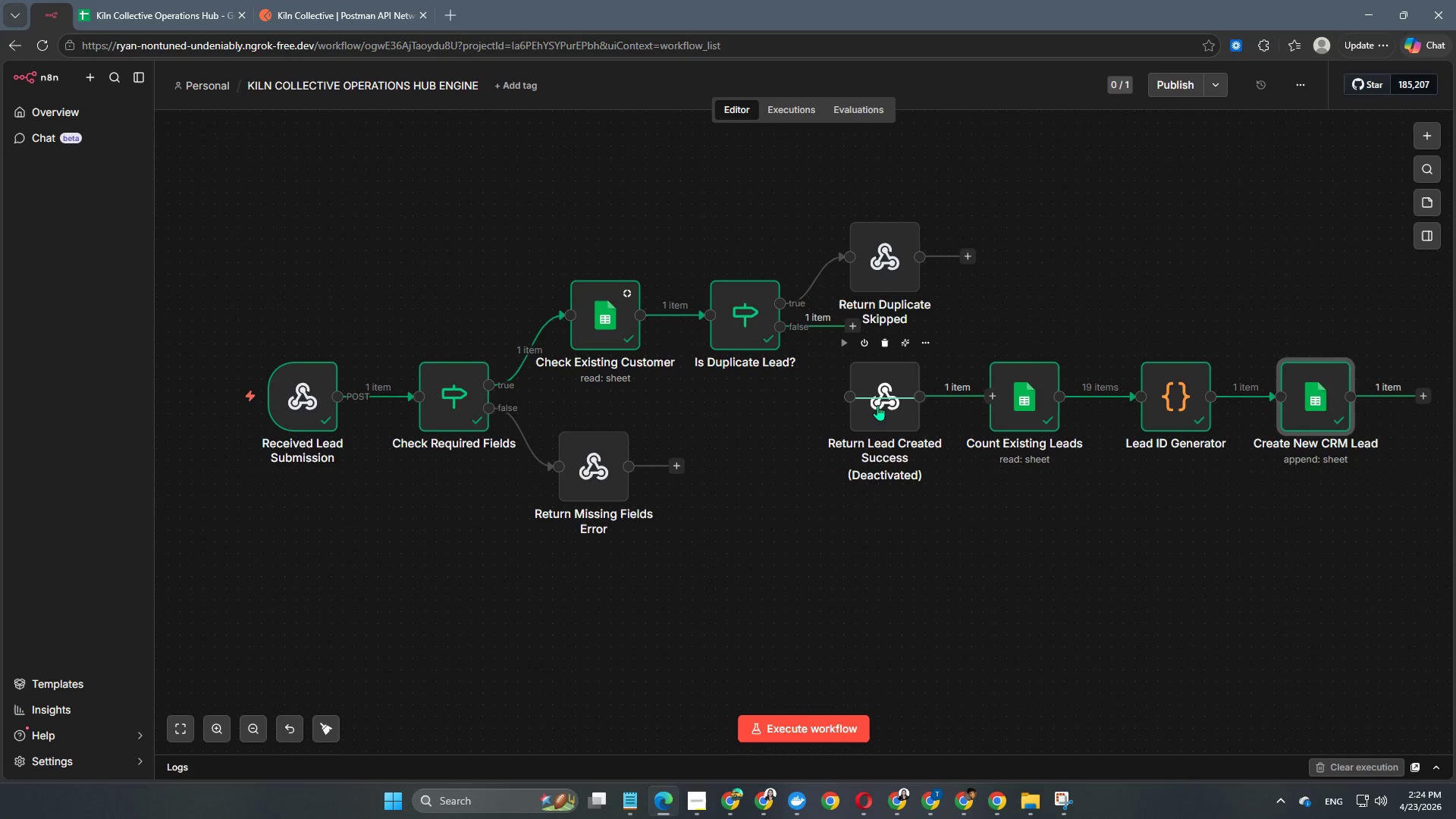 
left_click_drag(start_coordinate=[879, 405], to_coordinate=[847, 714])
 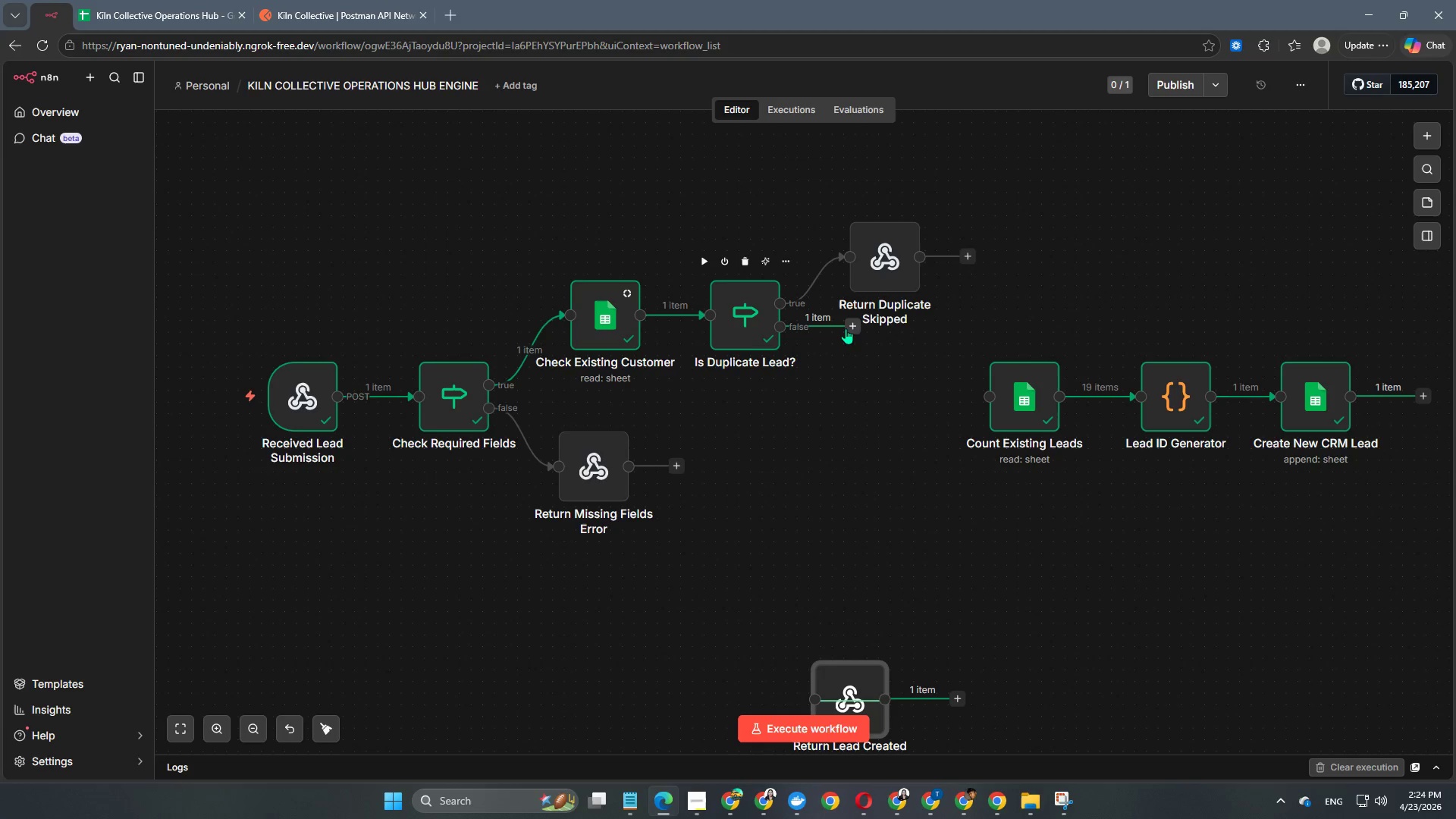 
left_click_drag(start_coordinate=[846, 328], to_coordinate=[970, 397])
 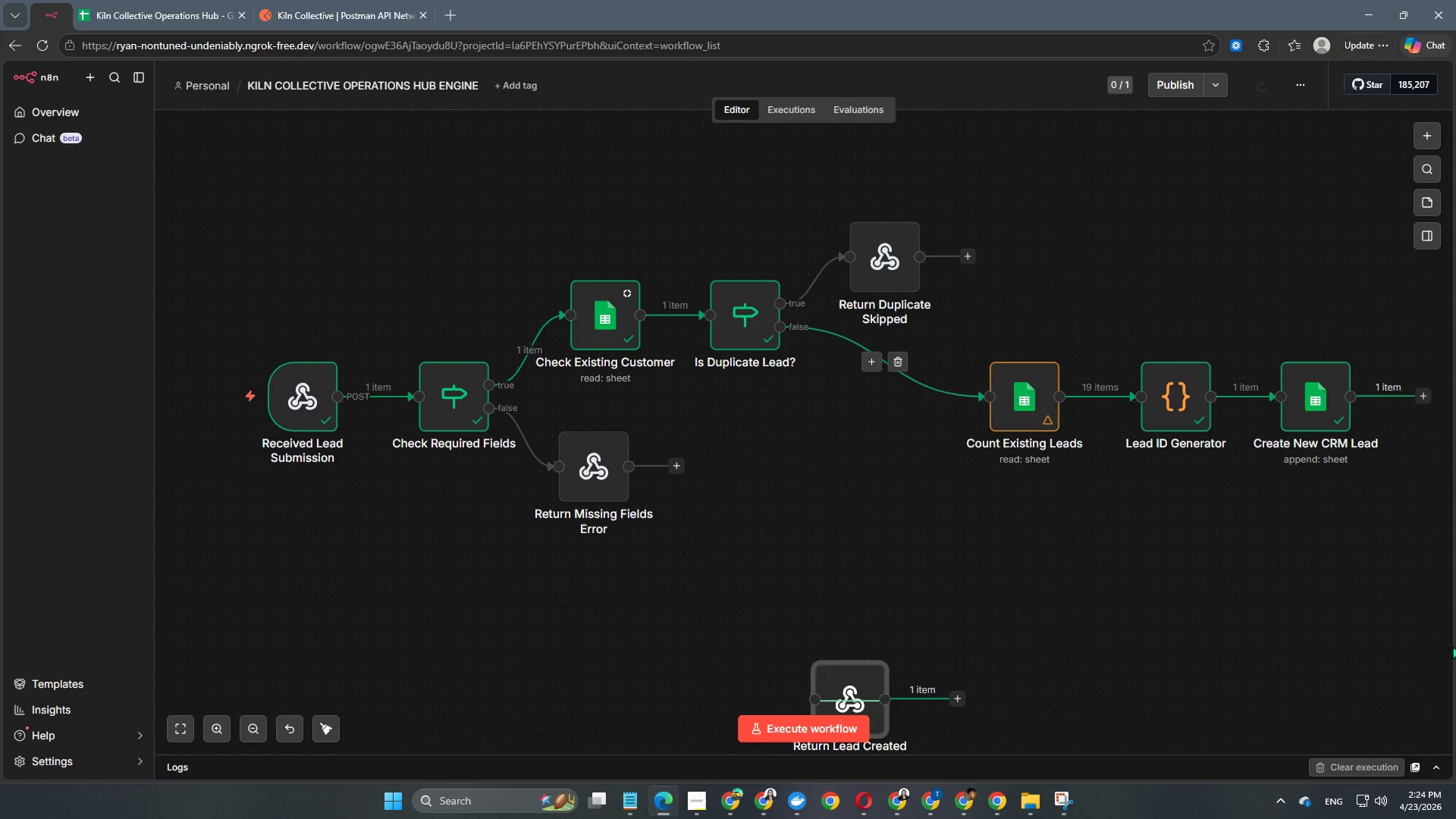 
left_click_drag(start_coordinate=[1399, 527], to_coordinate=[921, 302])
 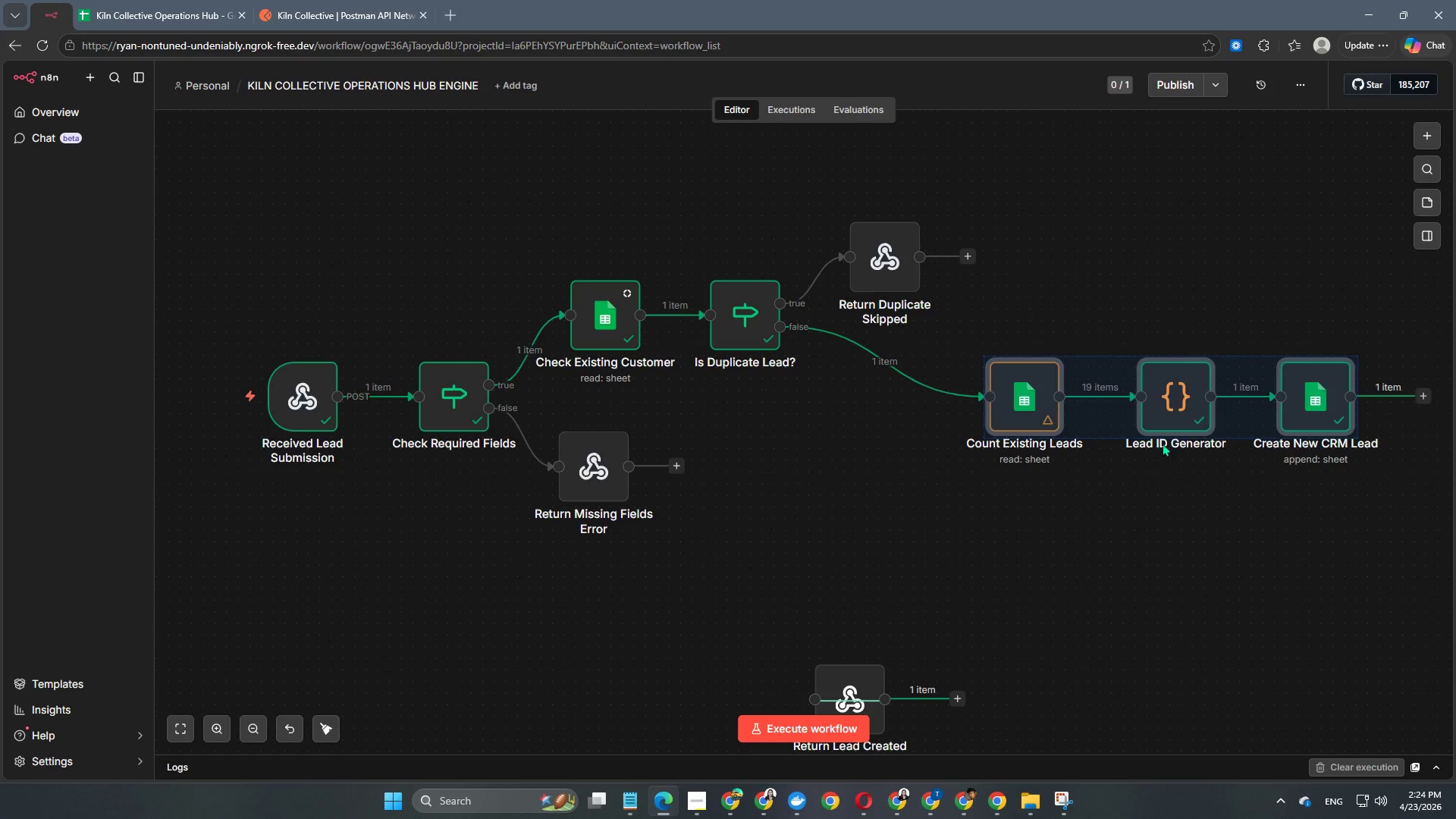 
left_click_drag(start_coordinate=[1162, 443], to_coordinate=[1003, 435])
 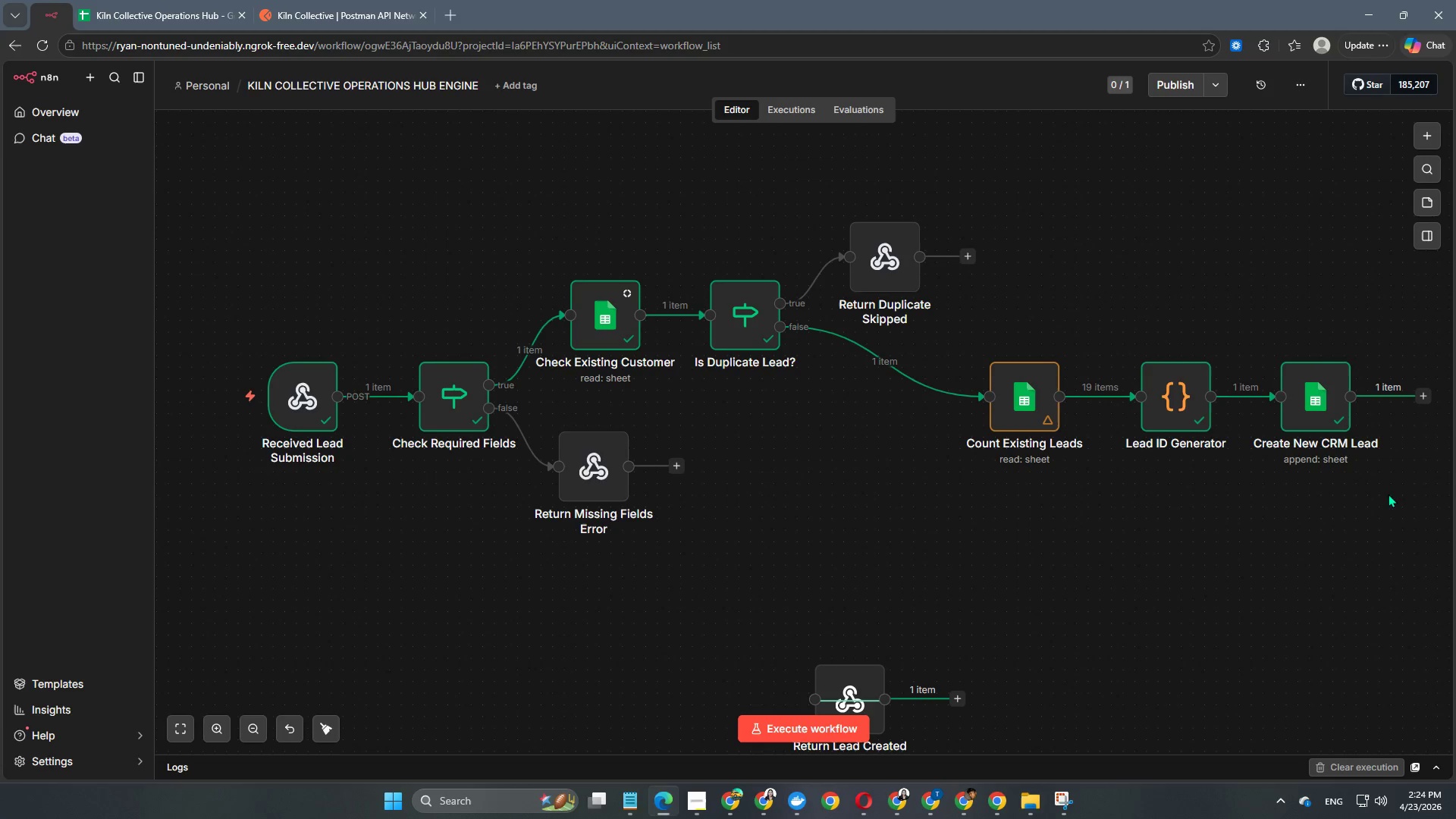 
left_click_drag(start_coordinate=[1414, 515], to_coordinate=[951, 315])
 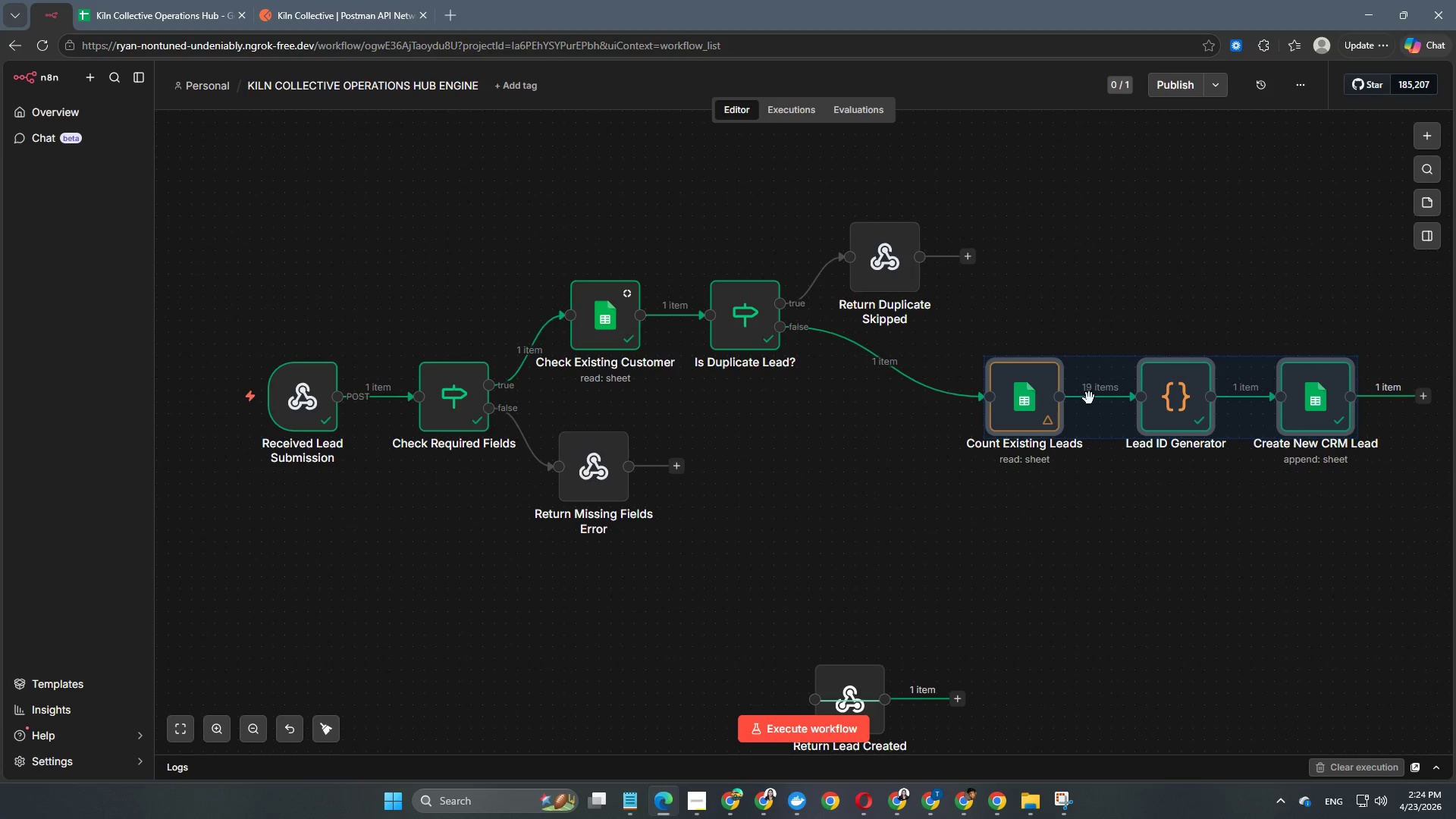 
left_click_drag(start_coordinate=[1093, 408], to_coordinate=[963, 425])
 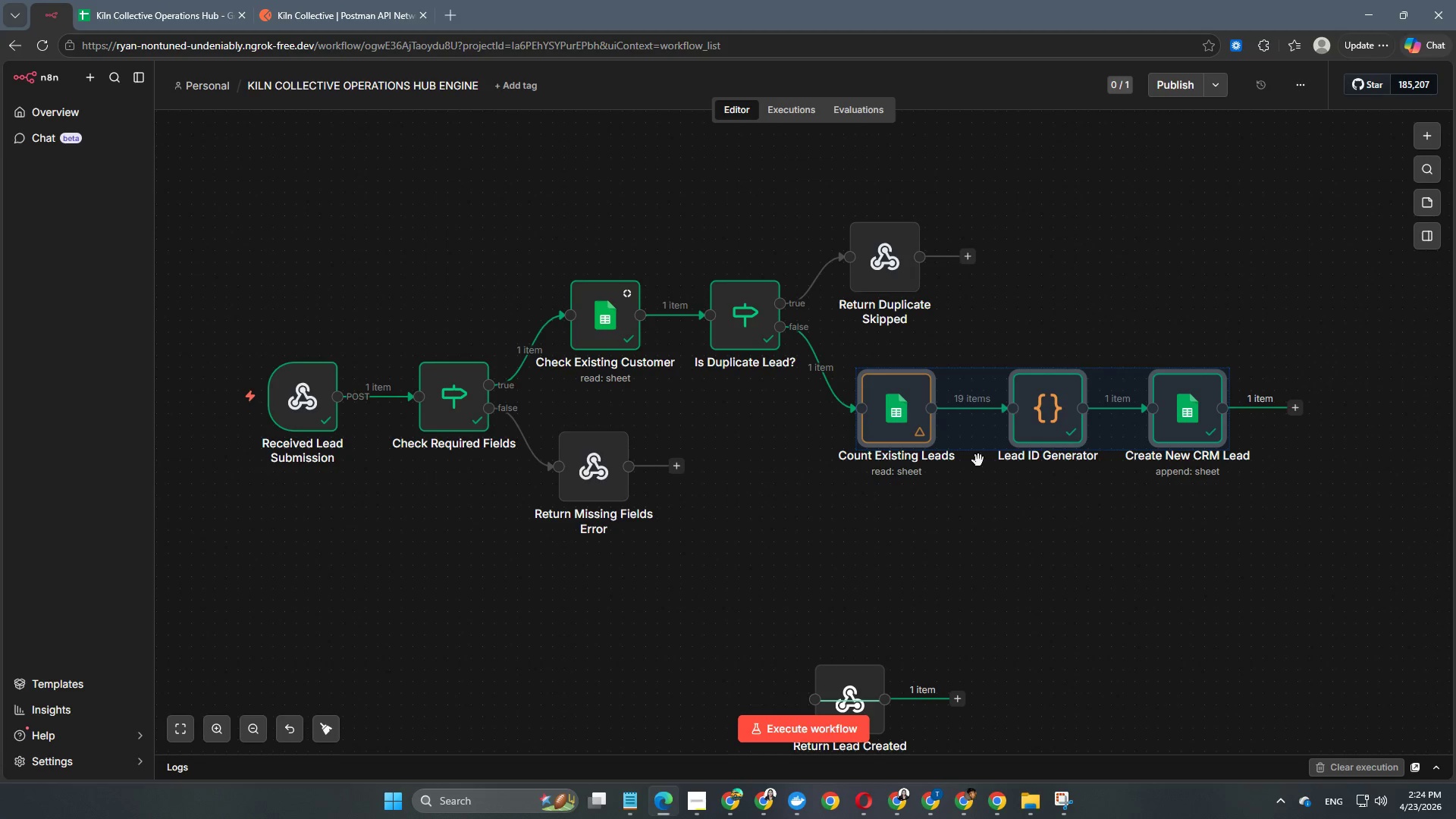 
left_click([940, 557])
 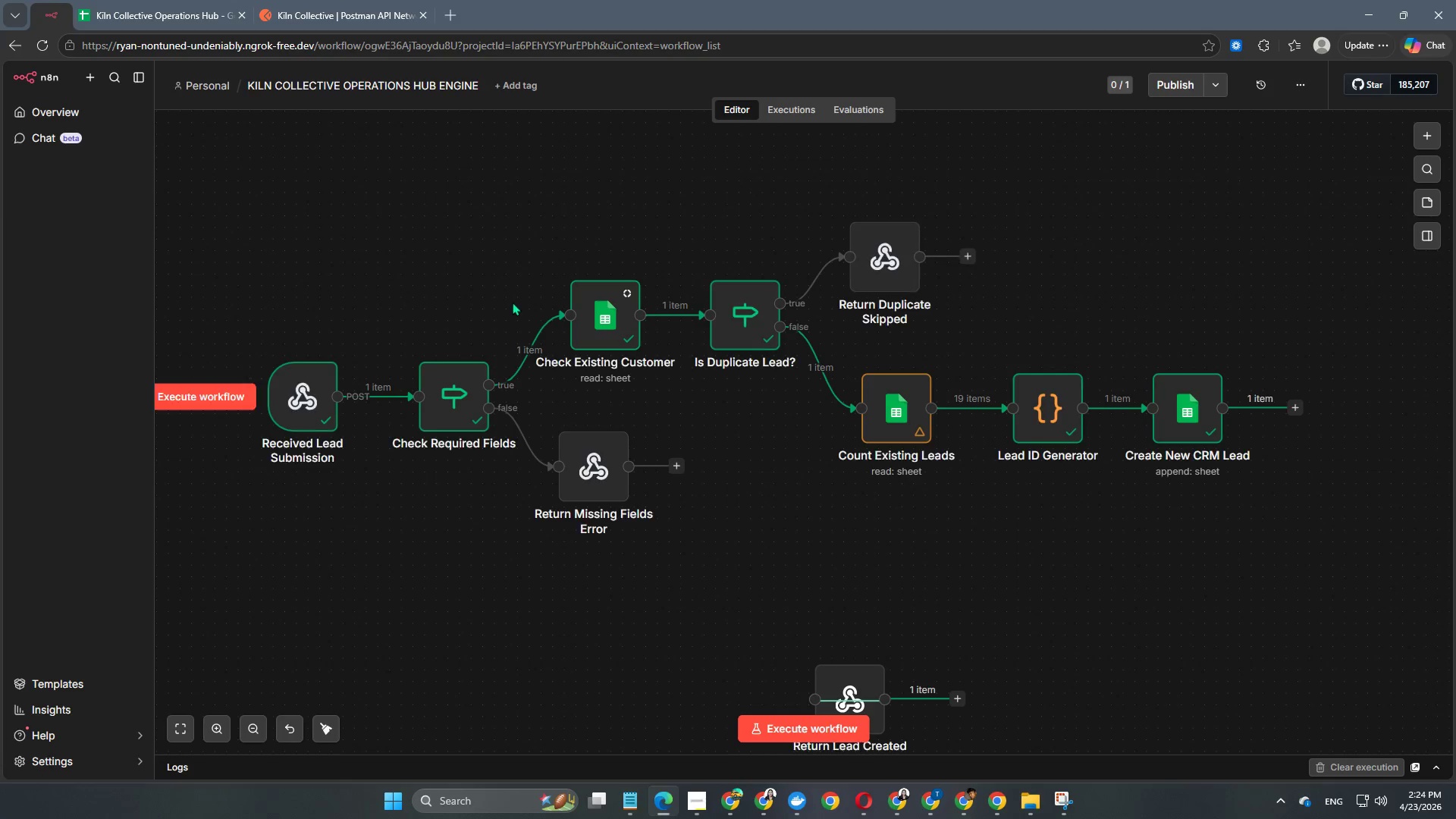 
left_click([336, 0])
 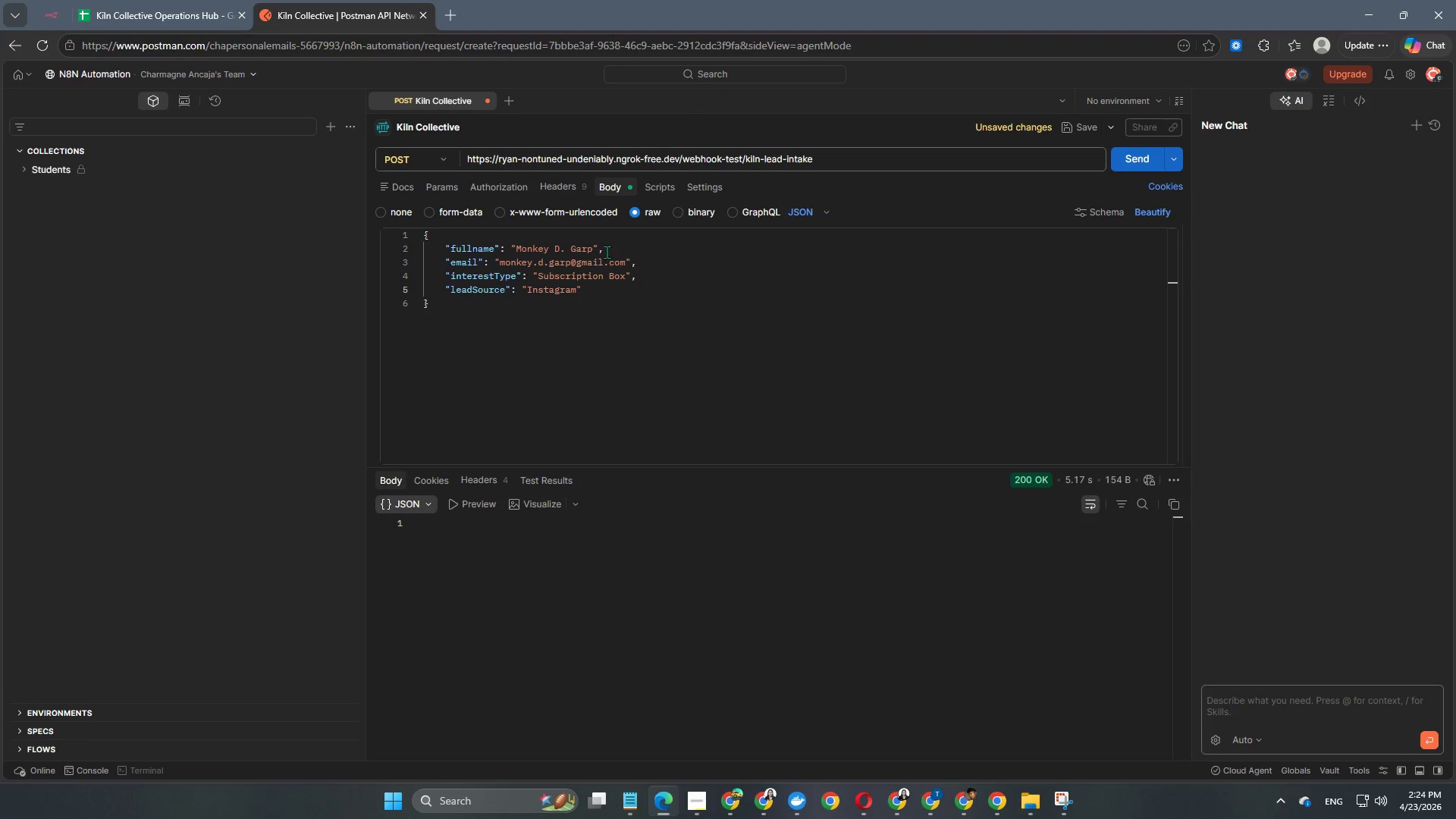 
left_click([595, 248])
 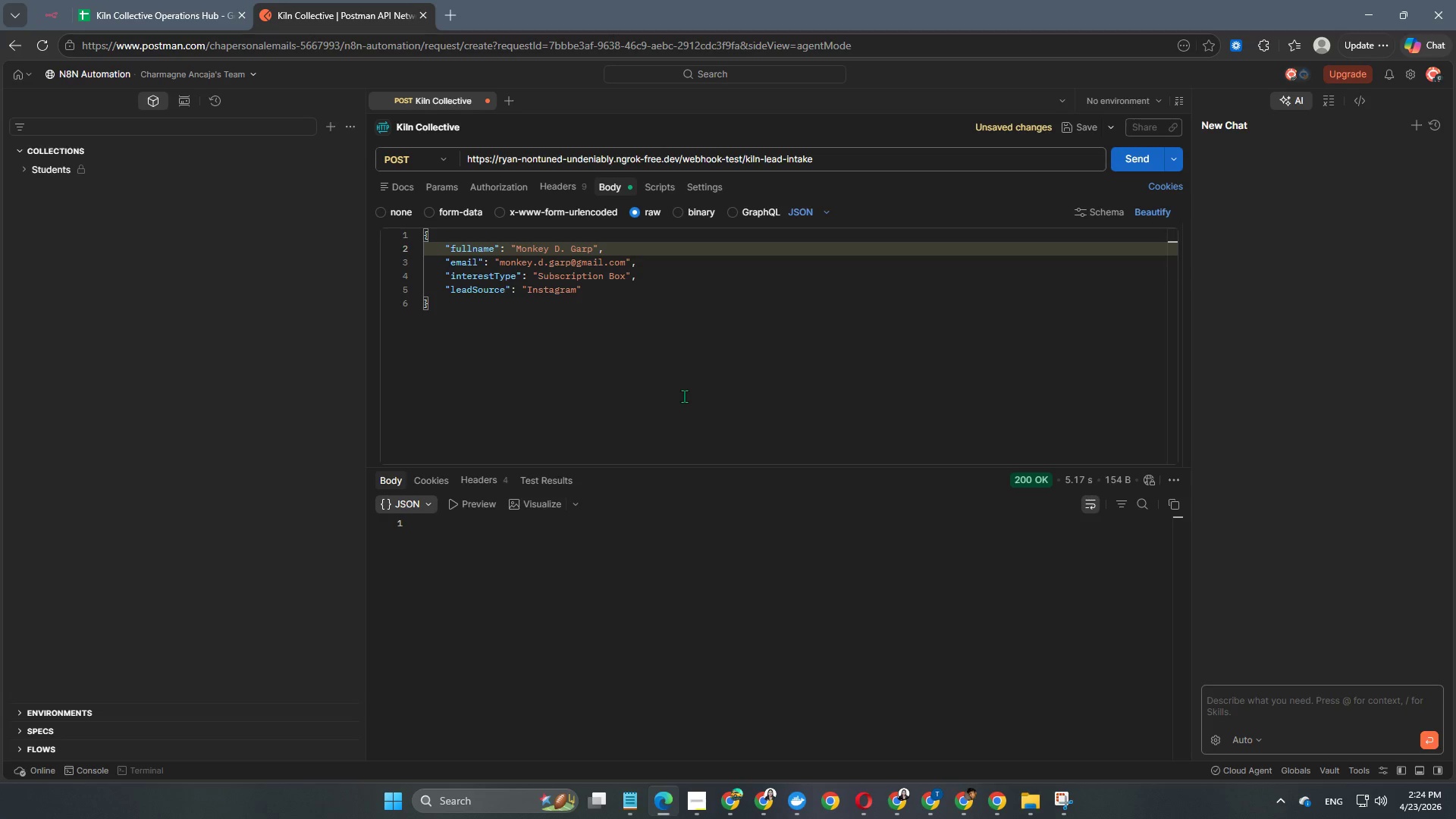 
key(ArrowLeft)
 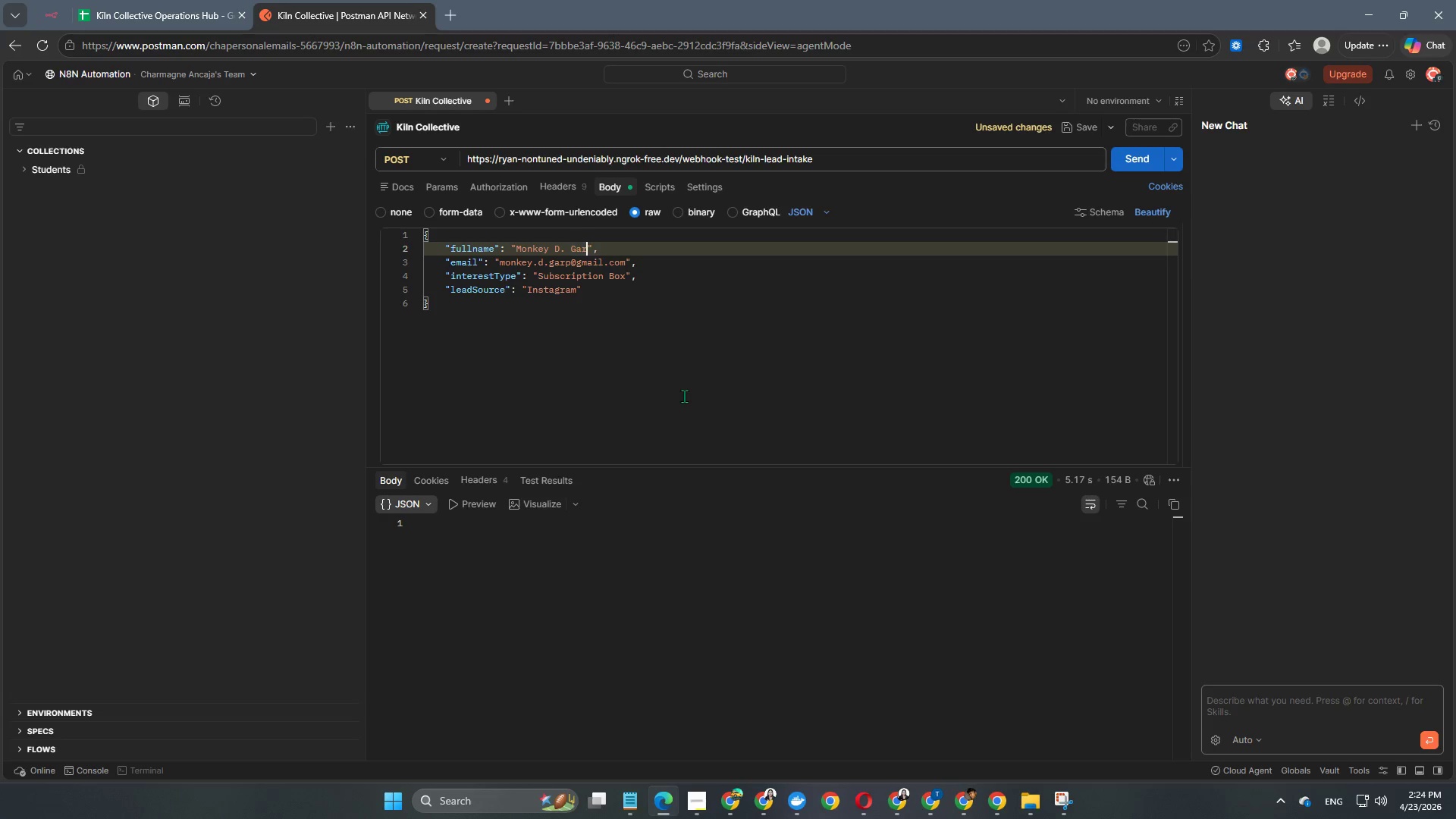 
key(Backspace)
key(Backspace)
key(Backspace)
key(Backspace)
type(Dragon)
 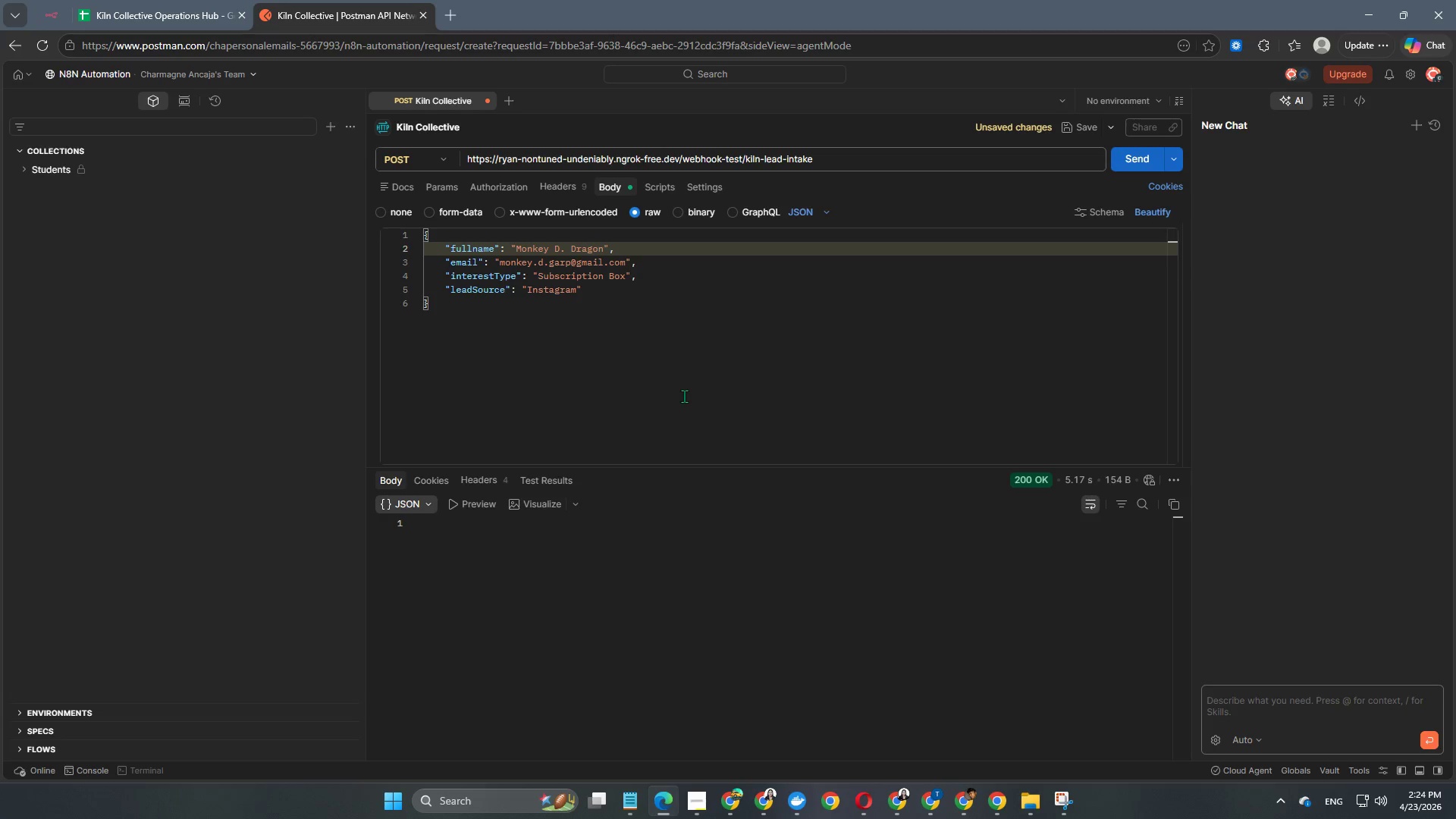 
key(ArrowDown)
 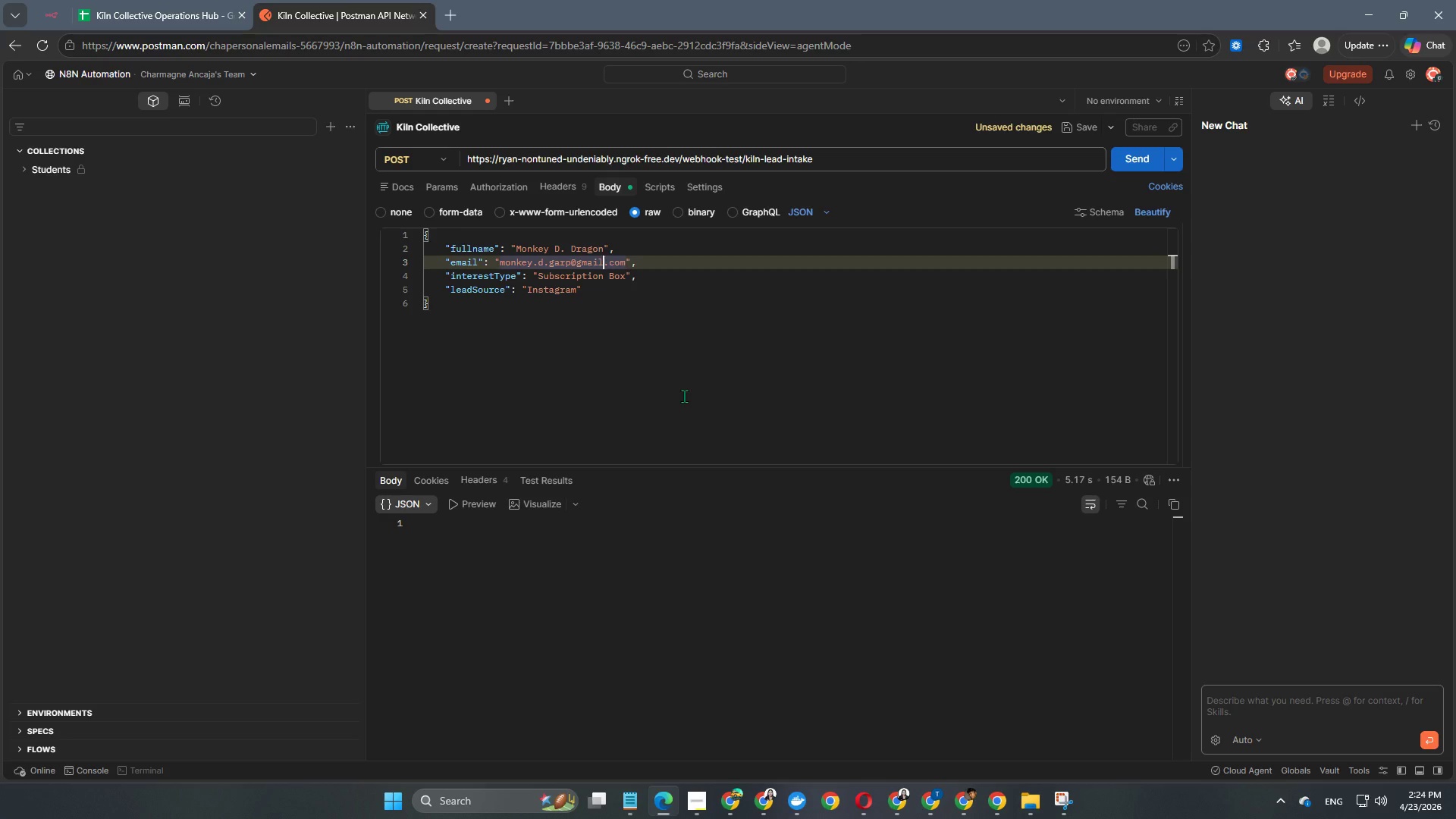 
key(ArrowLeft)
 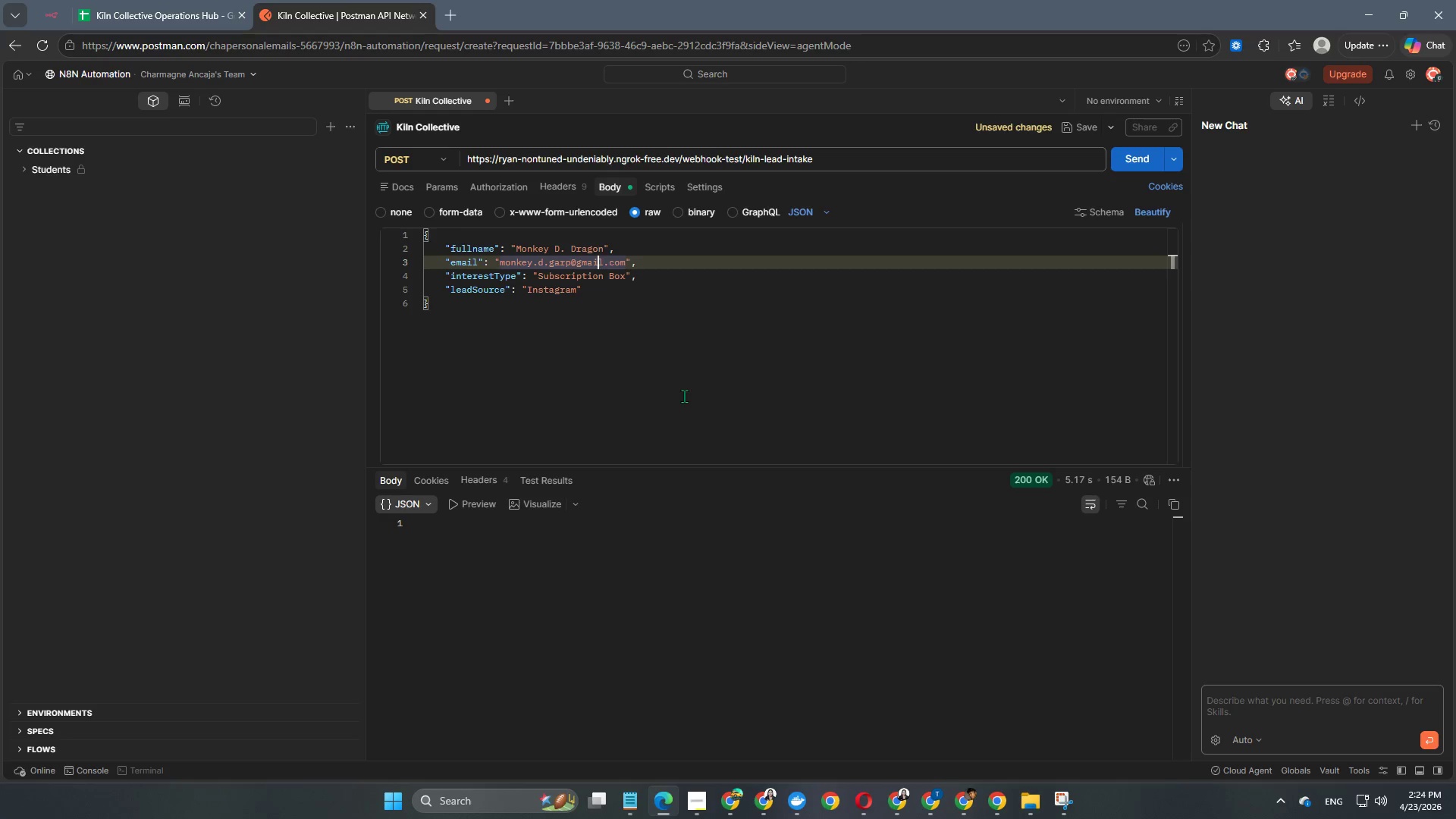 
key(ArrowLeft)
 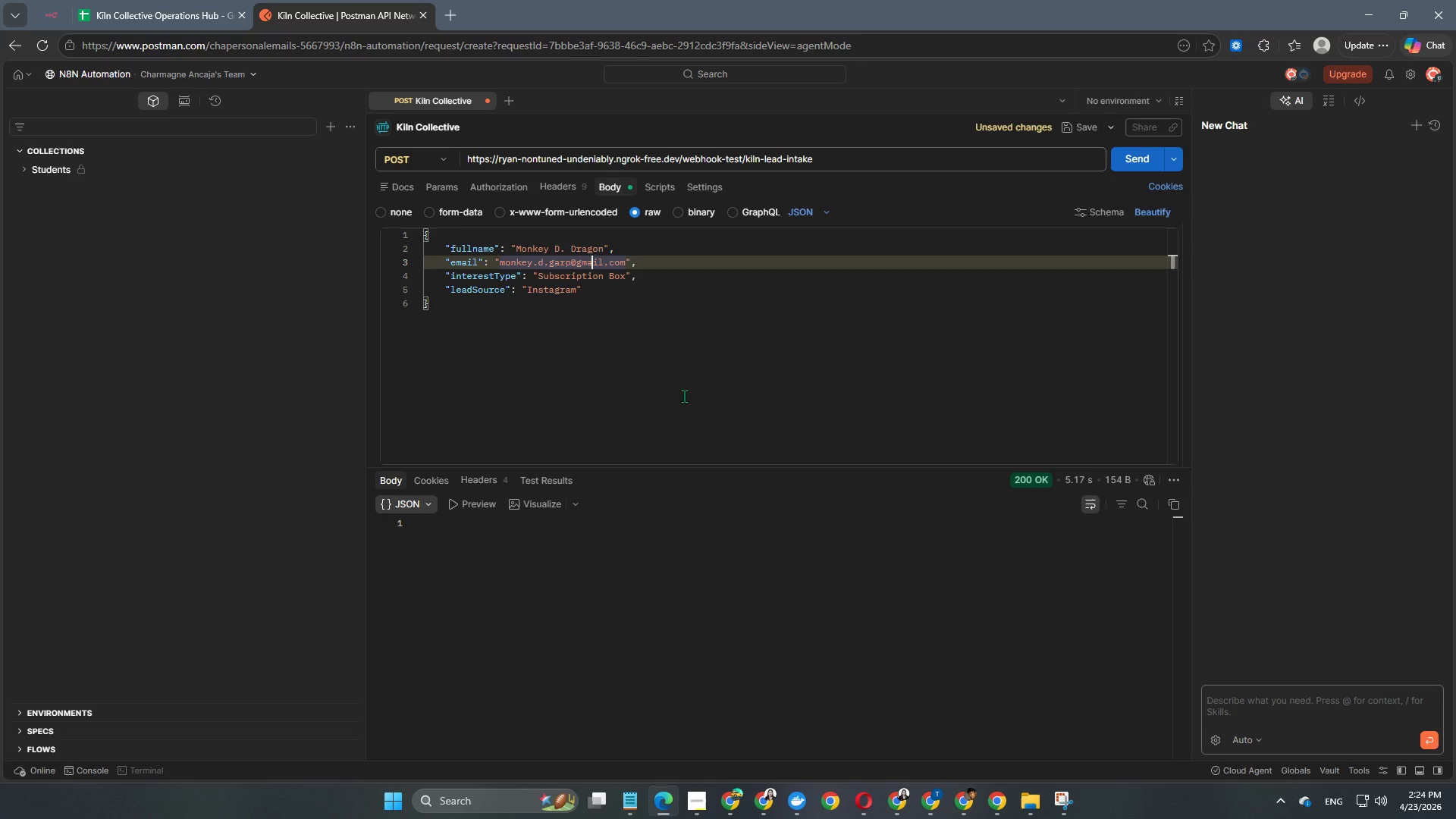 
key(ArrowLeft)
 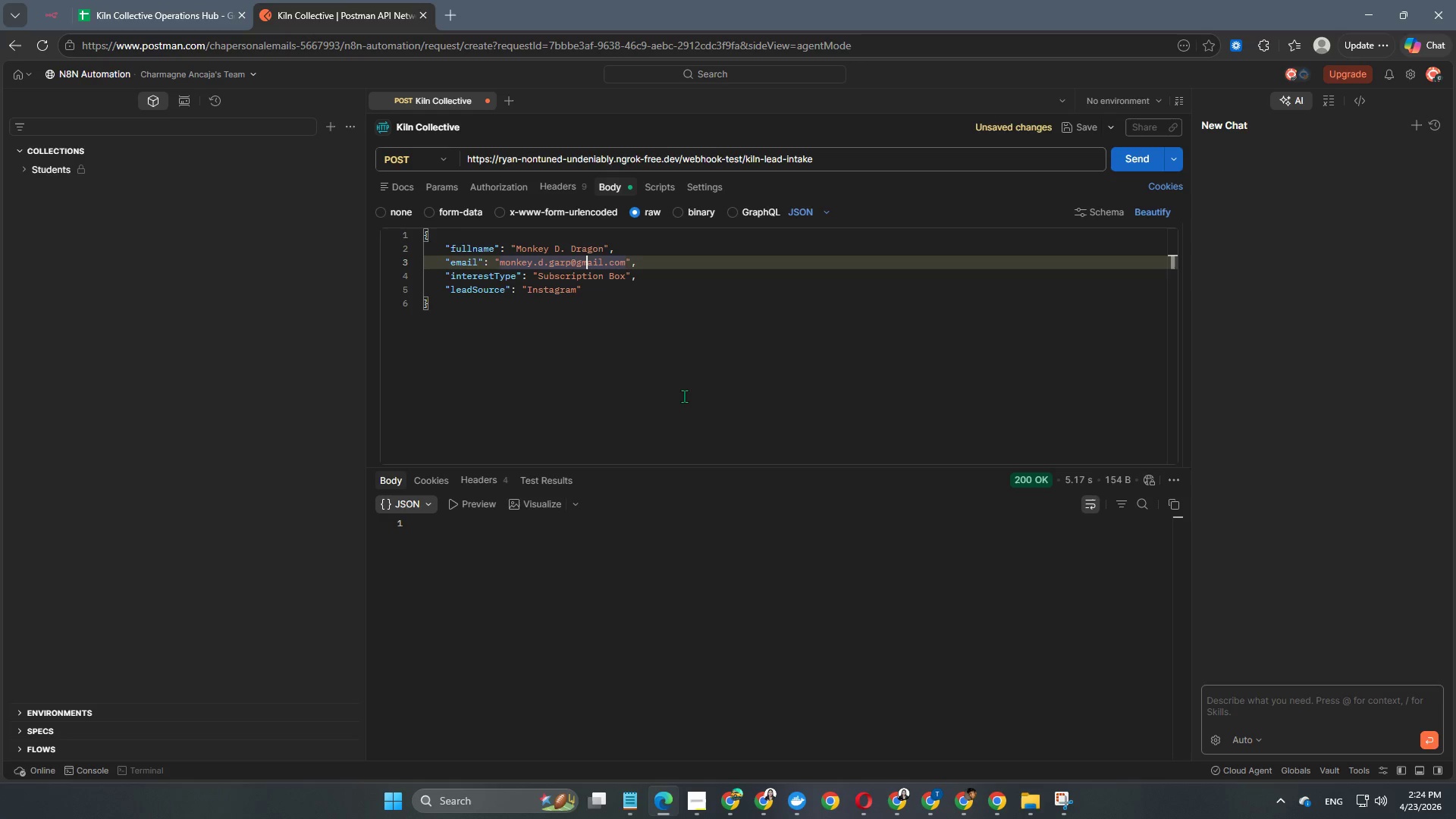 
key(ArrowLeft)
 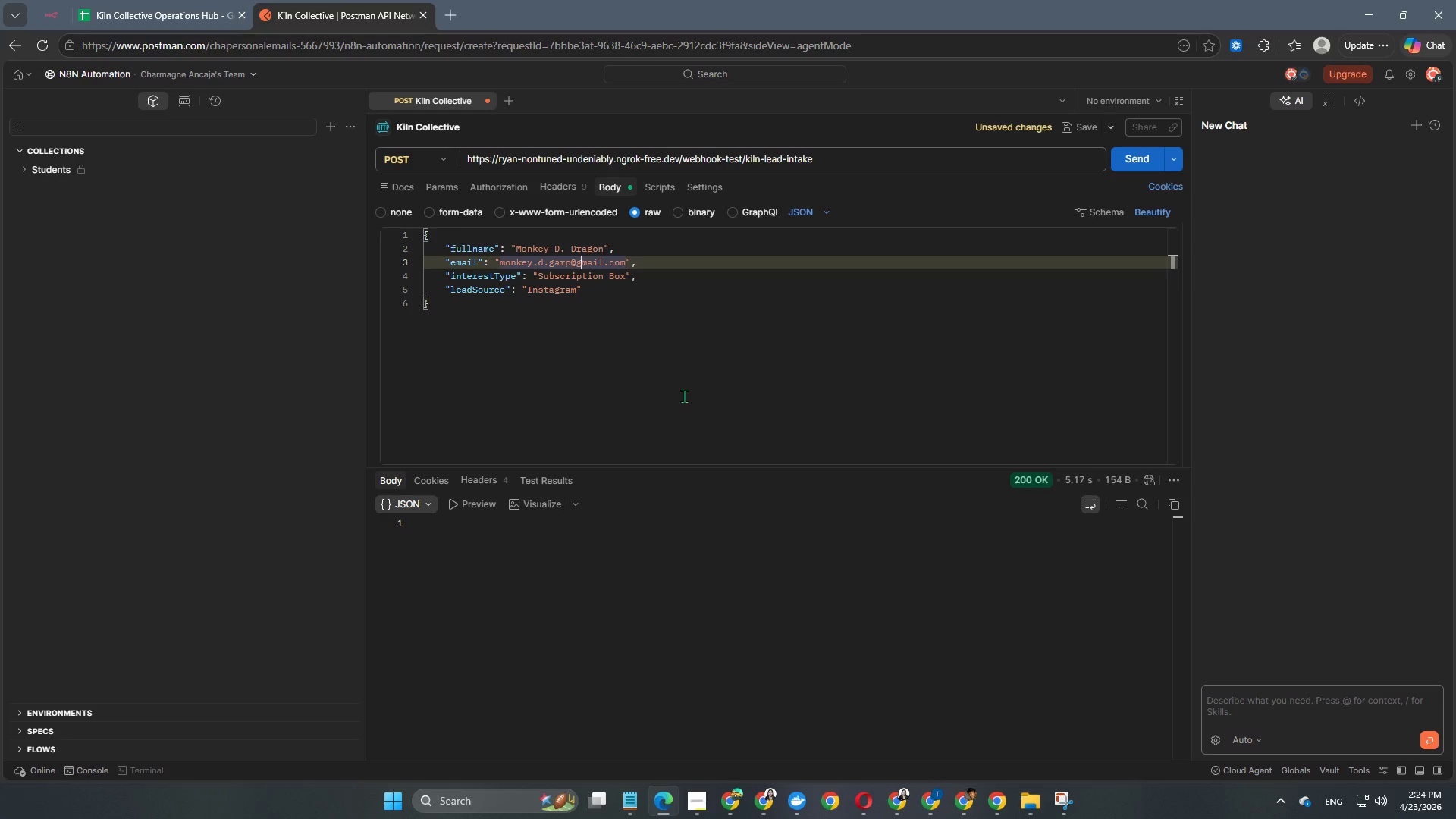 
key(ArrowLeft)
 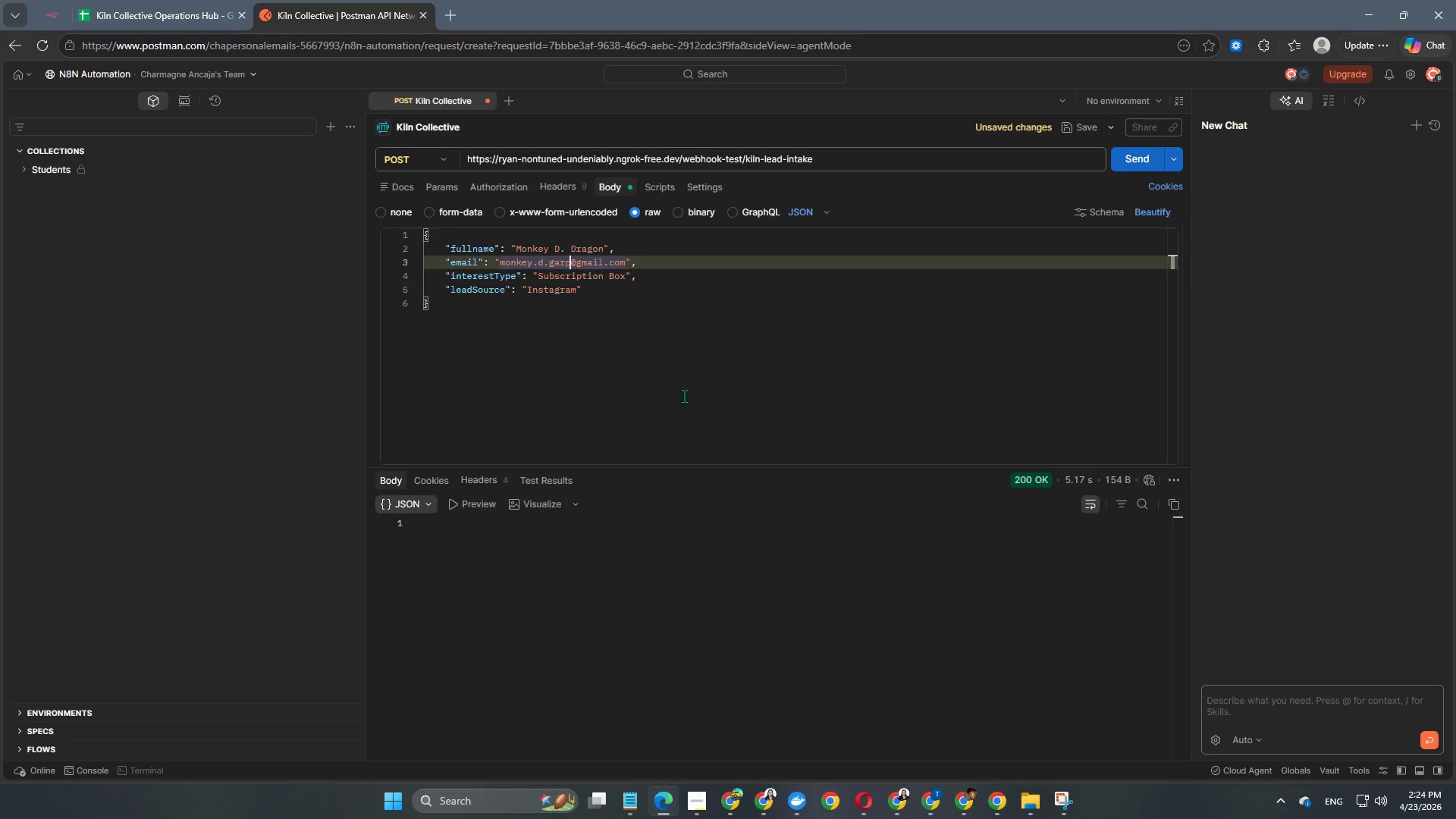 
key(ArrowLeft)
 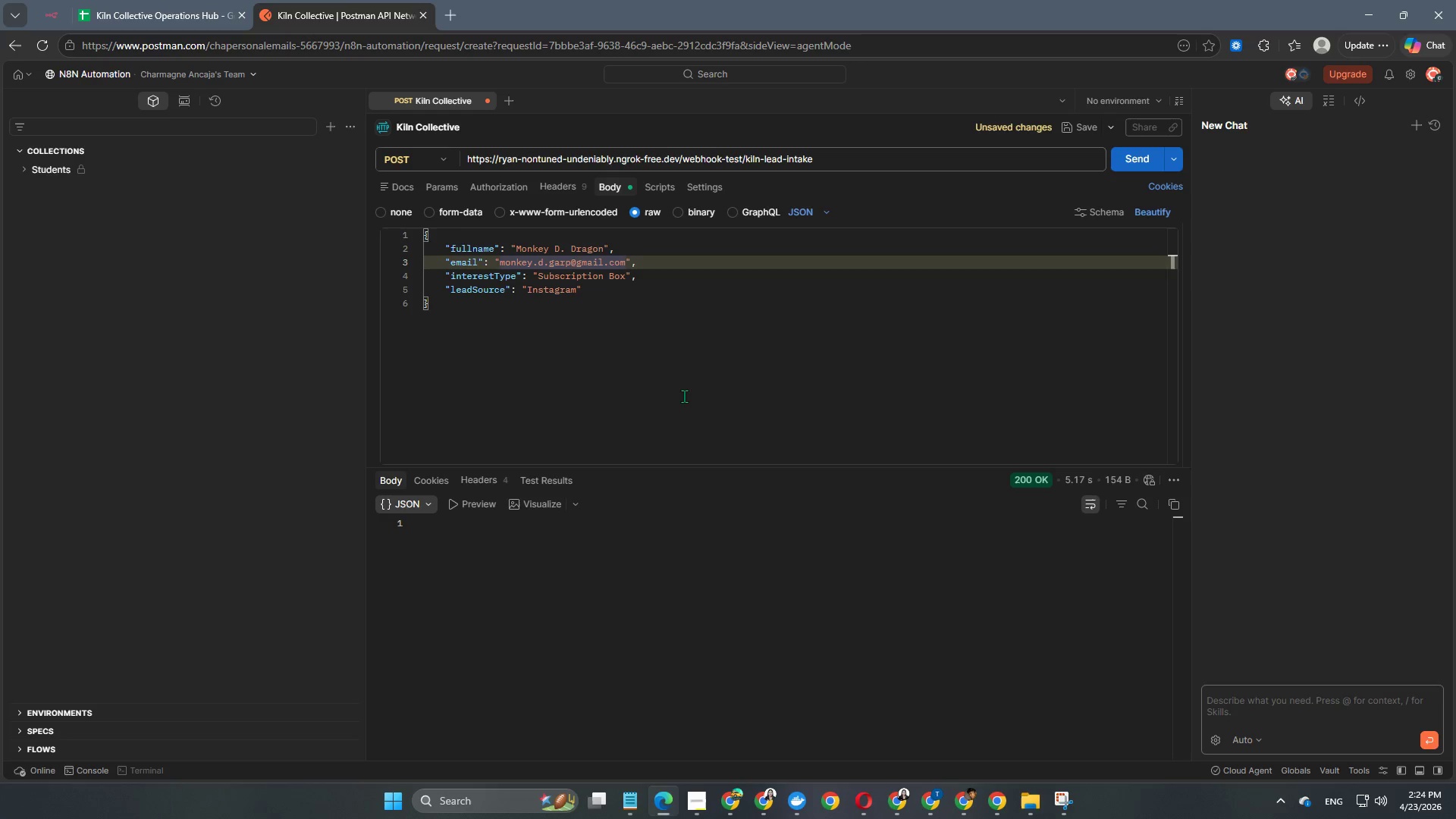 
key(Backspace)
key(Backspace)
key(Backspace)
key(Backspace)
type(dragon)
 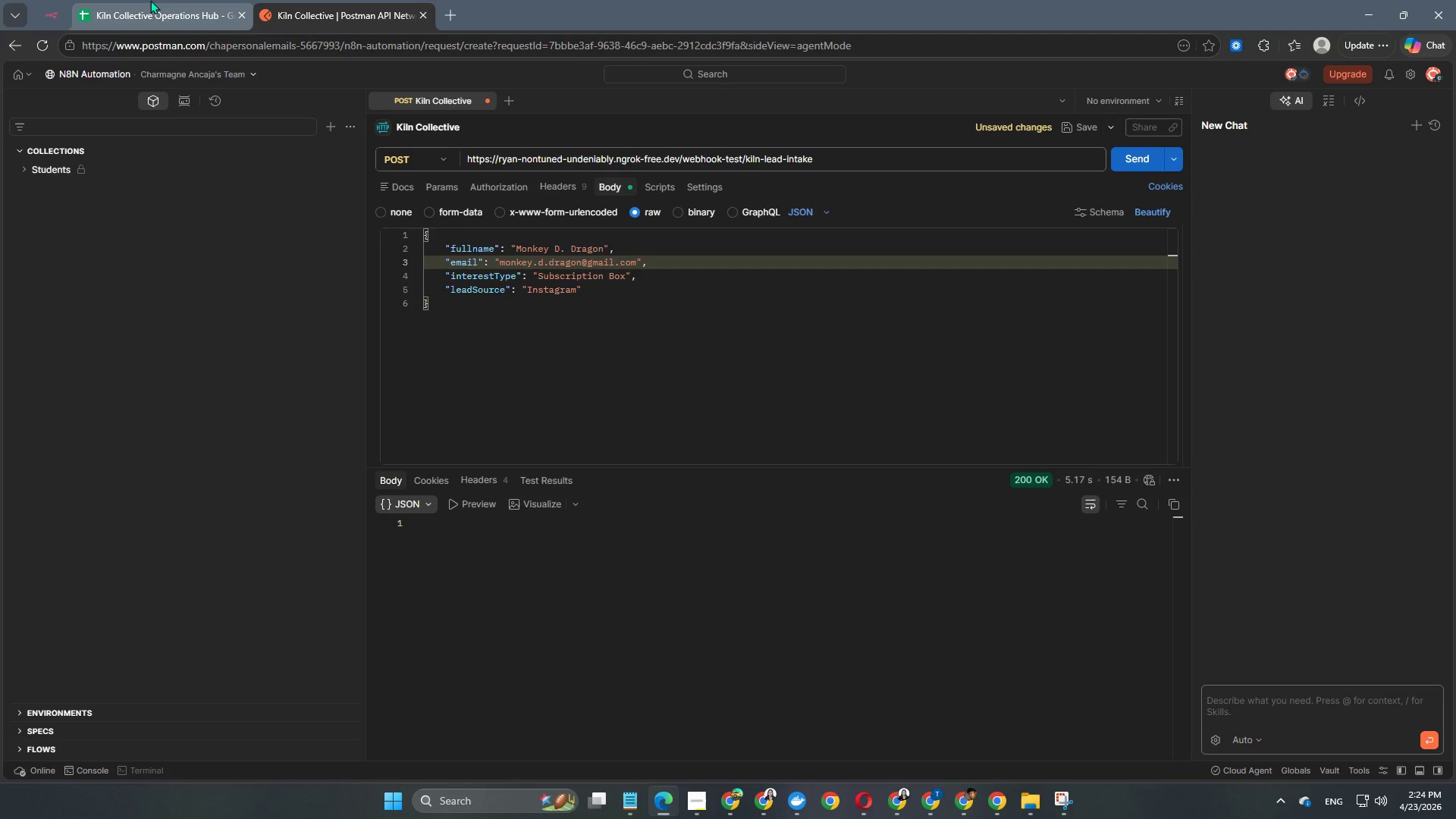 
left_click([59, 10])
 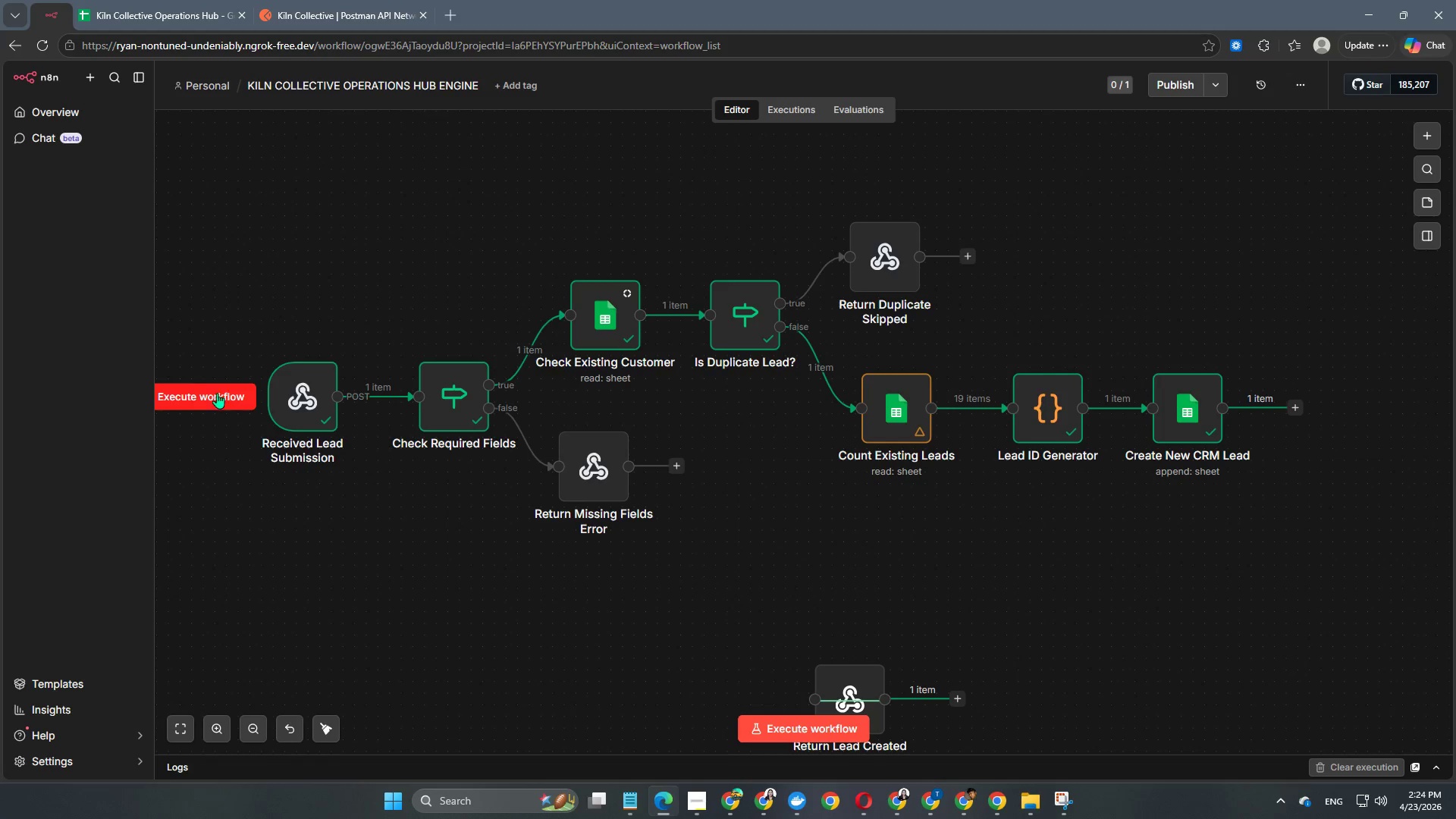 
left_click([217, 397])
 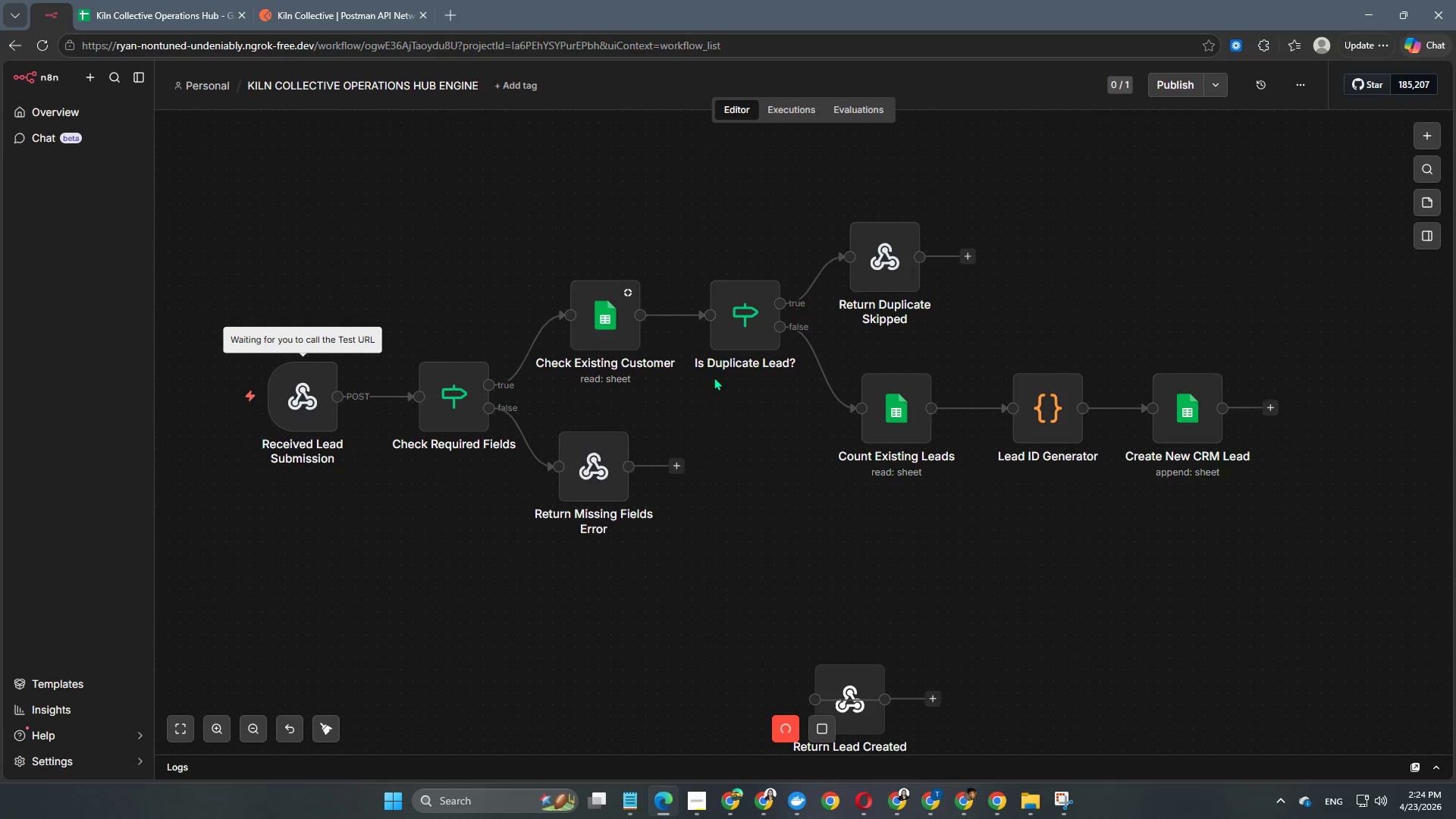 
left_click([301, 0])
 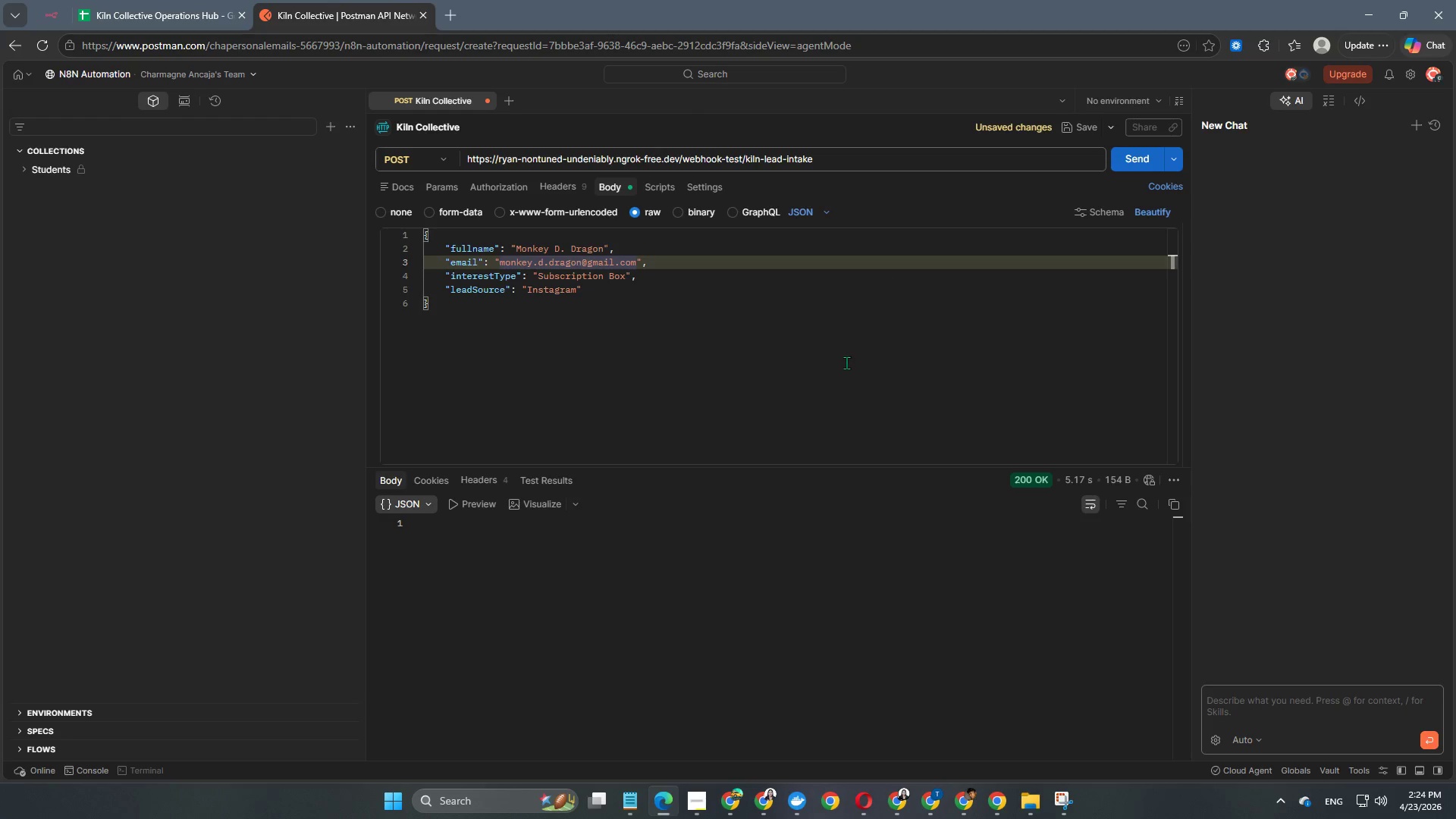 
scroll: coordinate [846, 362], scroll_direction: up, amount: 1.0
 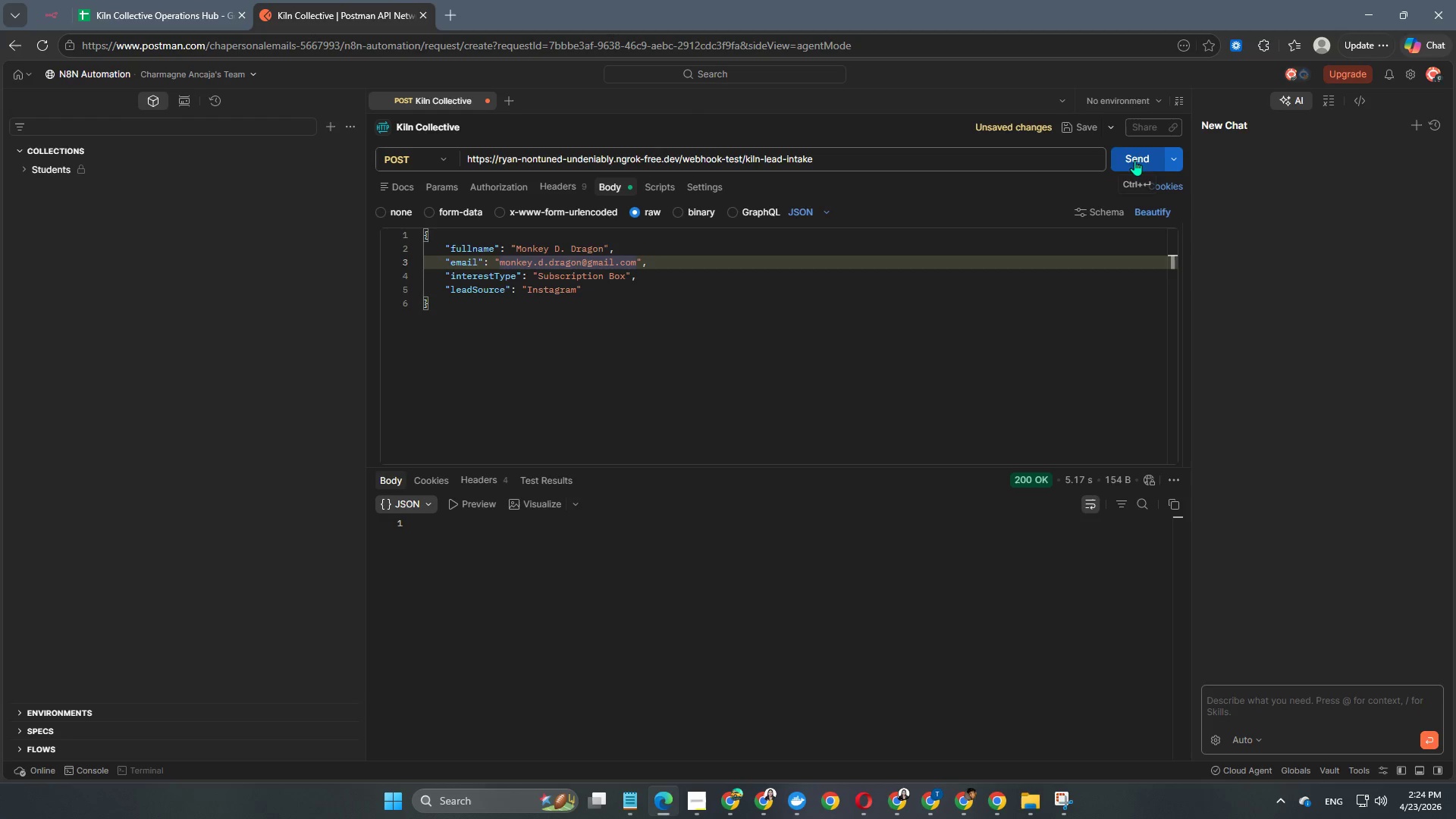 
left_click([1144, 163])
 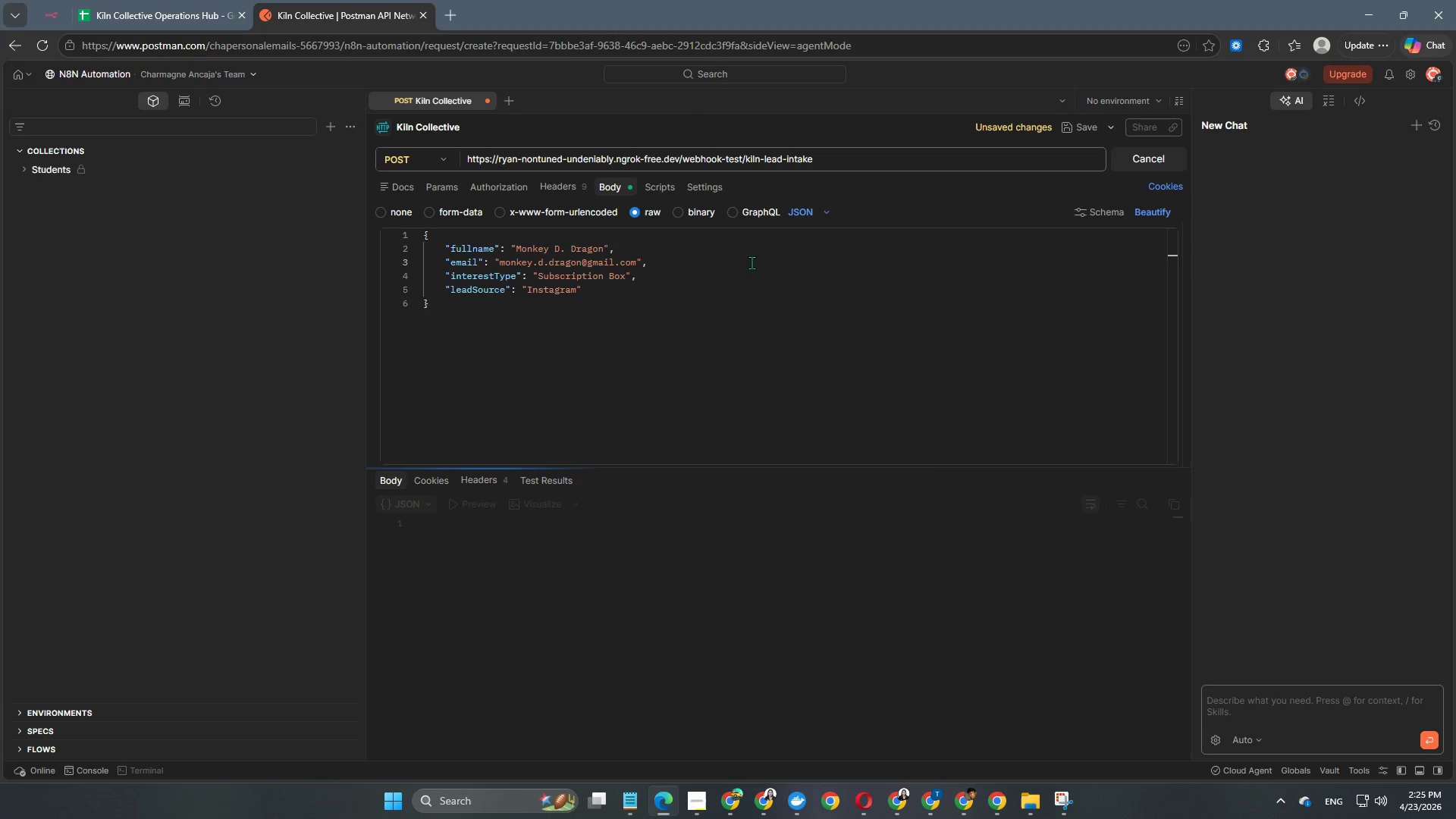 
wait(9.55)
 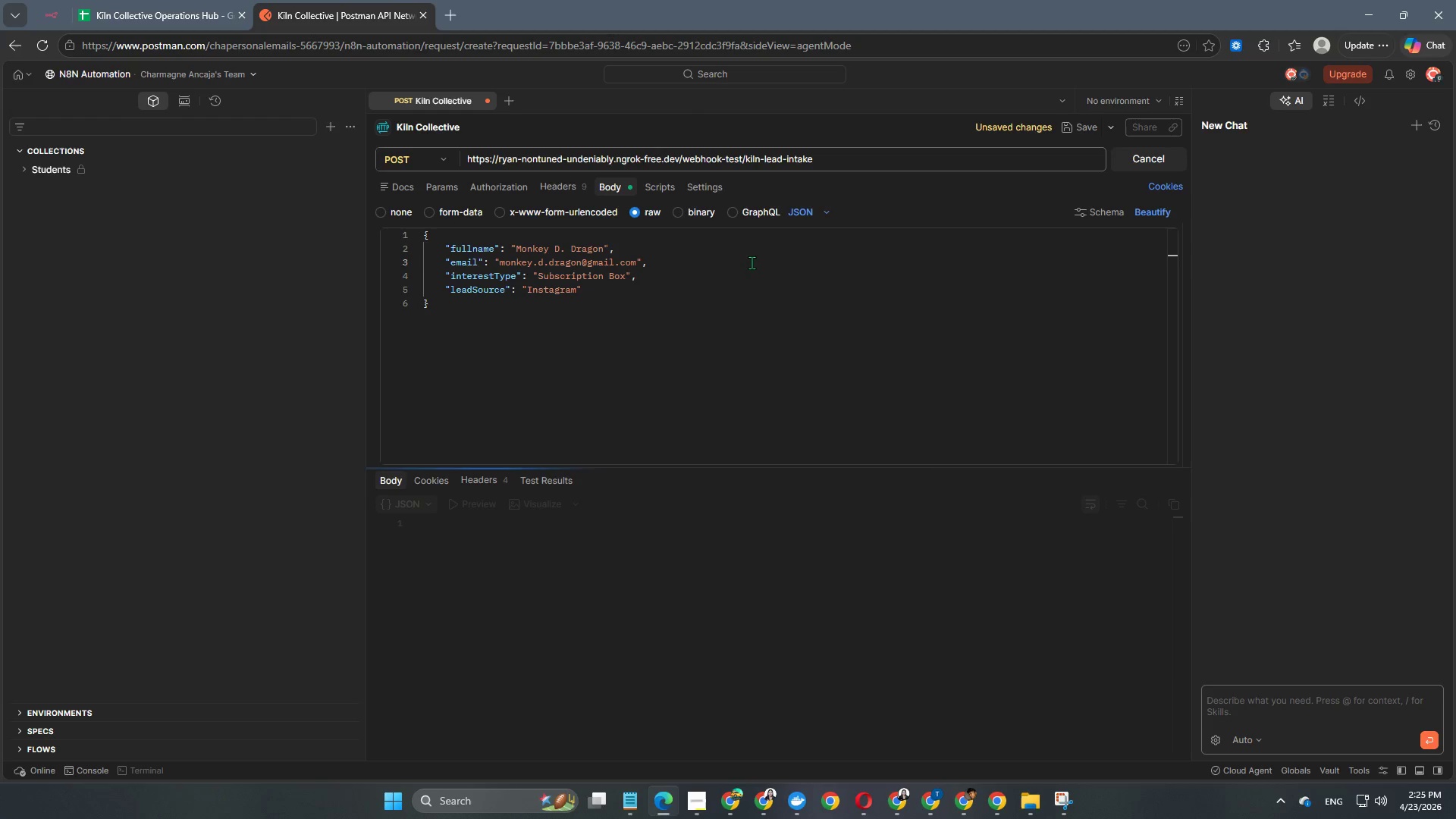 
left_click([108, 0])
 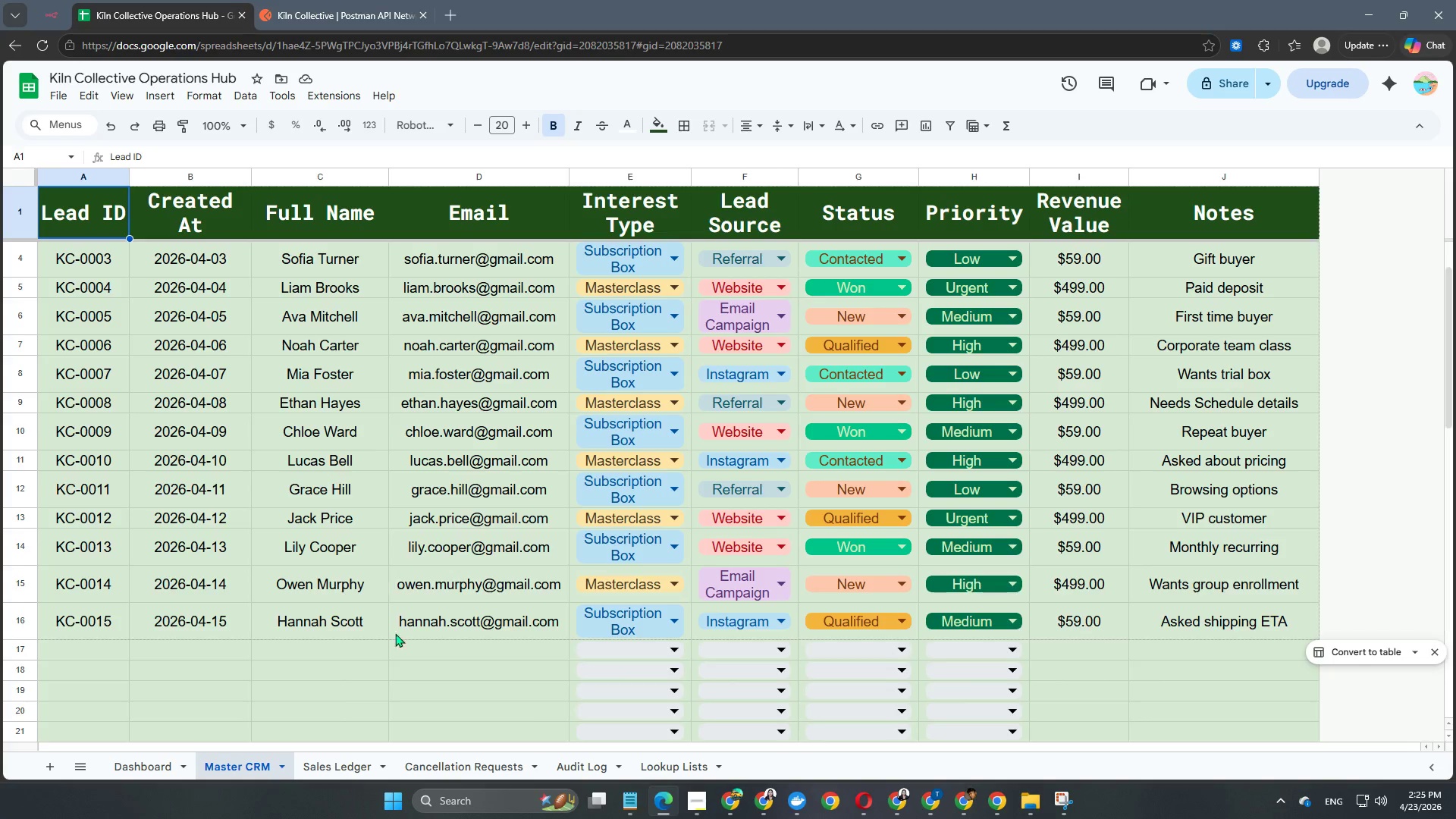 
scroll: coordinate [424, 623], scroll_direction: none, amount: 0.0
 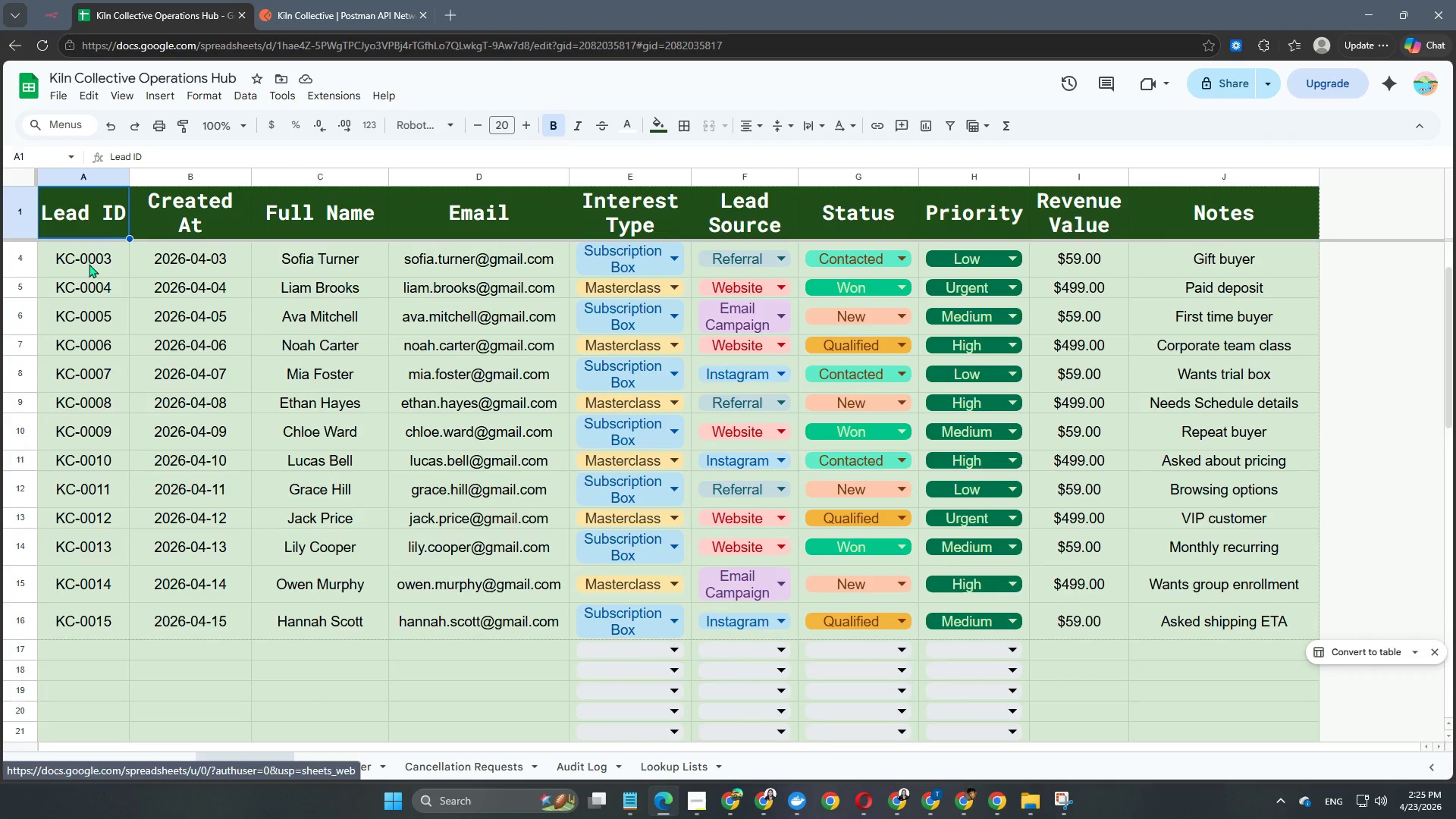 
left_click([47, 49])
 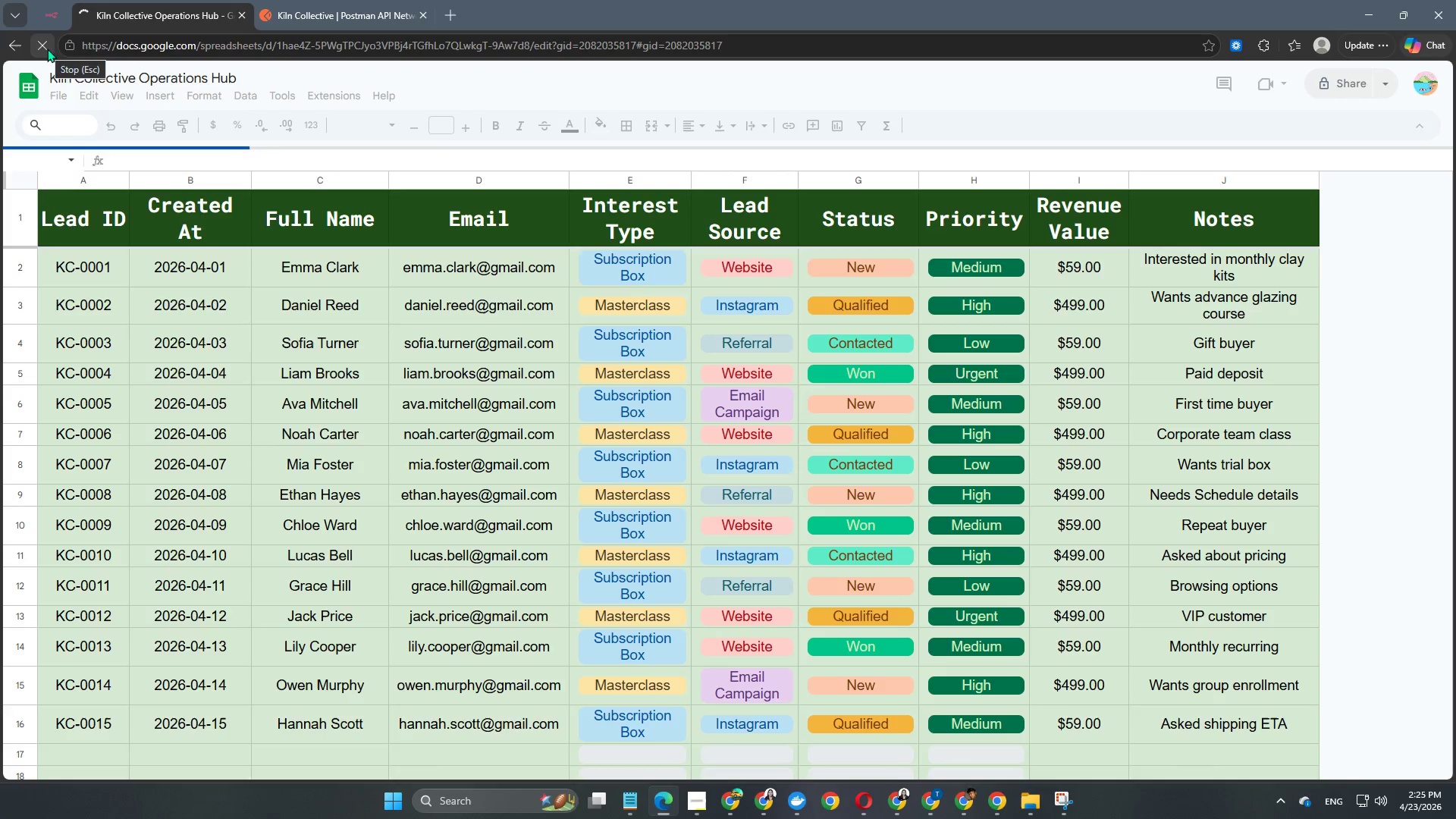 
scroll: coordinate [525, 508], scroll_direction: down, amount: 4.0
 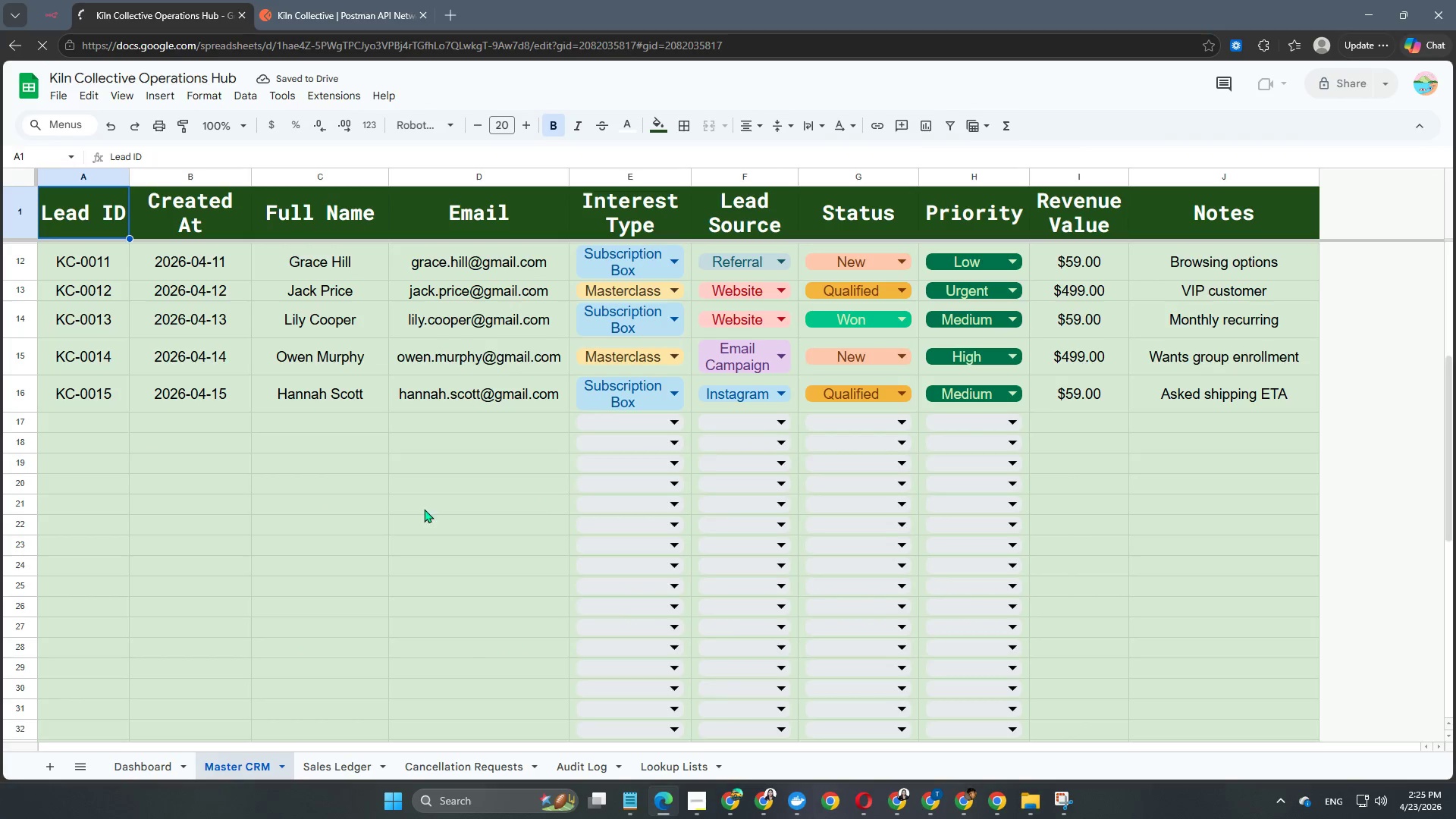 
left_click([59, 404])
 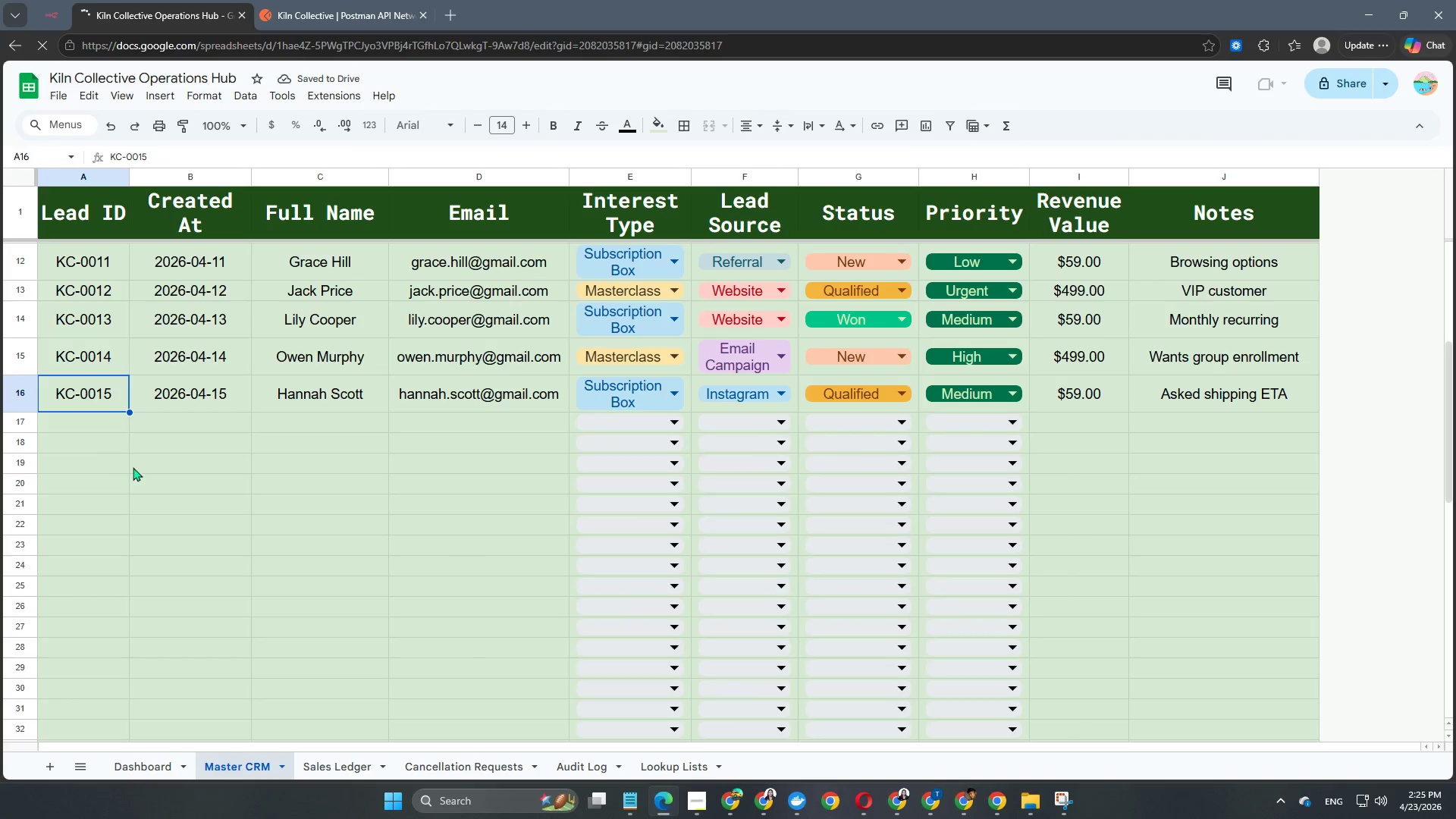 
scroll: coordinate [203, 502], scroll_direction: down, amount: 14.0
 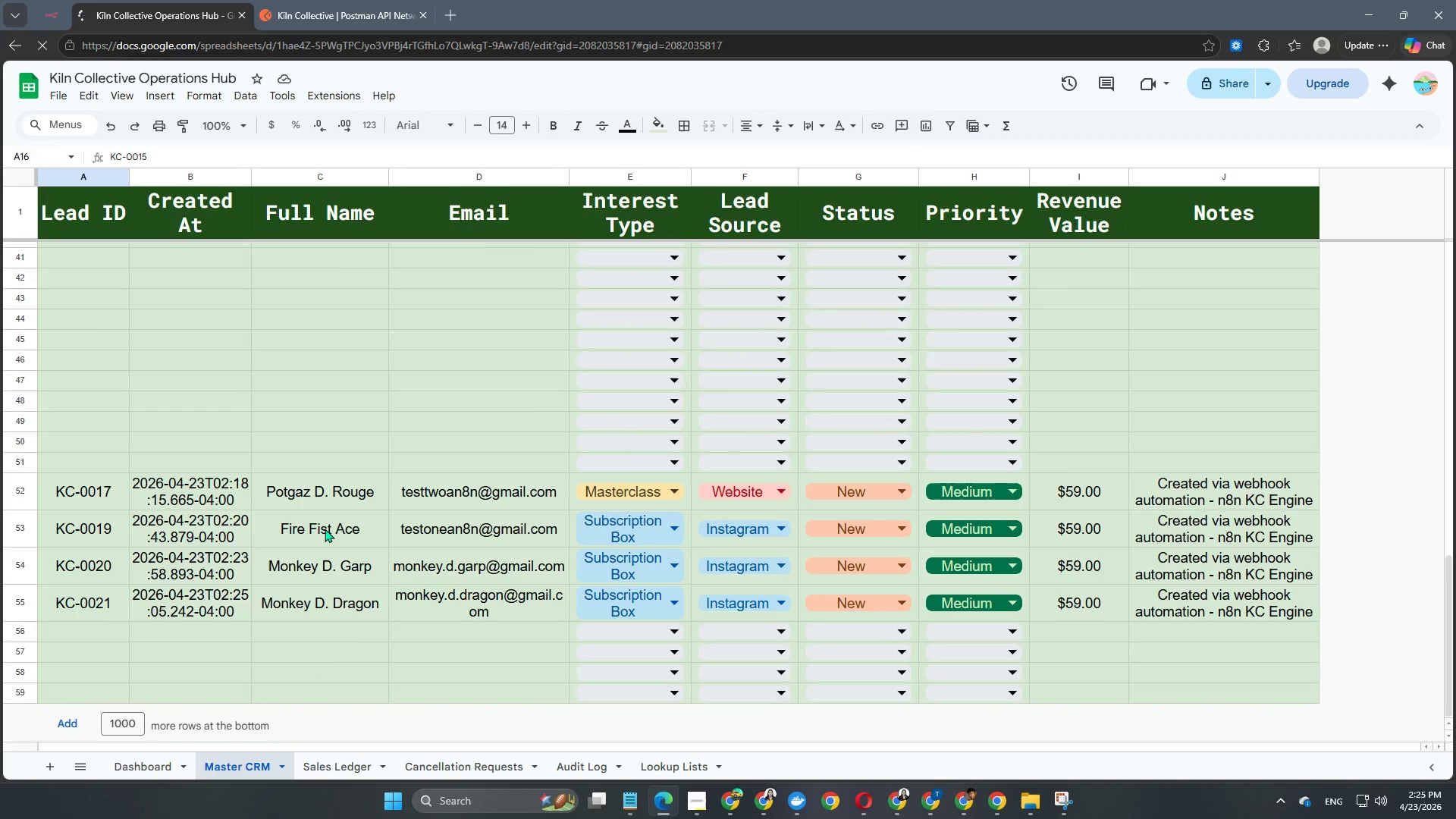 
left_click([325, 529])
 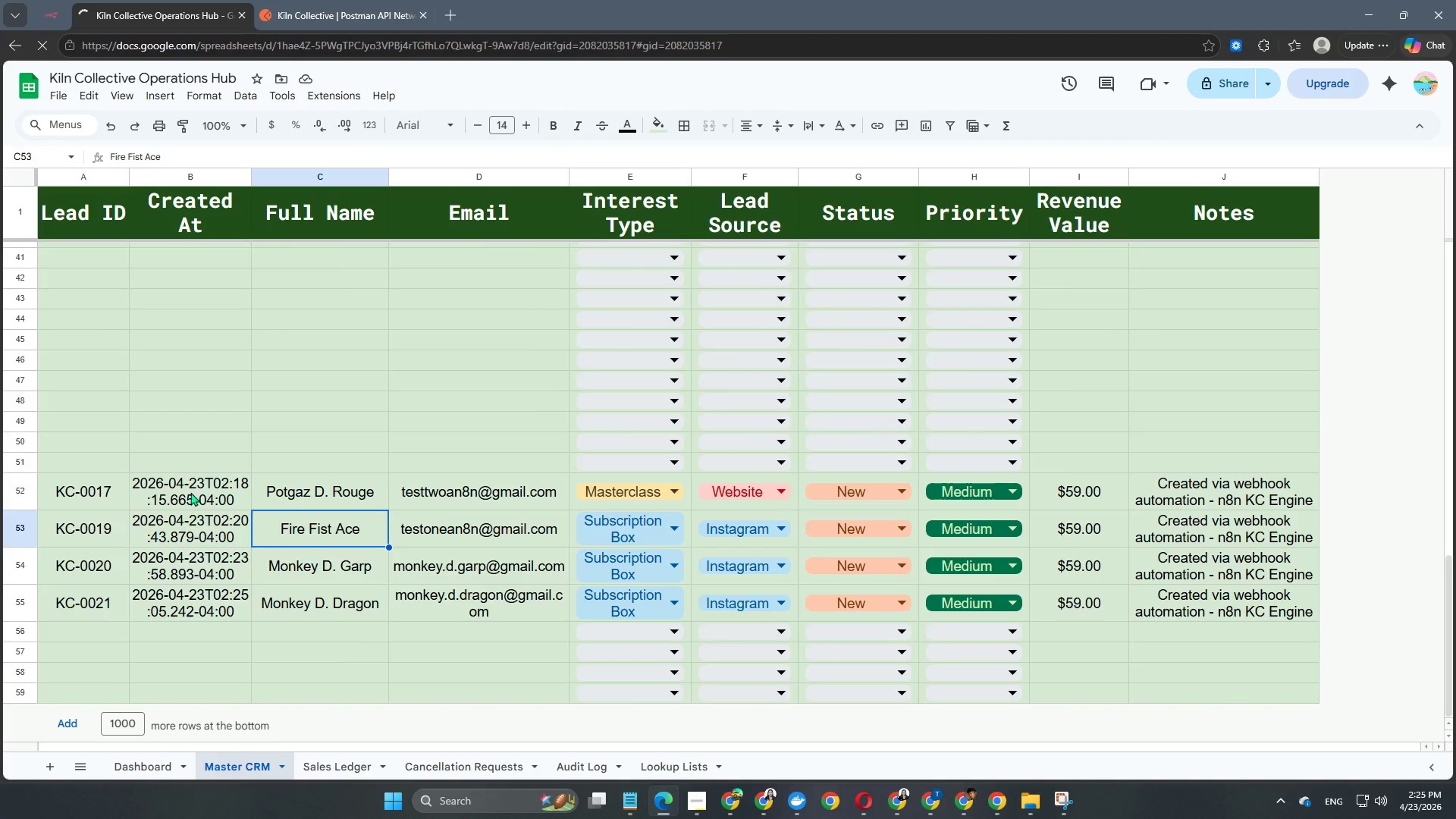 
left_click([177, 489])
 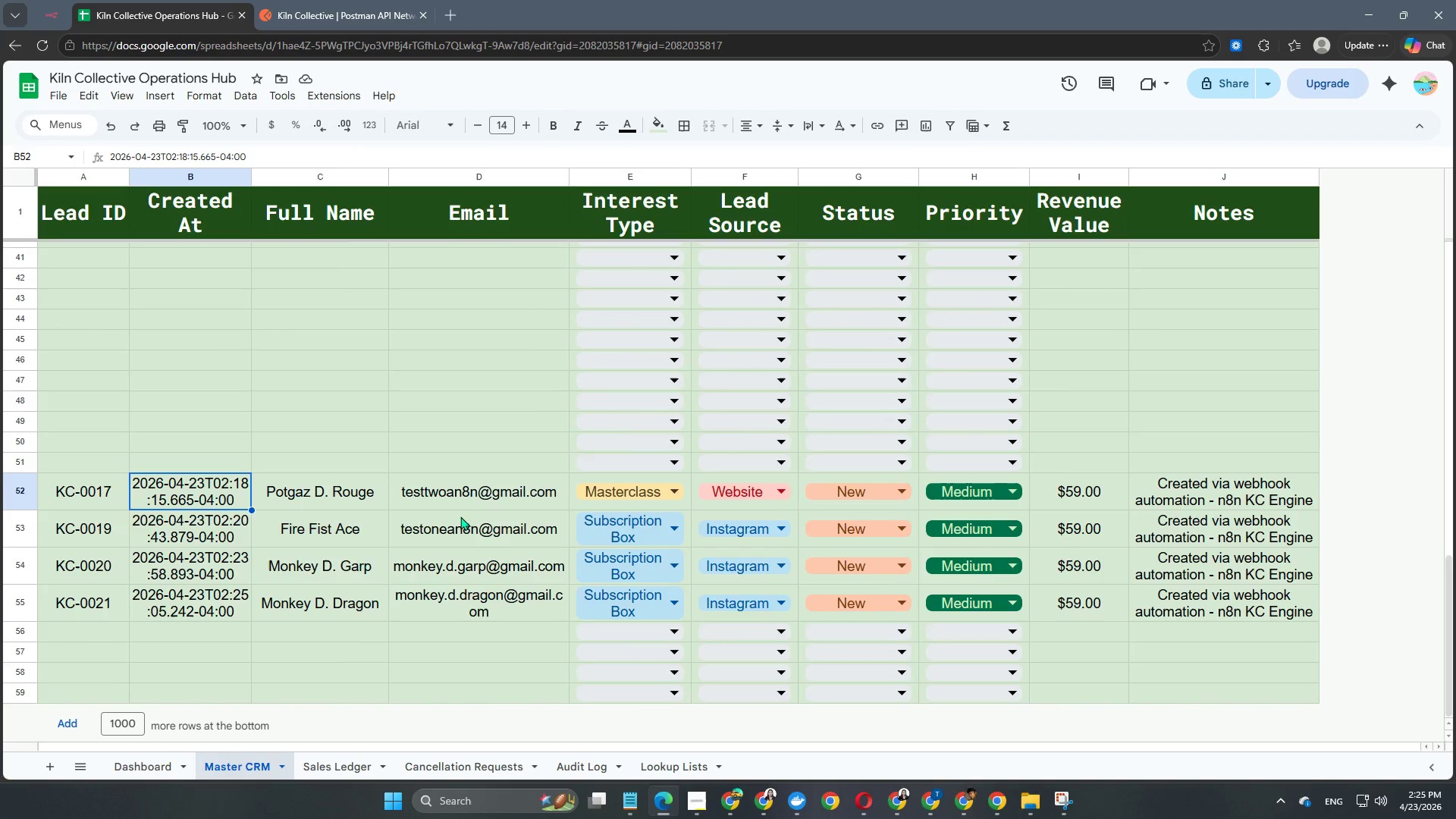 
scroll: coordinate [622, 563], scroll_direction: down, amount: 2.0
 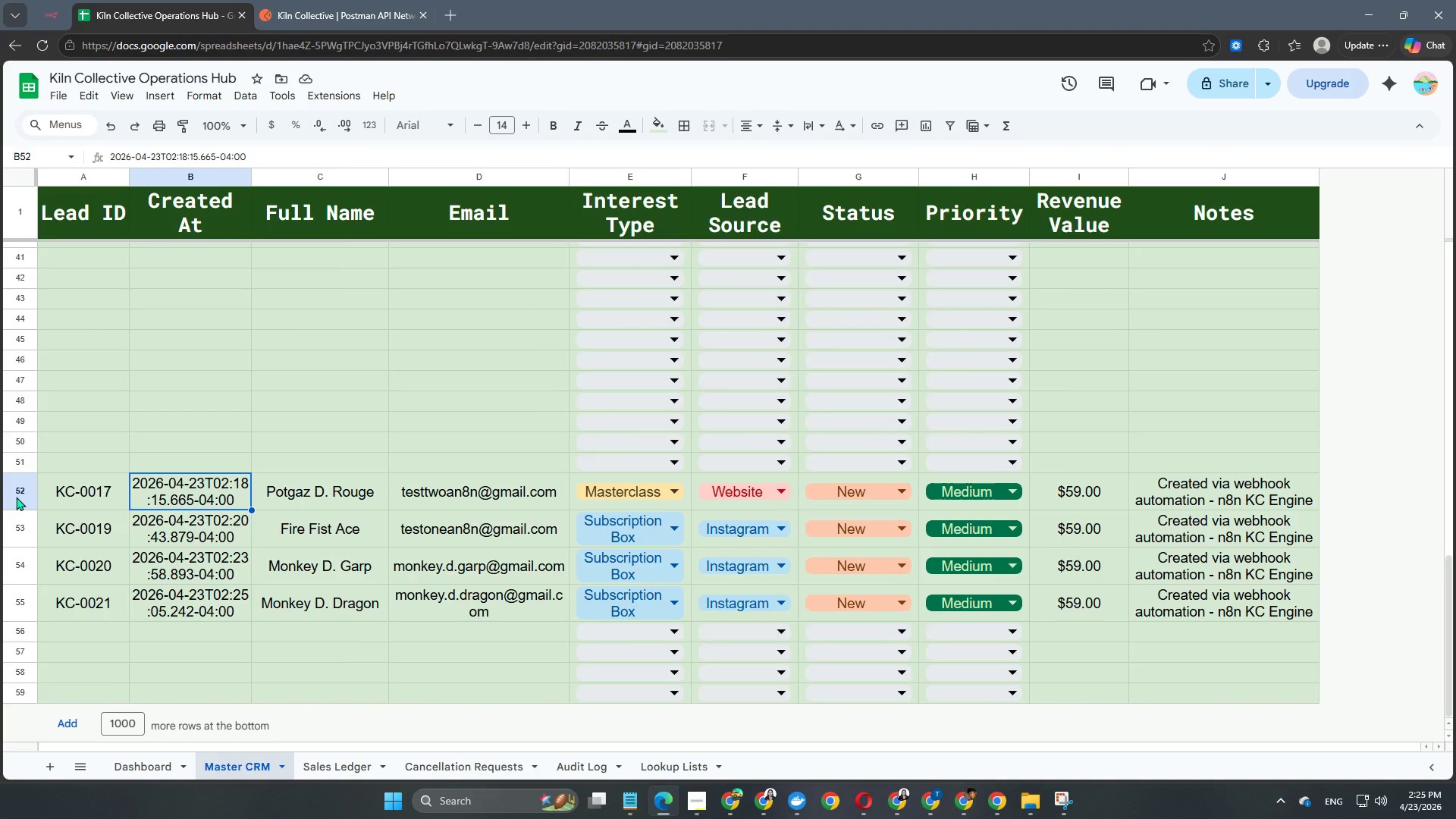 
left_click([14, 494])
 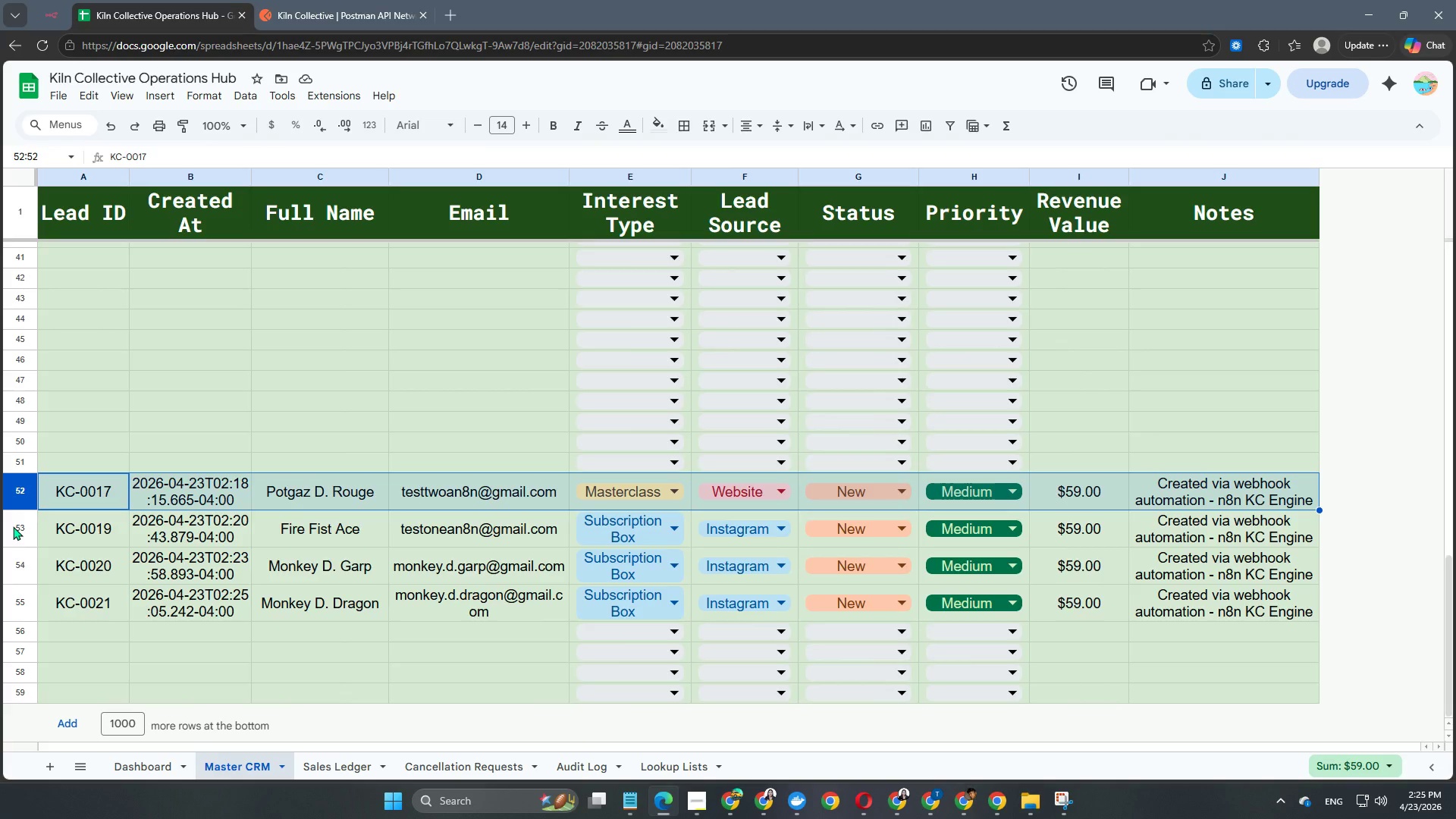 
hold_key(key=ShiftLeft, duration=2.08)
double_click([20, 563])
 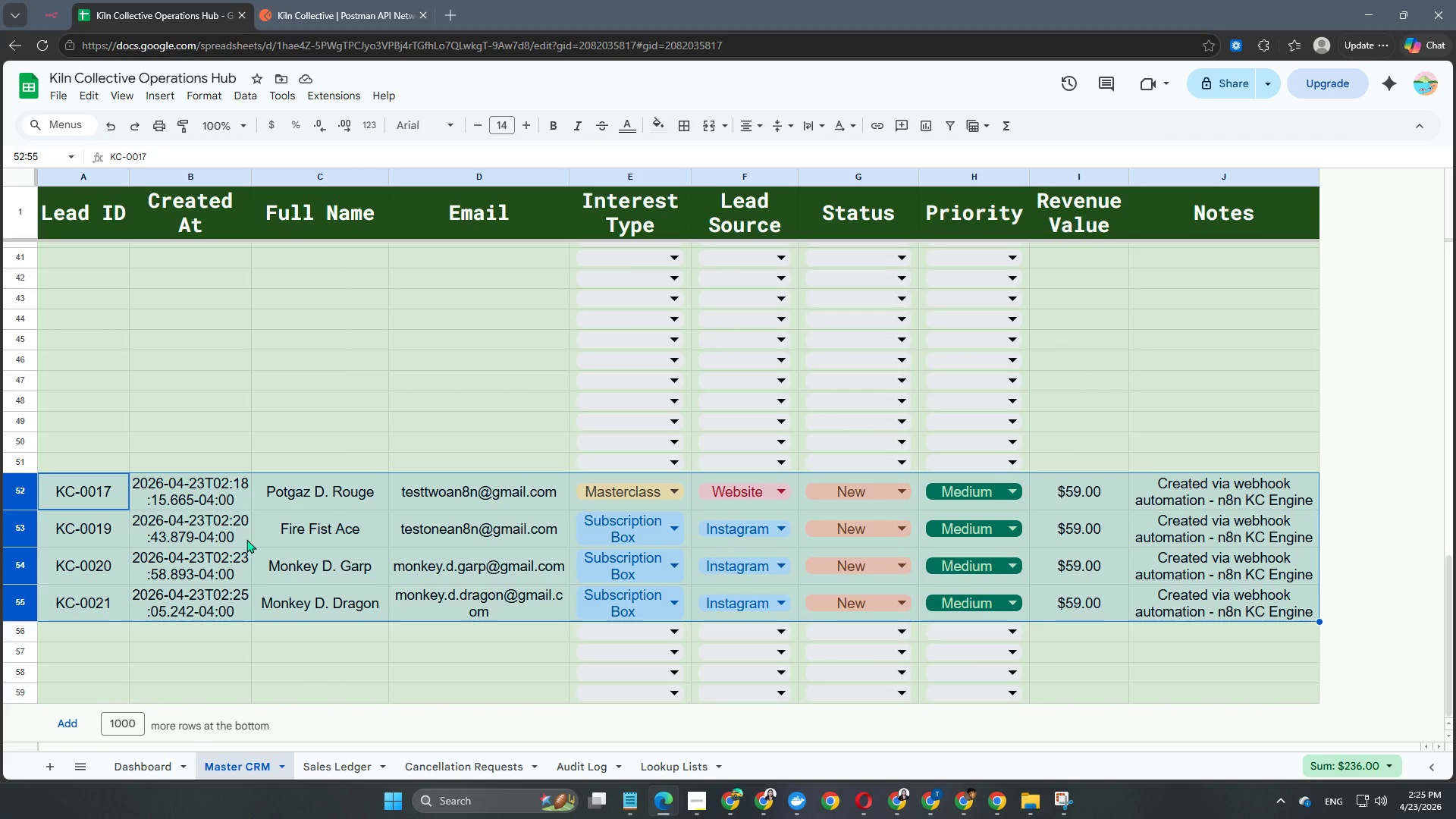 
right_click([246, 539])
 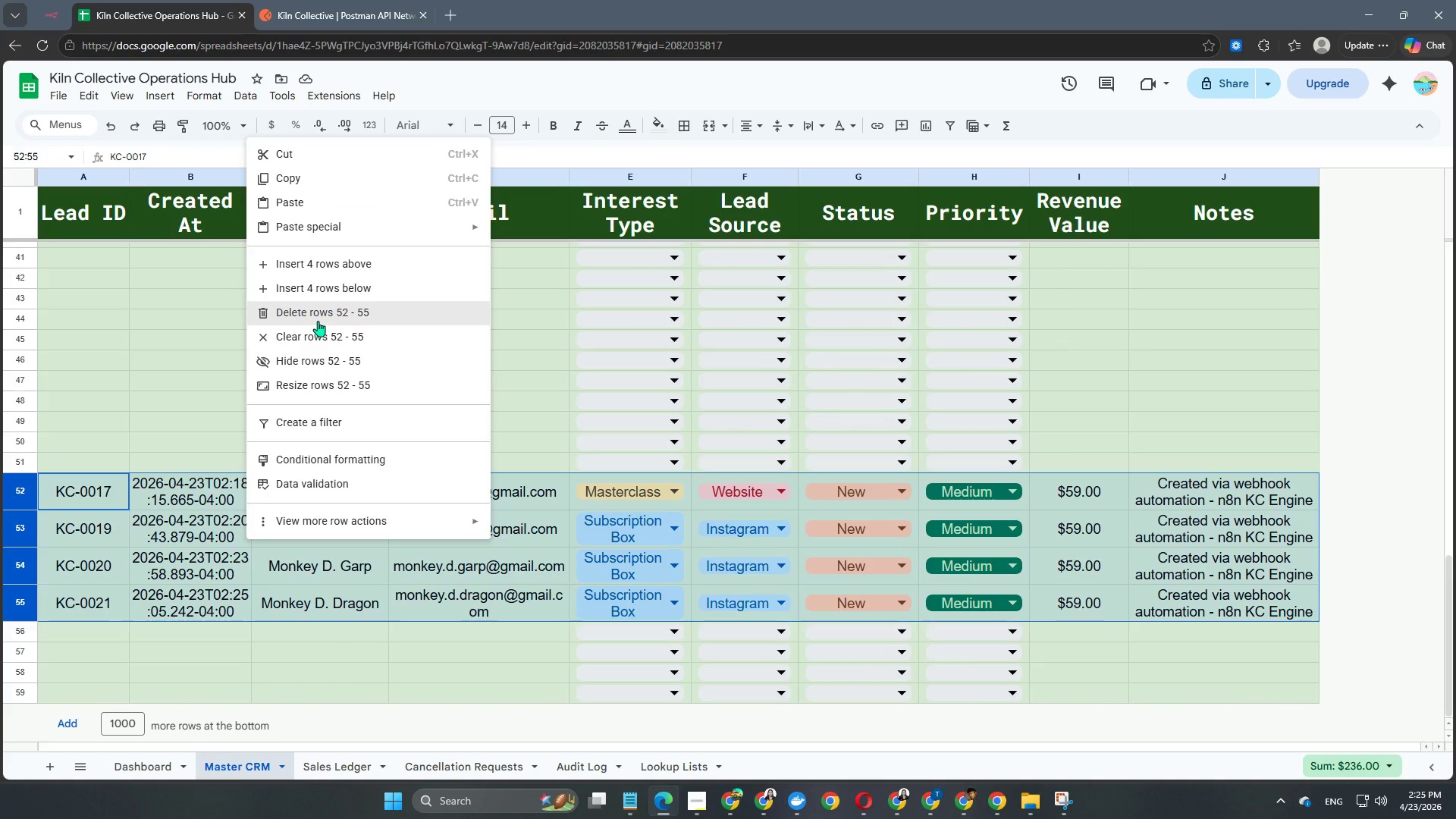 
left_click([318, 320])
 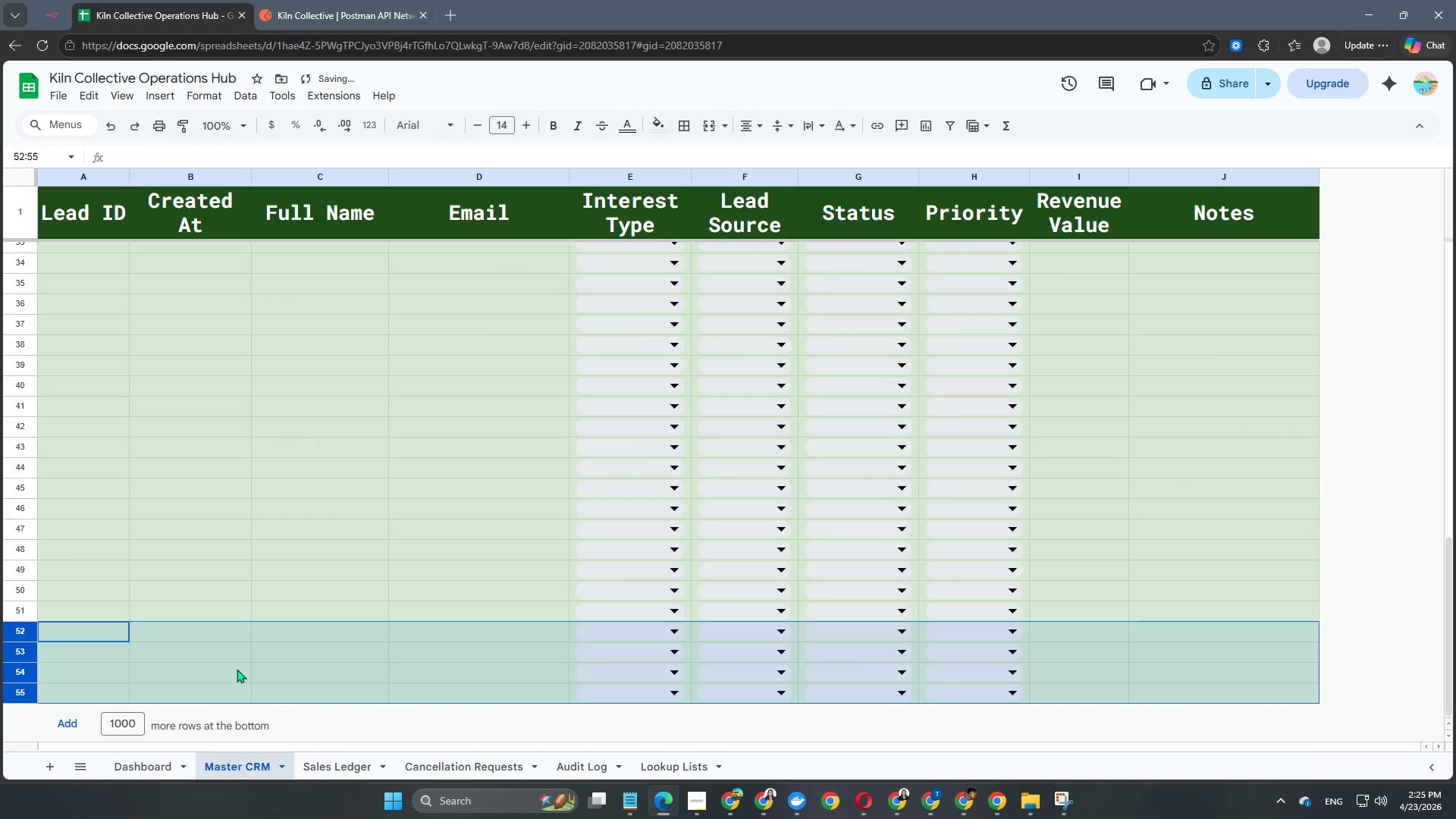 
scroll: coordinate [237, 660], scroll_direction: up, amount: 4.0
 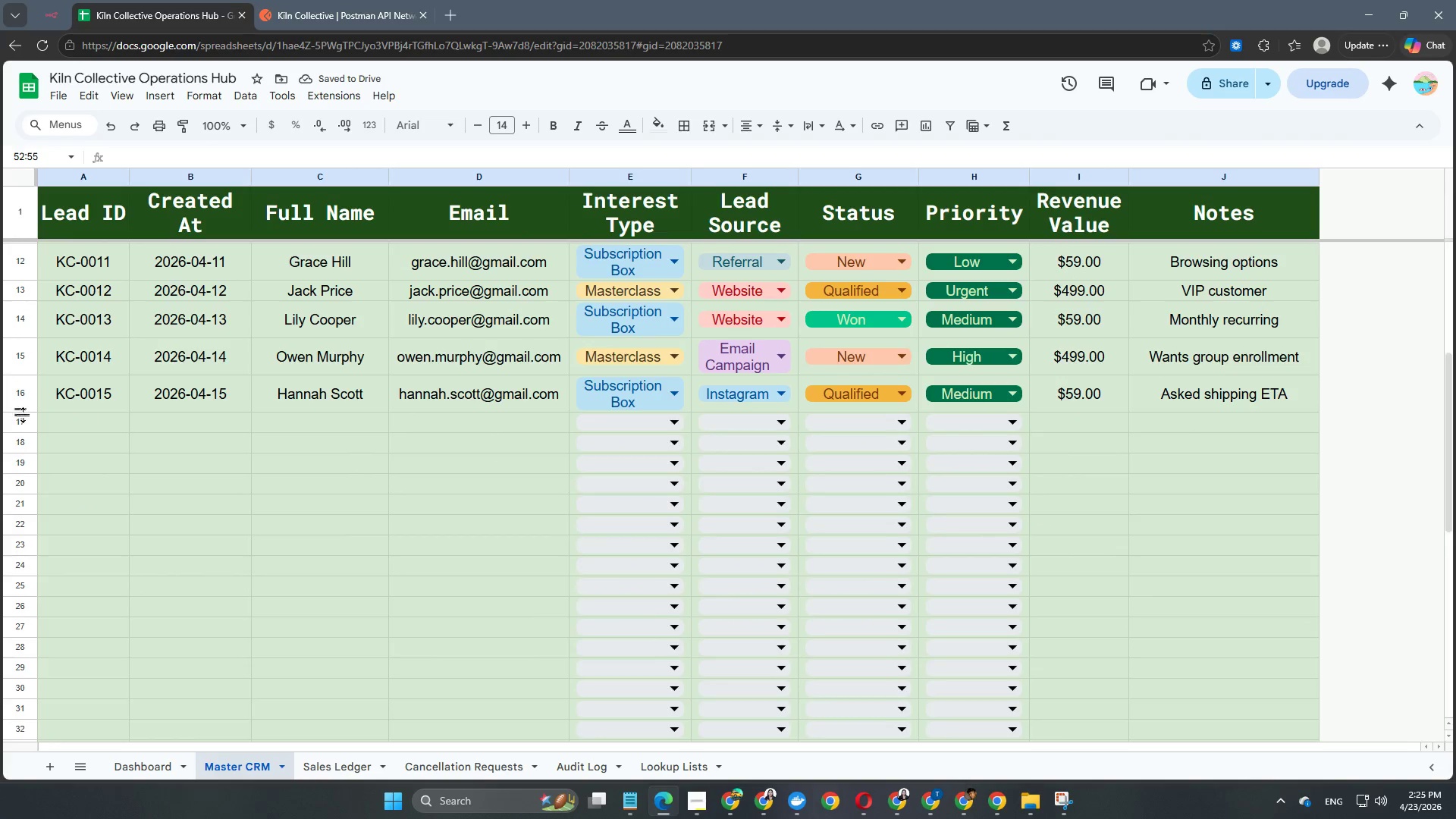 
left_click([21, 422])
 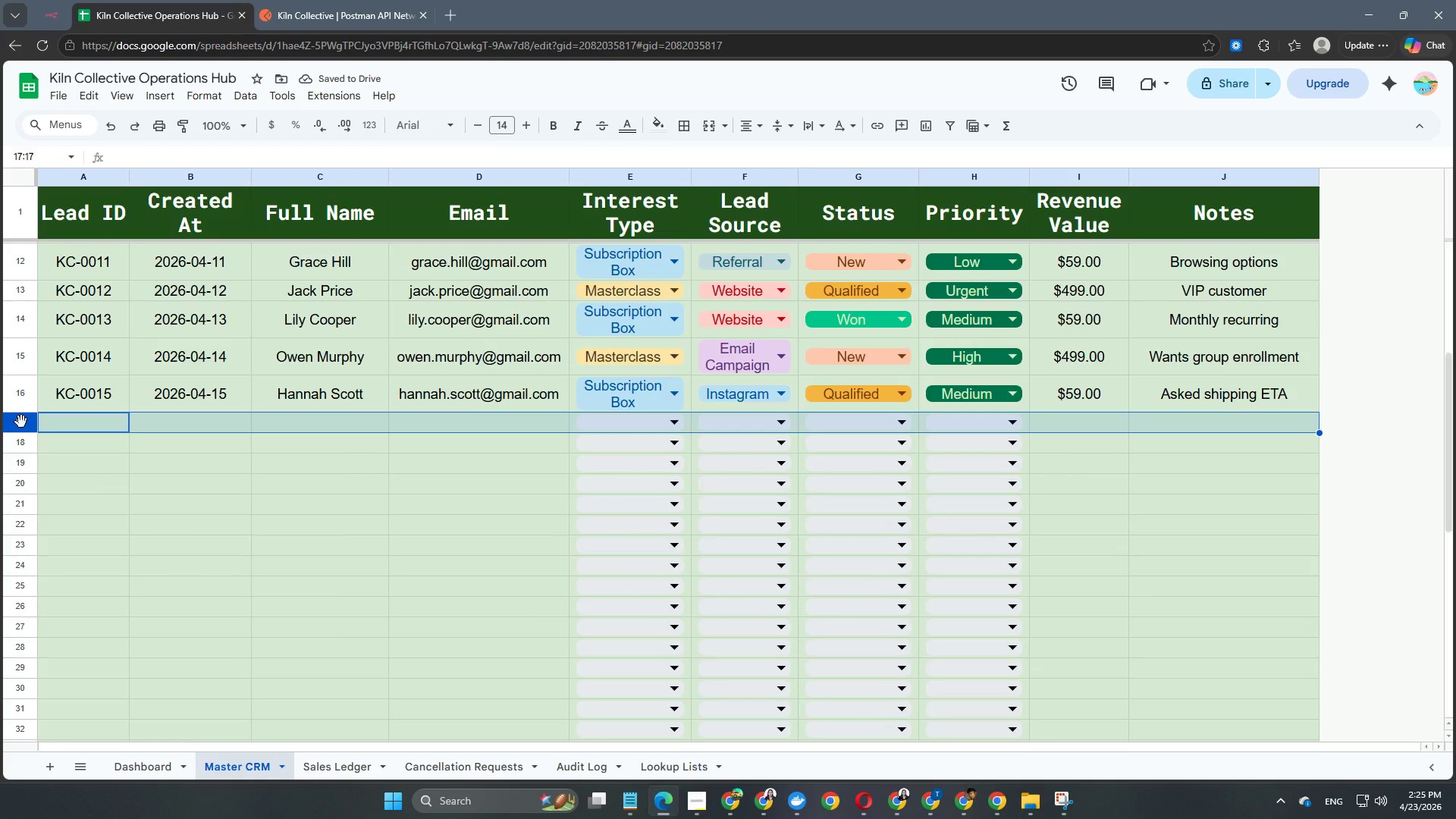 
key(Shift+ArrowDown)
 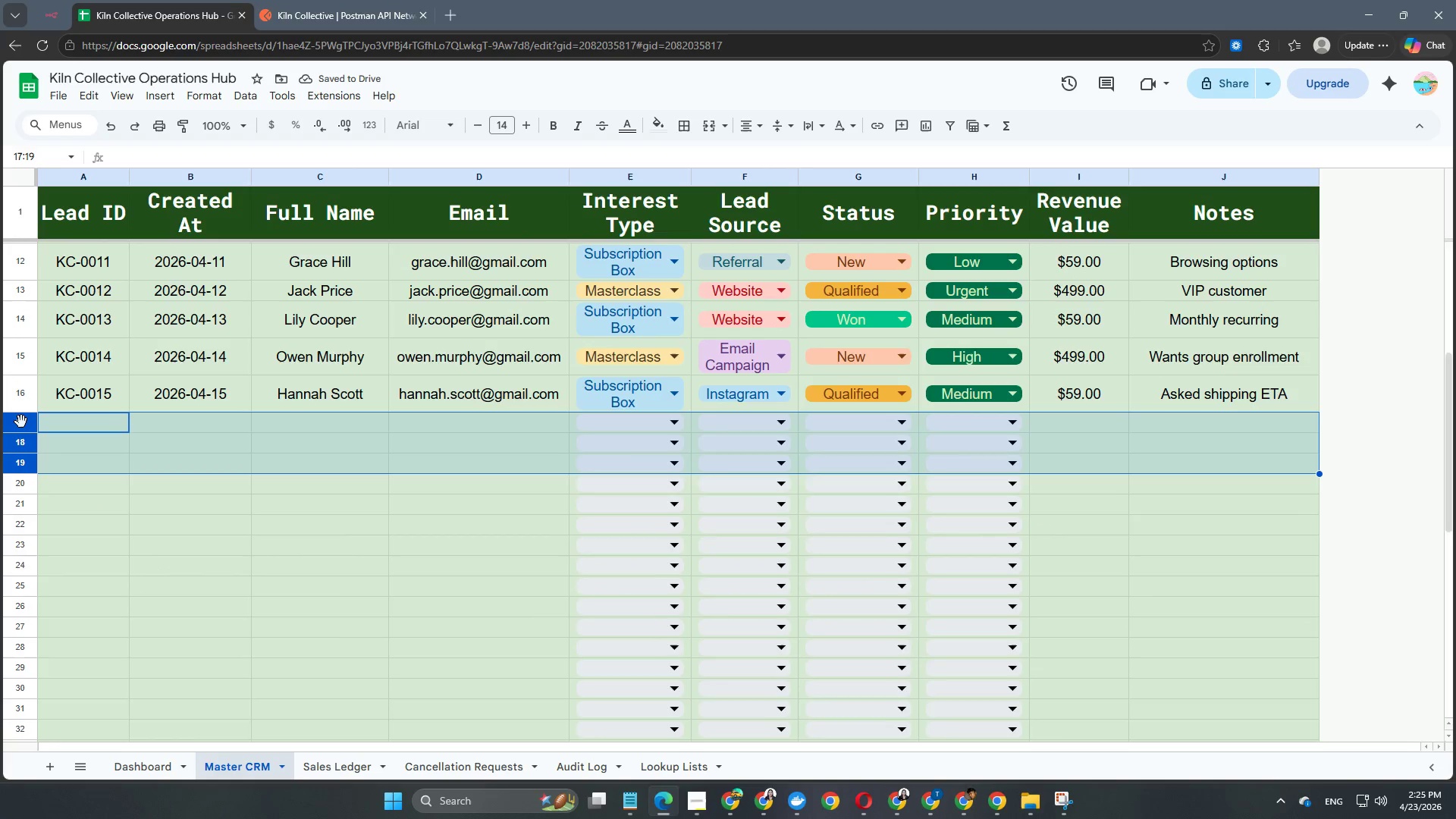 
hold_key(key=ArrowDown, duration=1.5)
 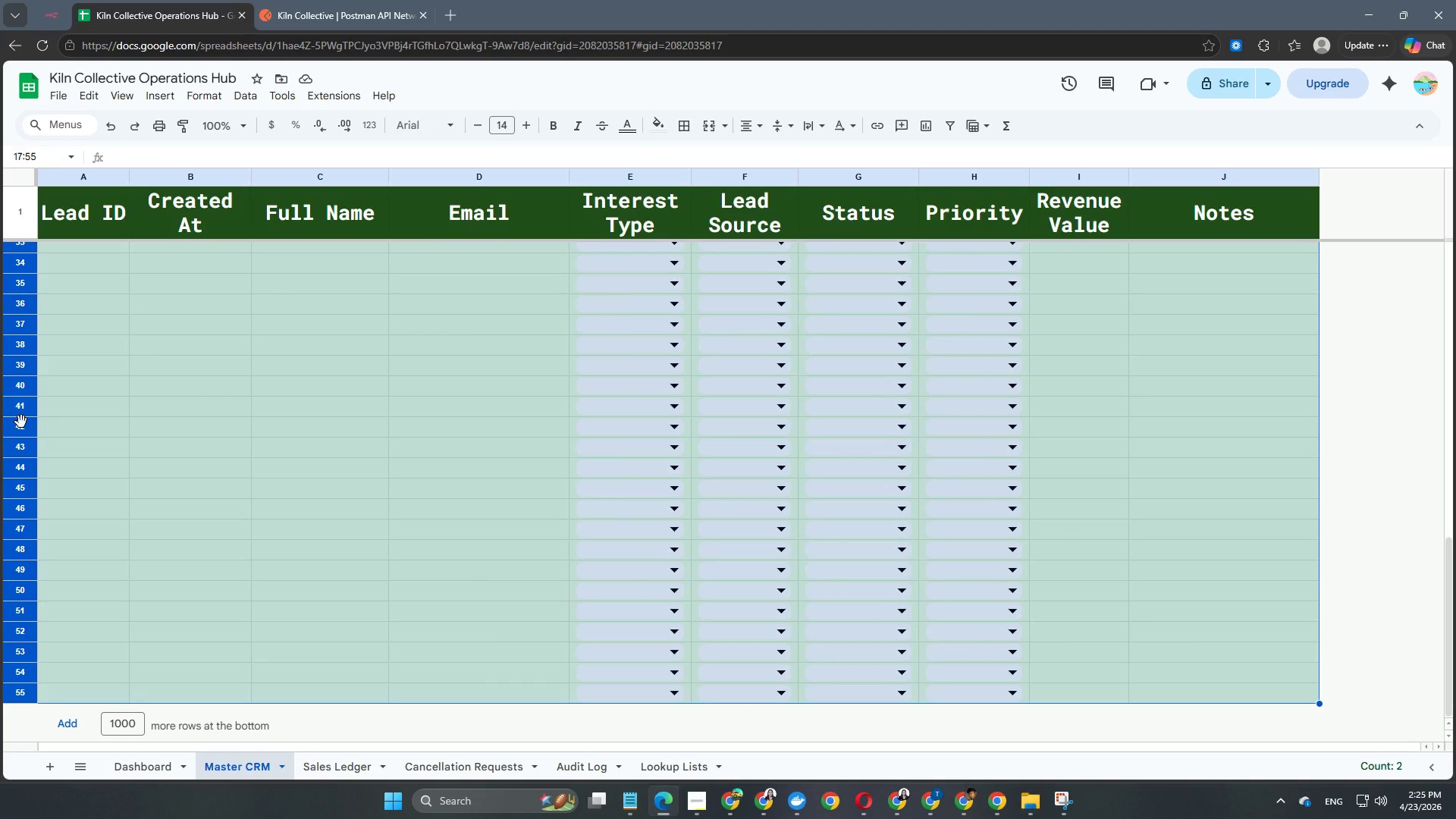 
key(Shift+ArrowDown)
 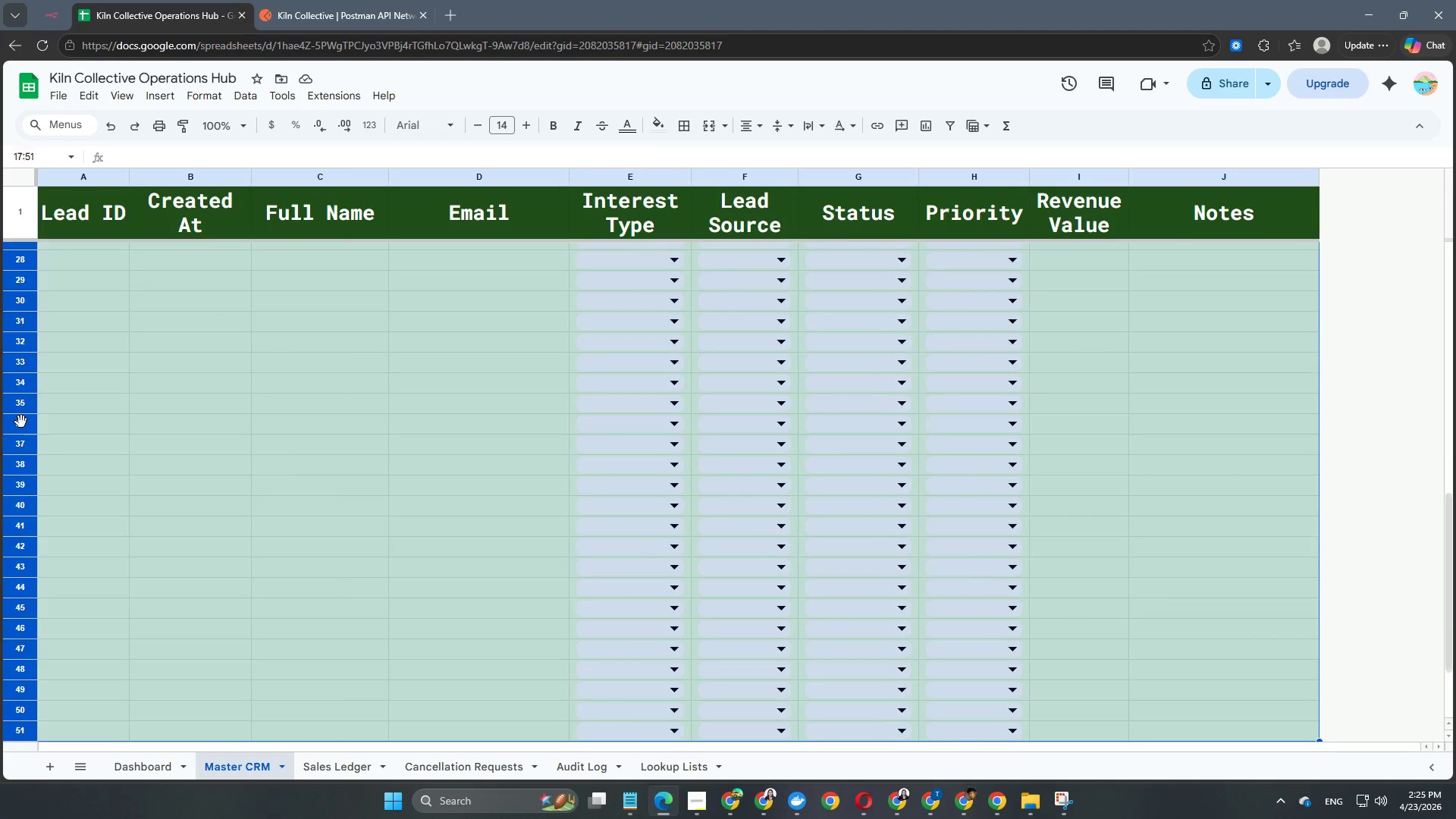 
key(Shift+ArrowDown)
 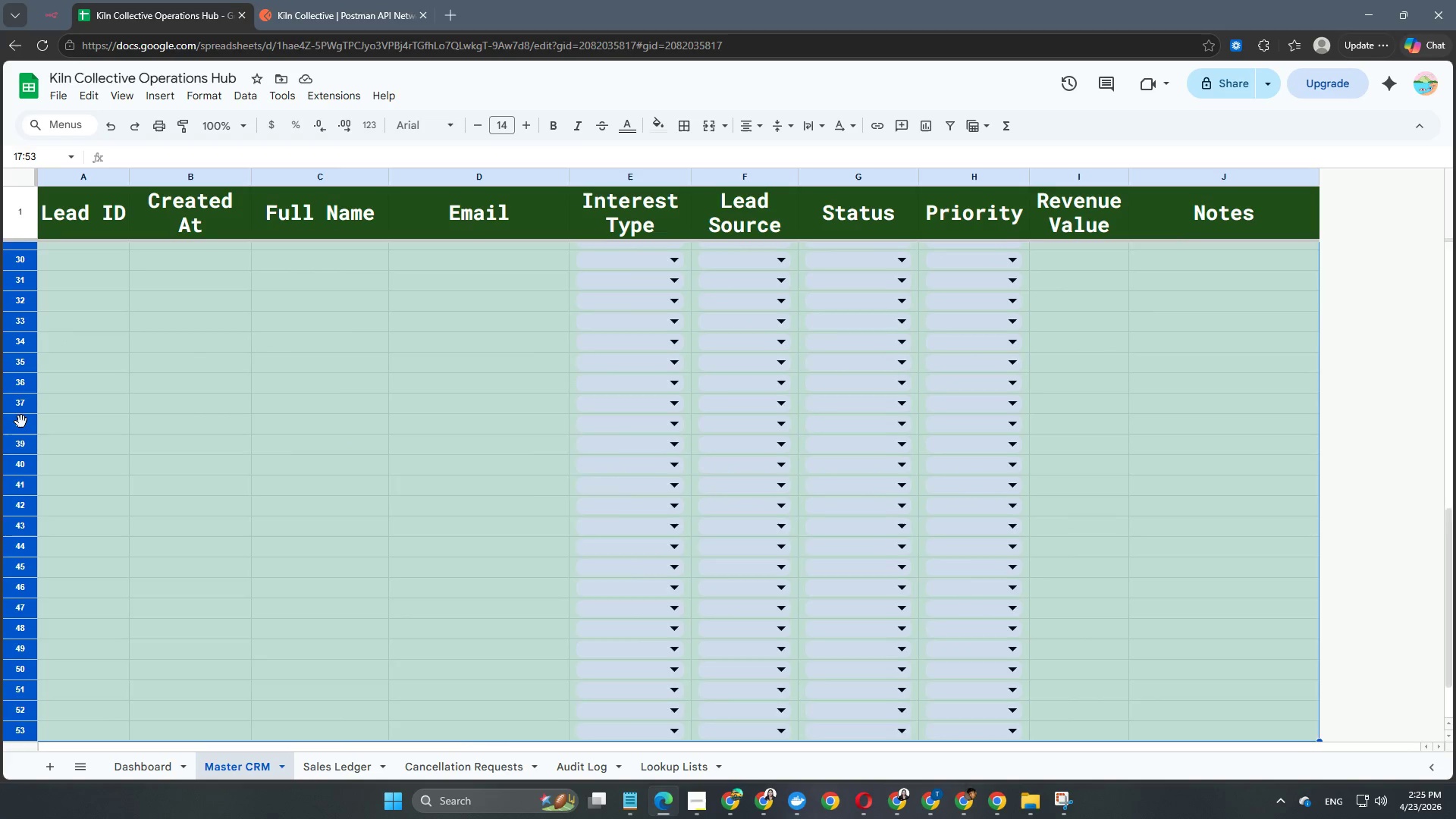 
key(Shift+ArrowDown)
 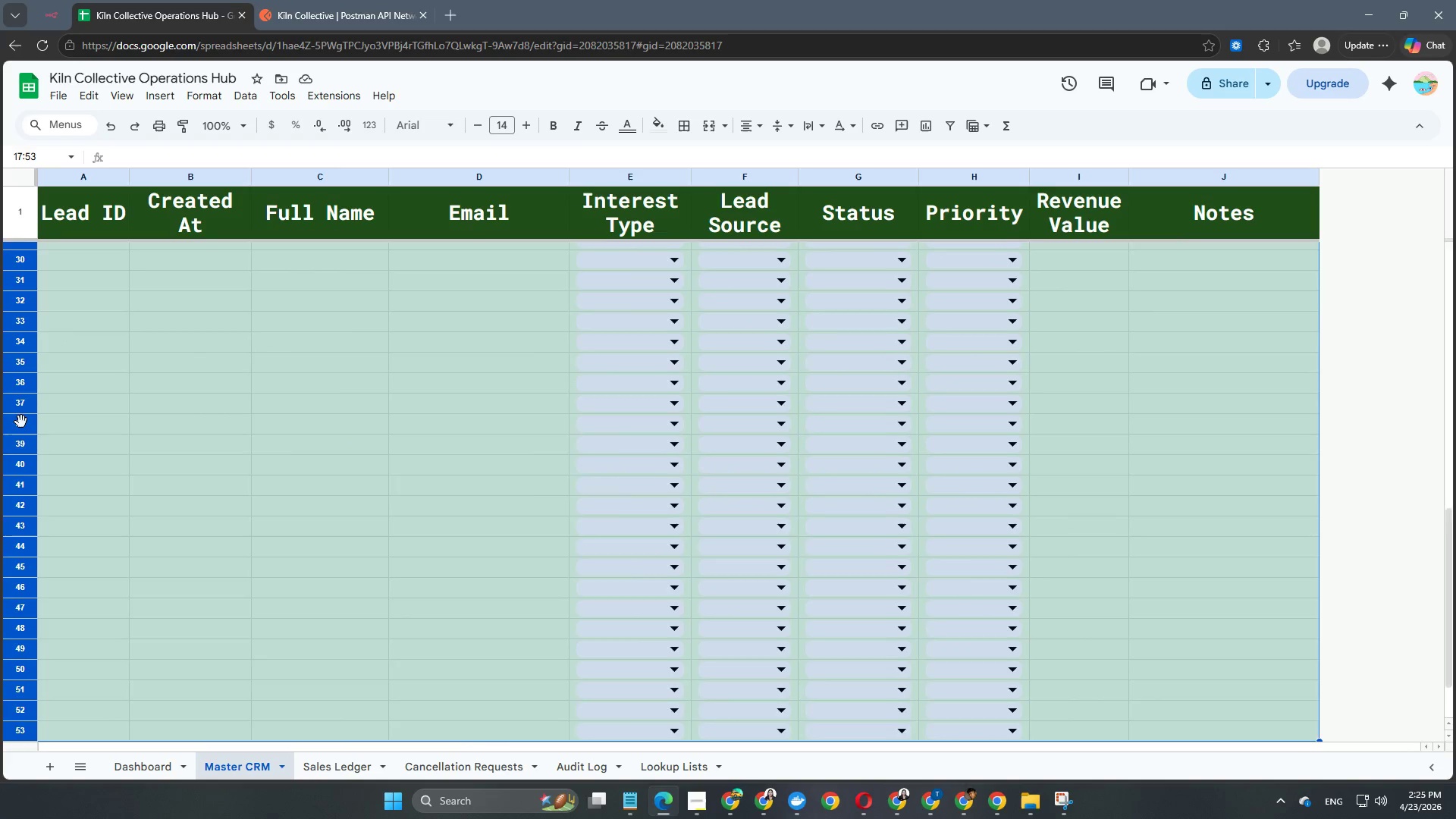 
key(Shift+ArrowDown)
 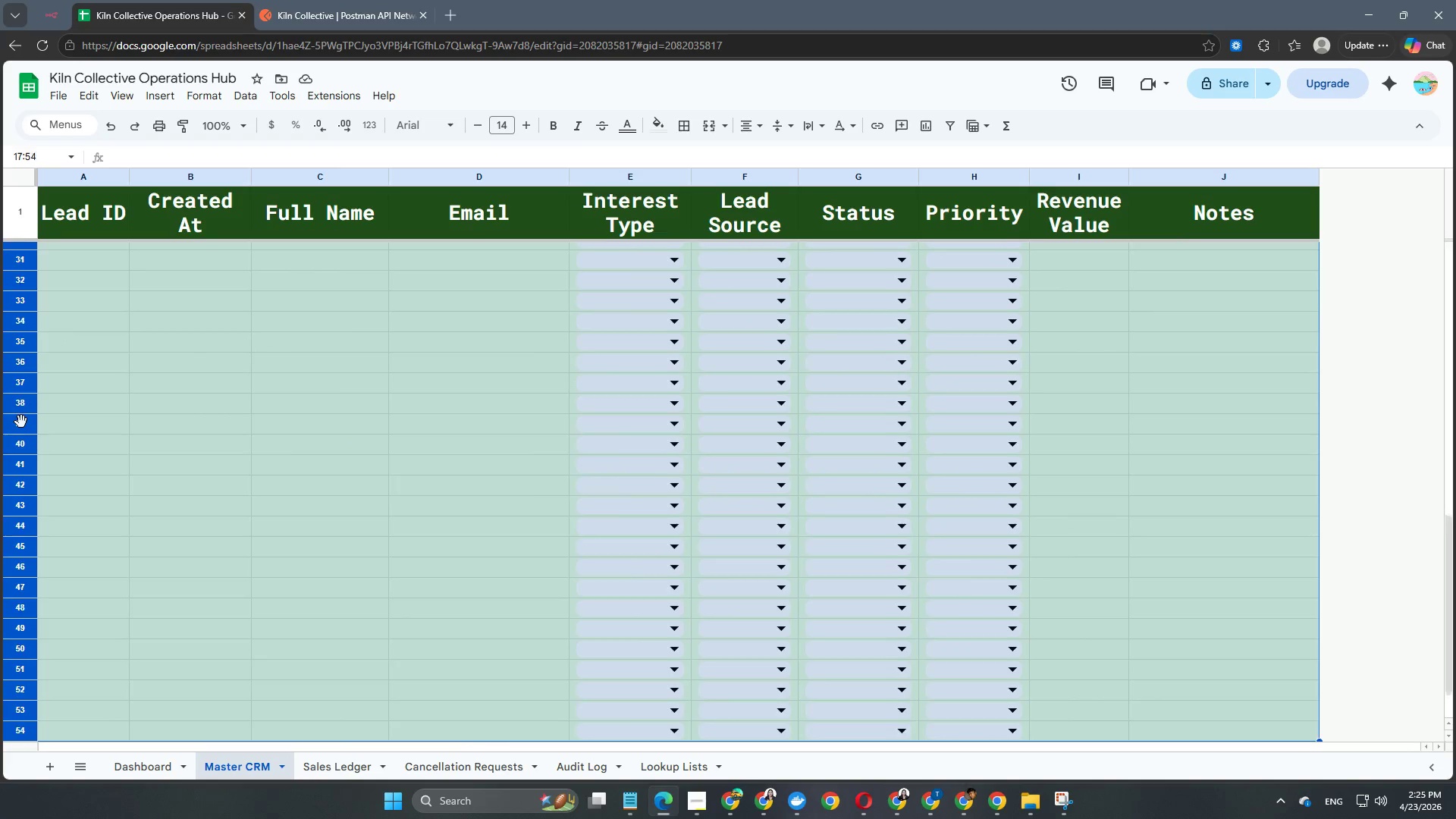 
key(Shift+ArrowDown)
 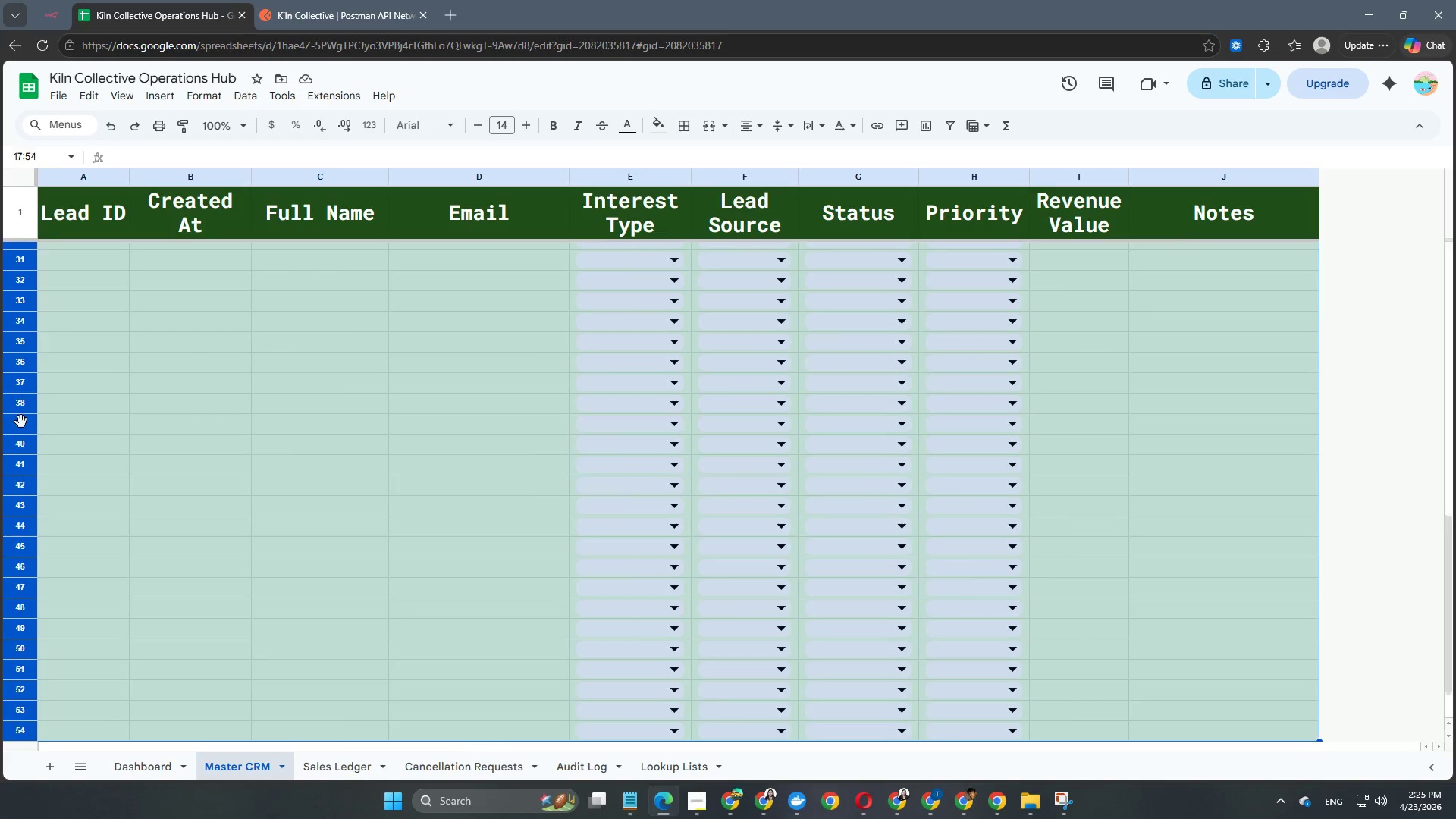 
key(Shift+ArrowDown)
 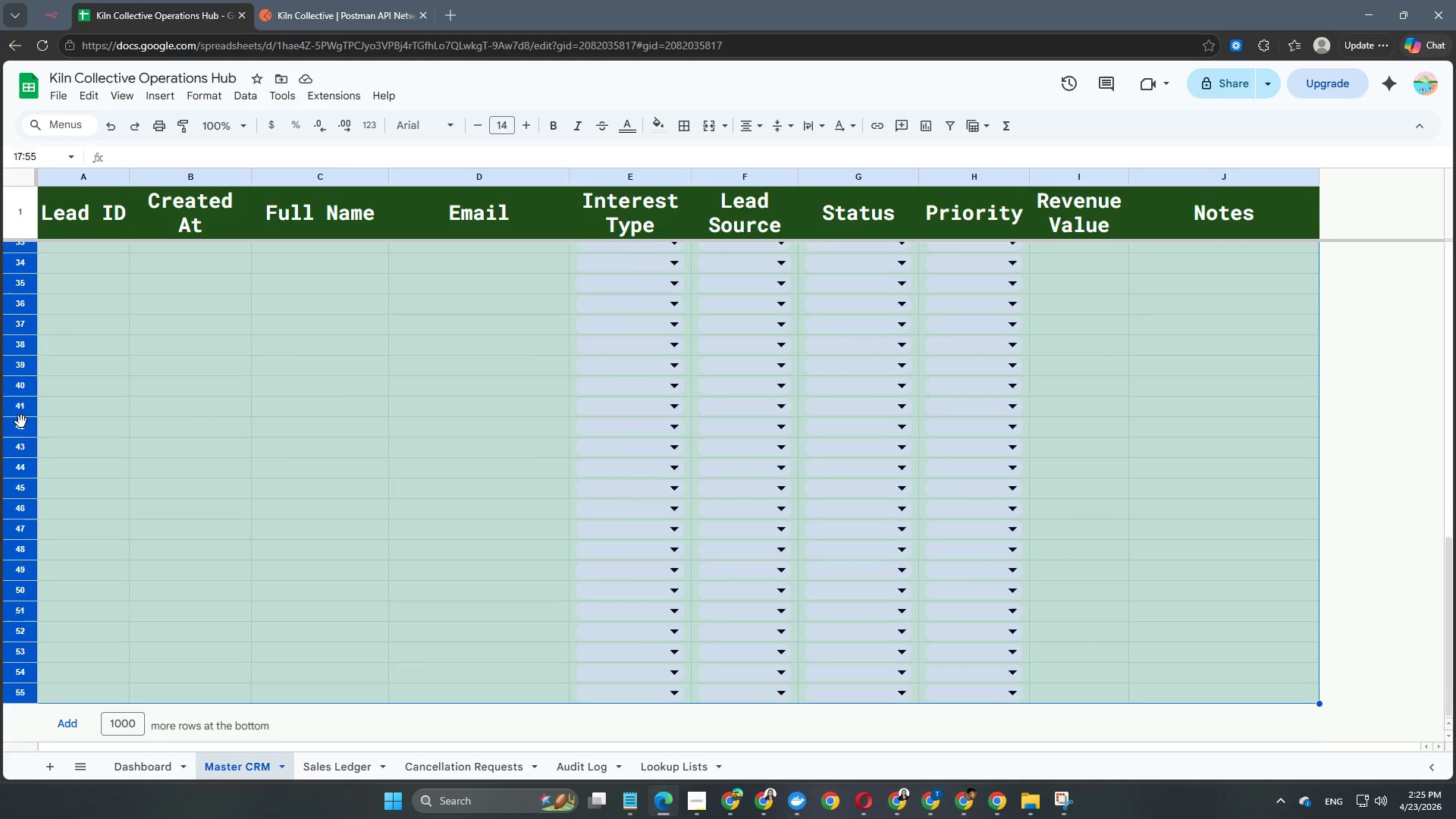 
key(Shift+ArrowDown)
 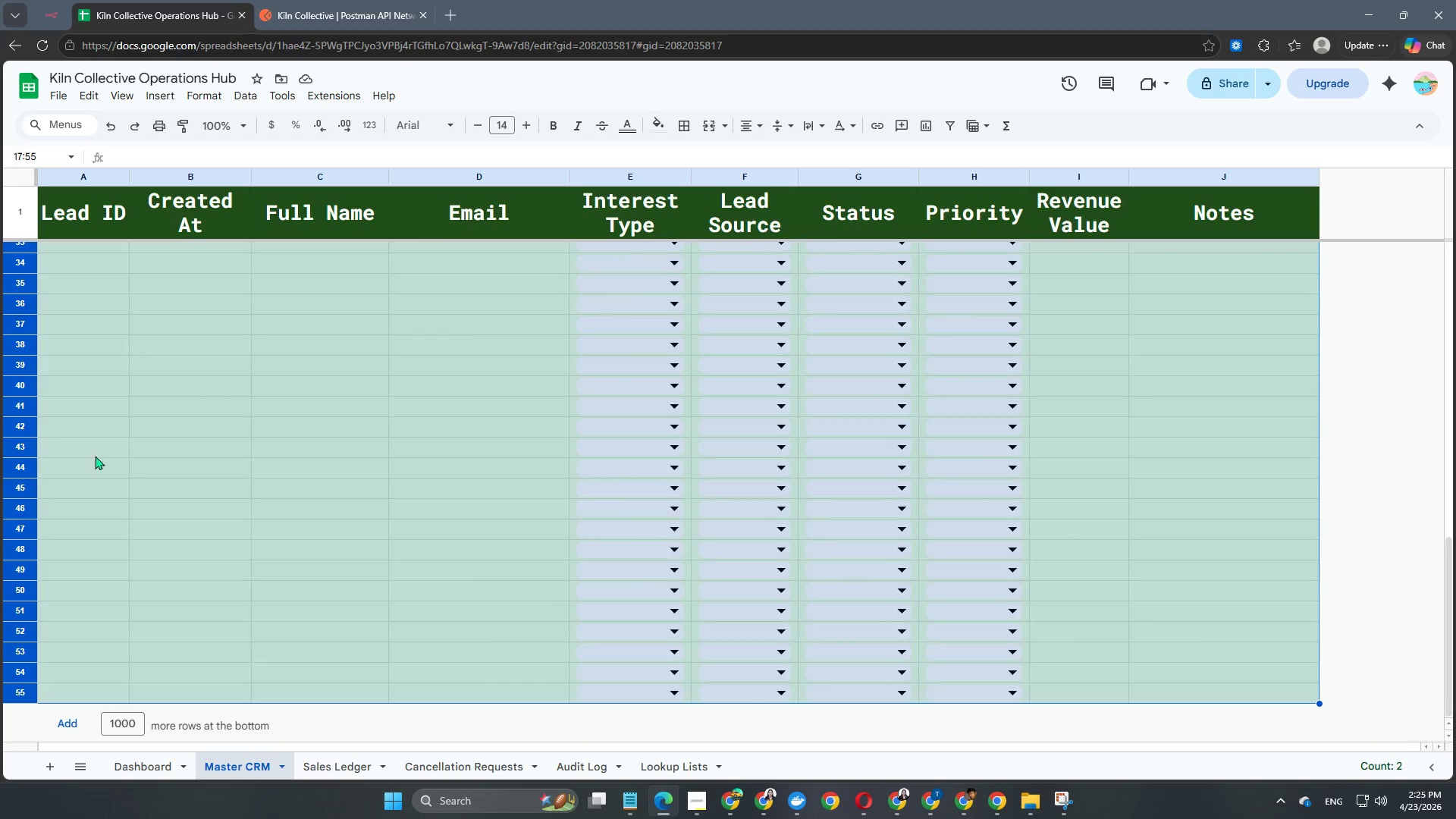 
scroll: coordinate [166, 541], scroll_direction: up, amount: 8.0
 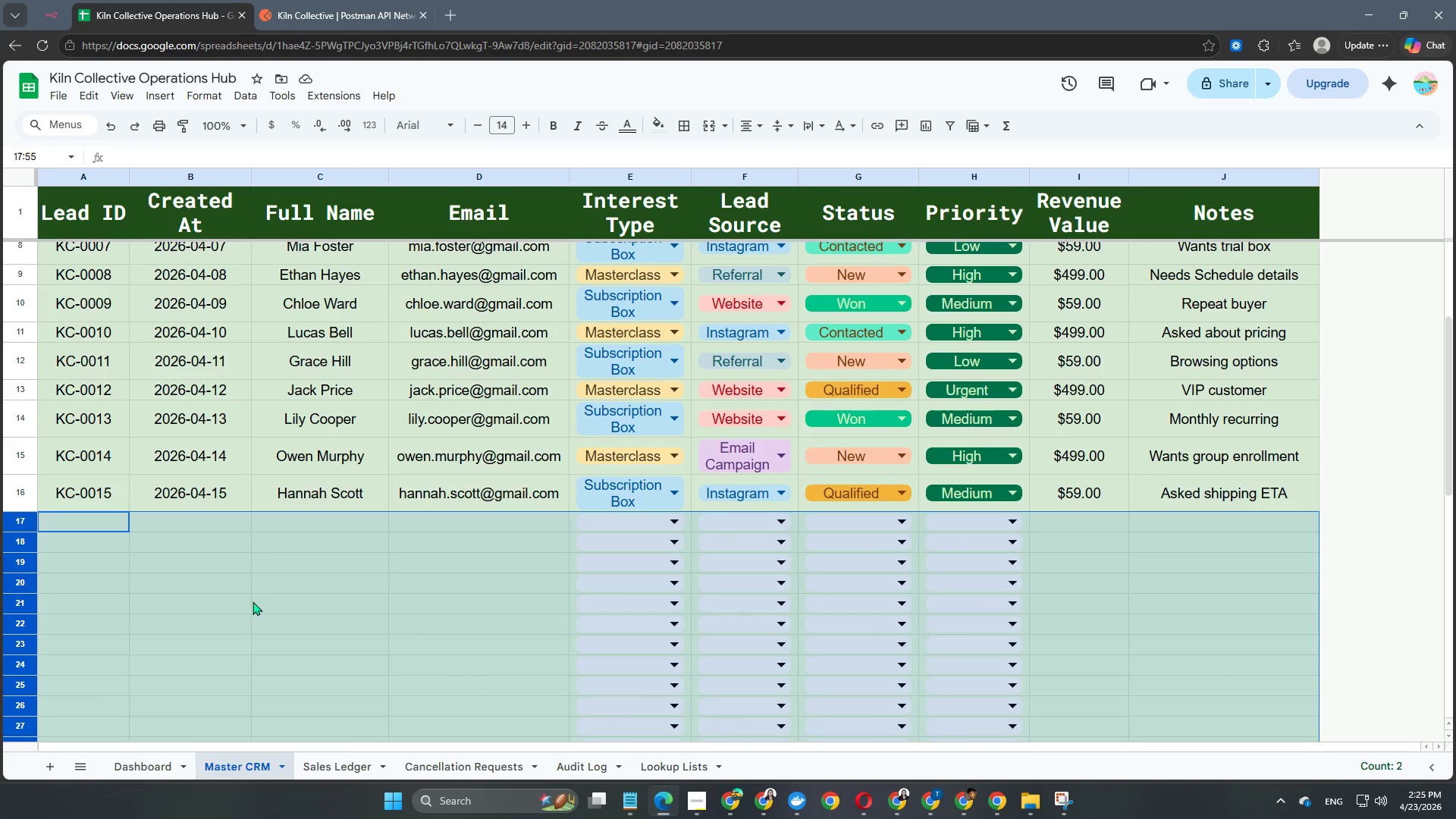 
right_click([253, 601])
 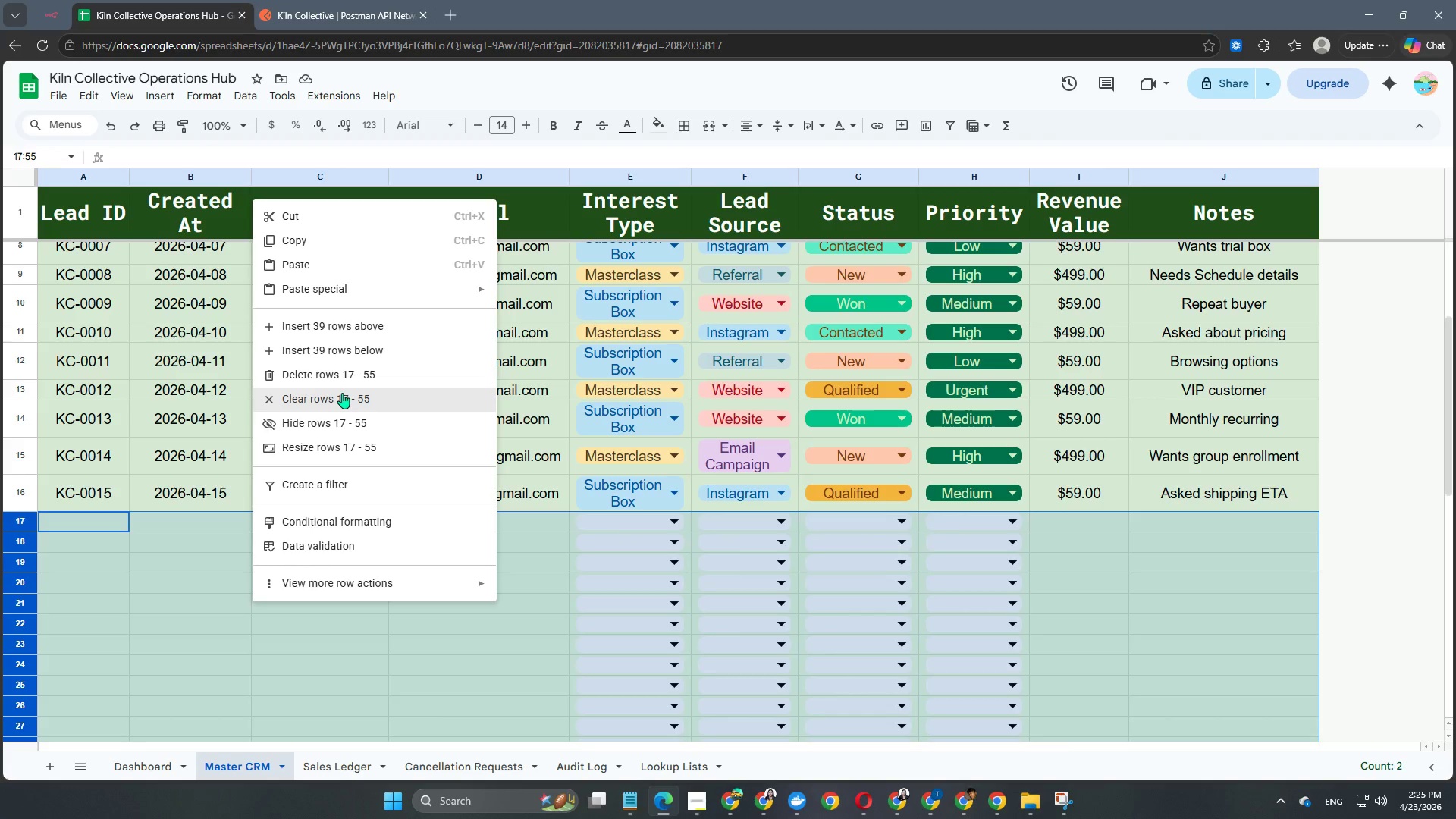 
left_click([341, 379])
 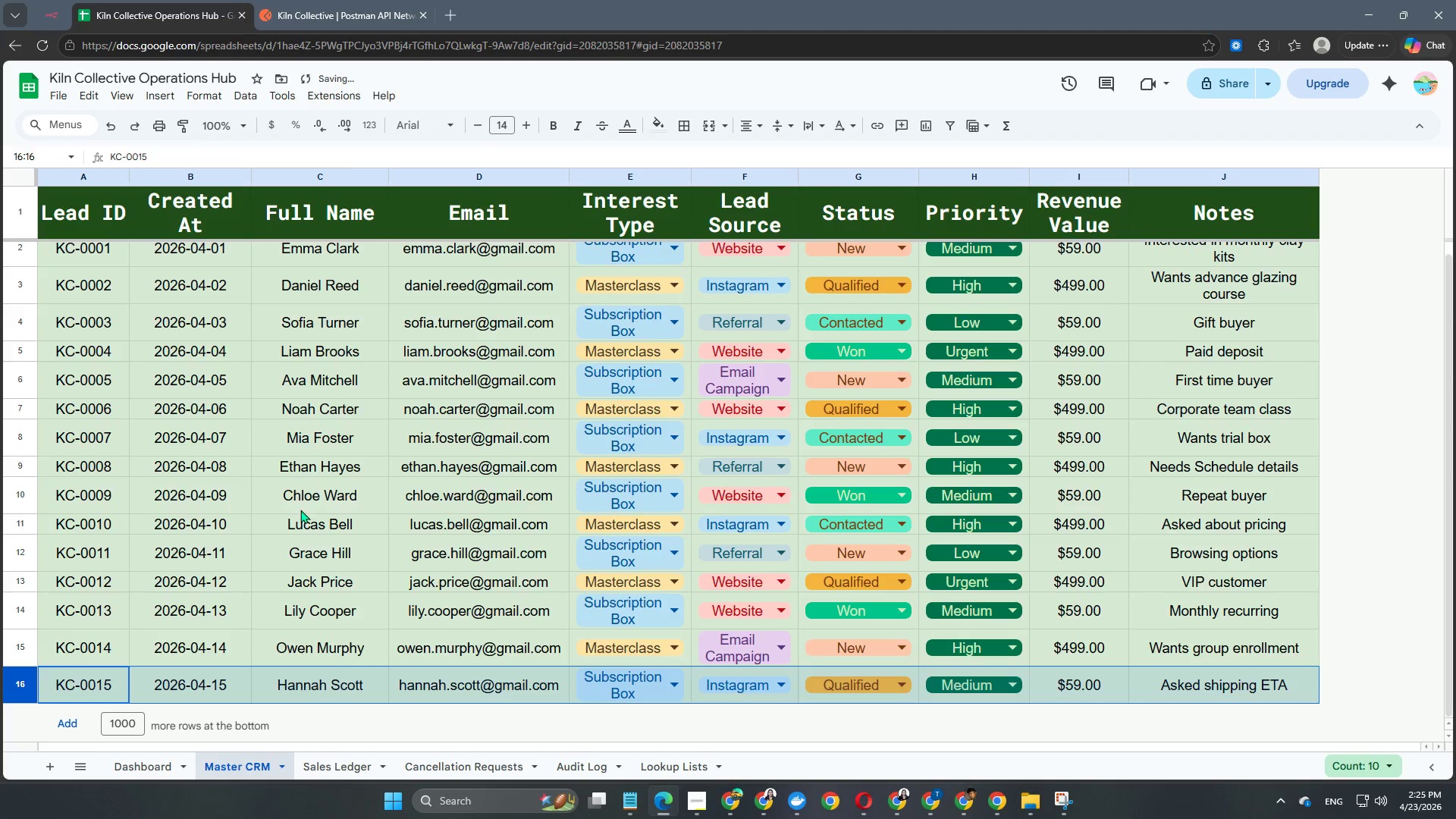 
scroll: coordinate [300, 510], scroll_direction: down, amount: 3.0
 